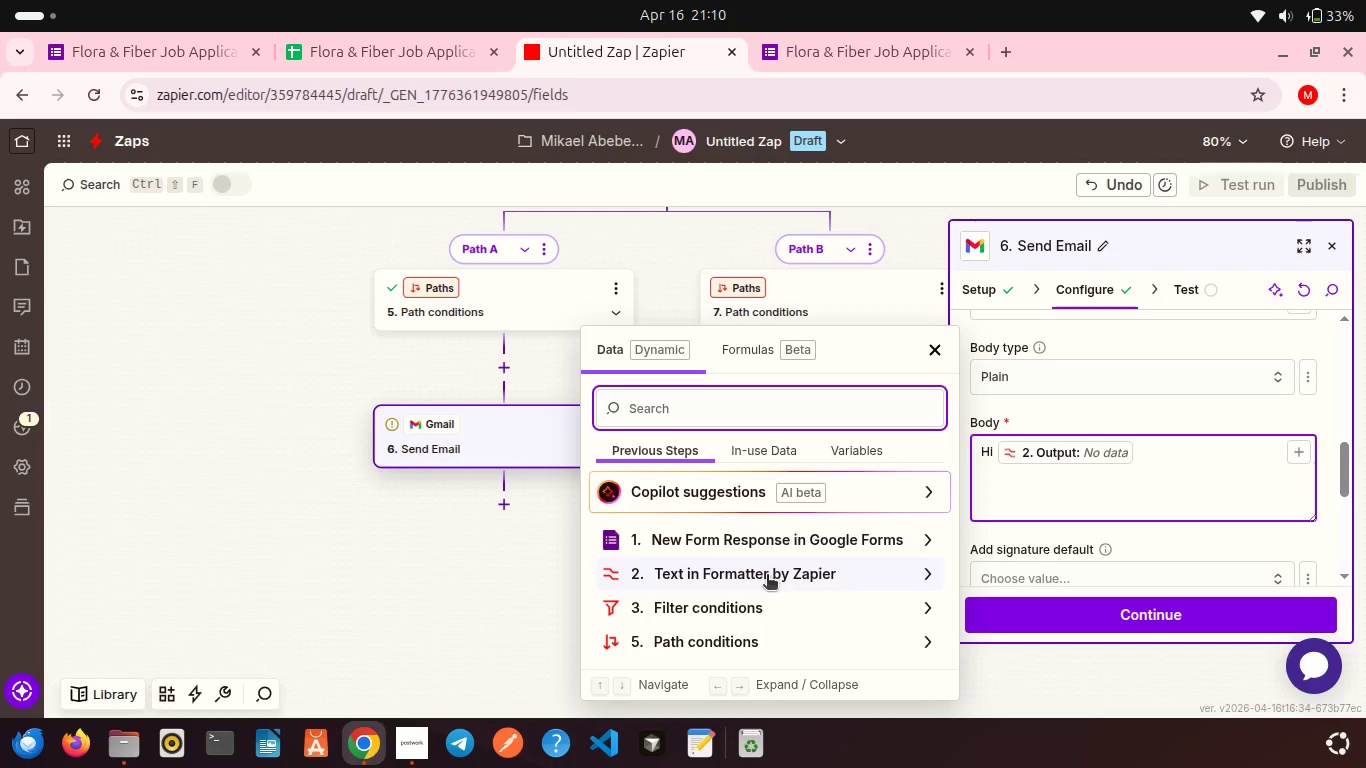 
left_click([767, 576])
 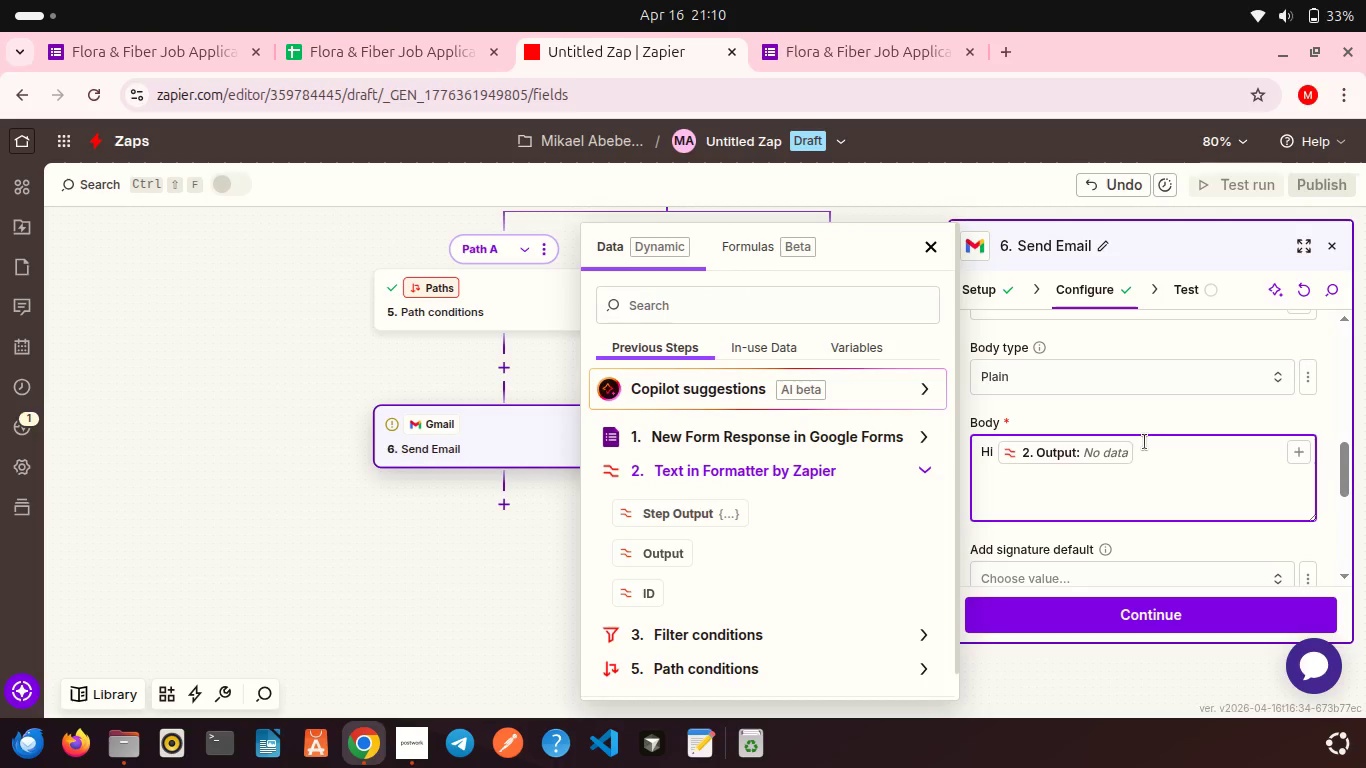 
wait(5.37)
 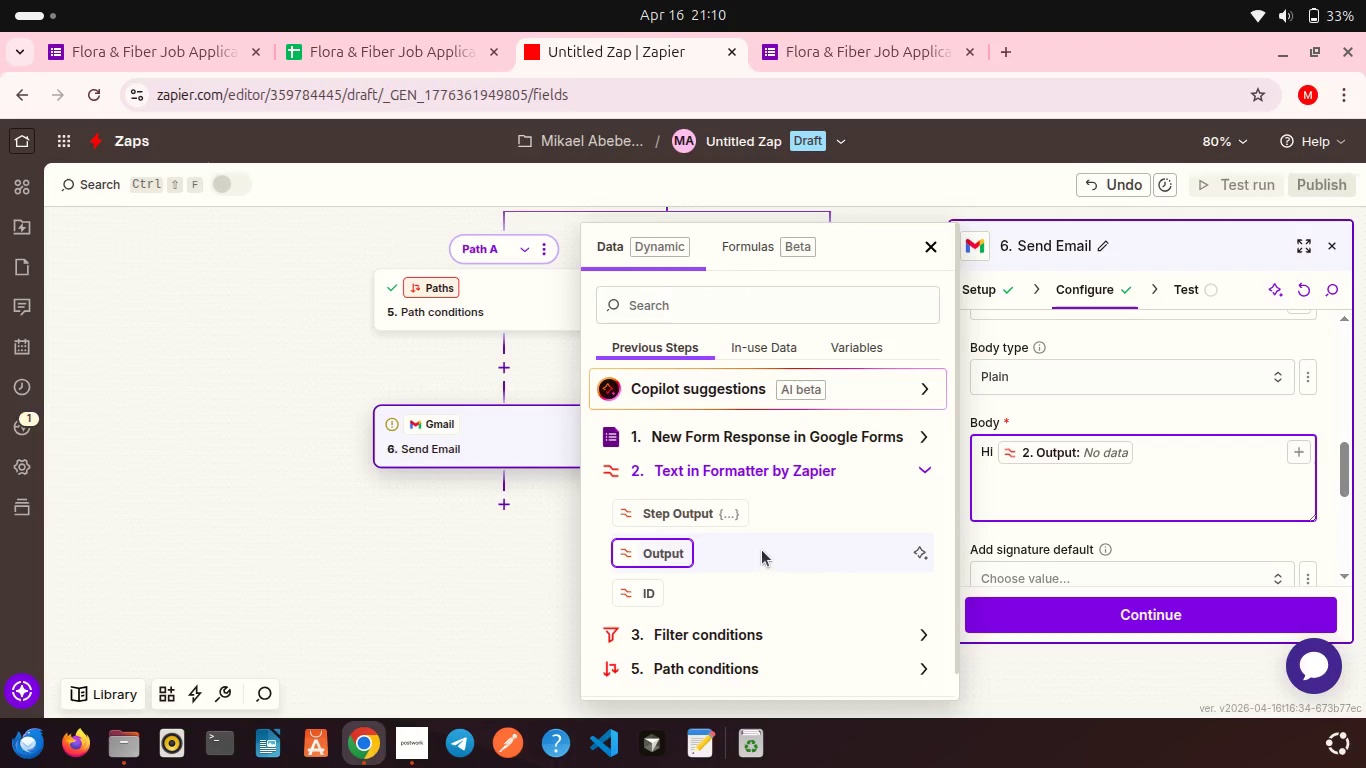 
left_click([1162, 458])
 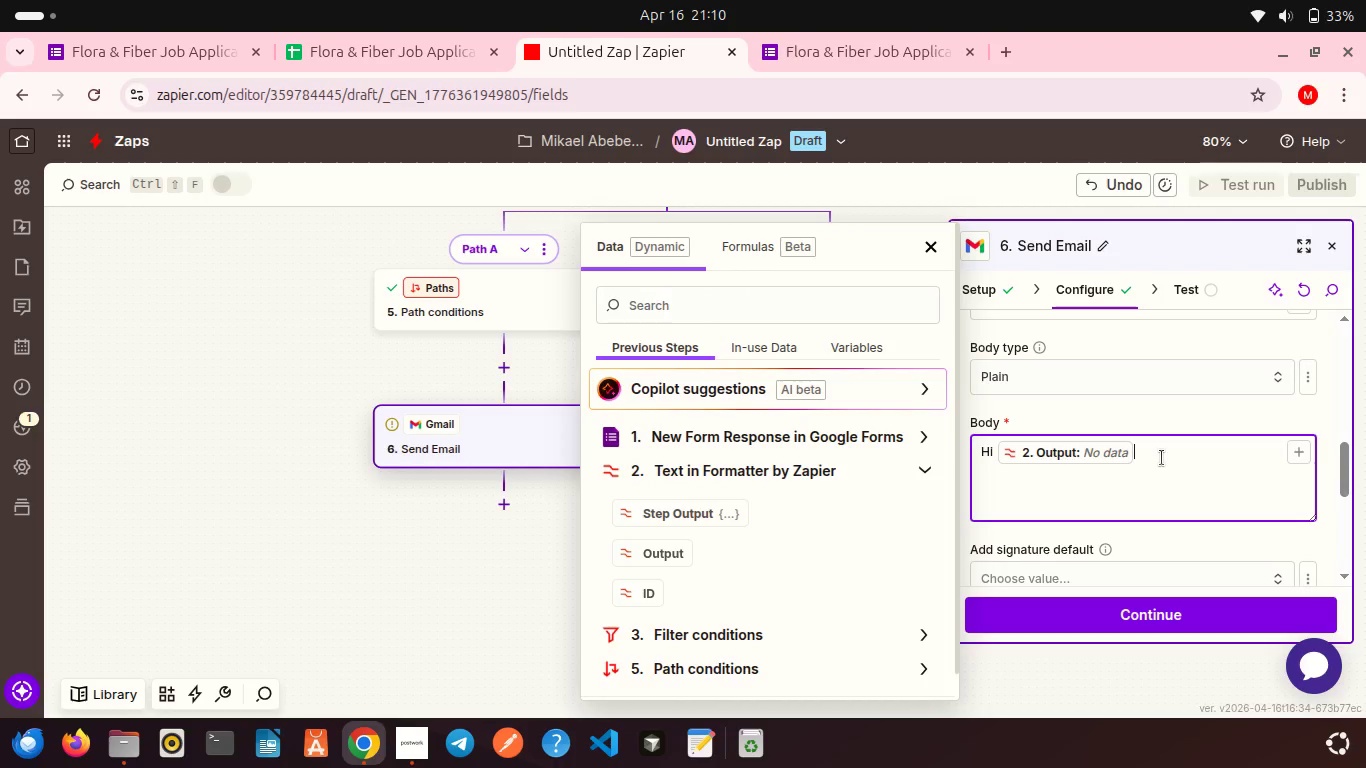 
key(Backspace)
 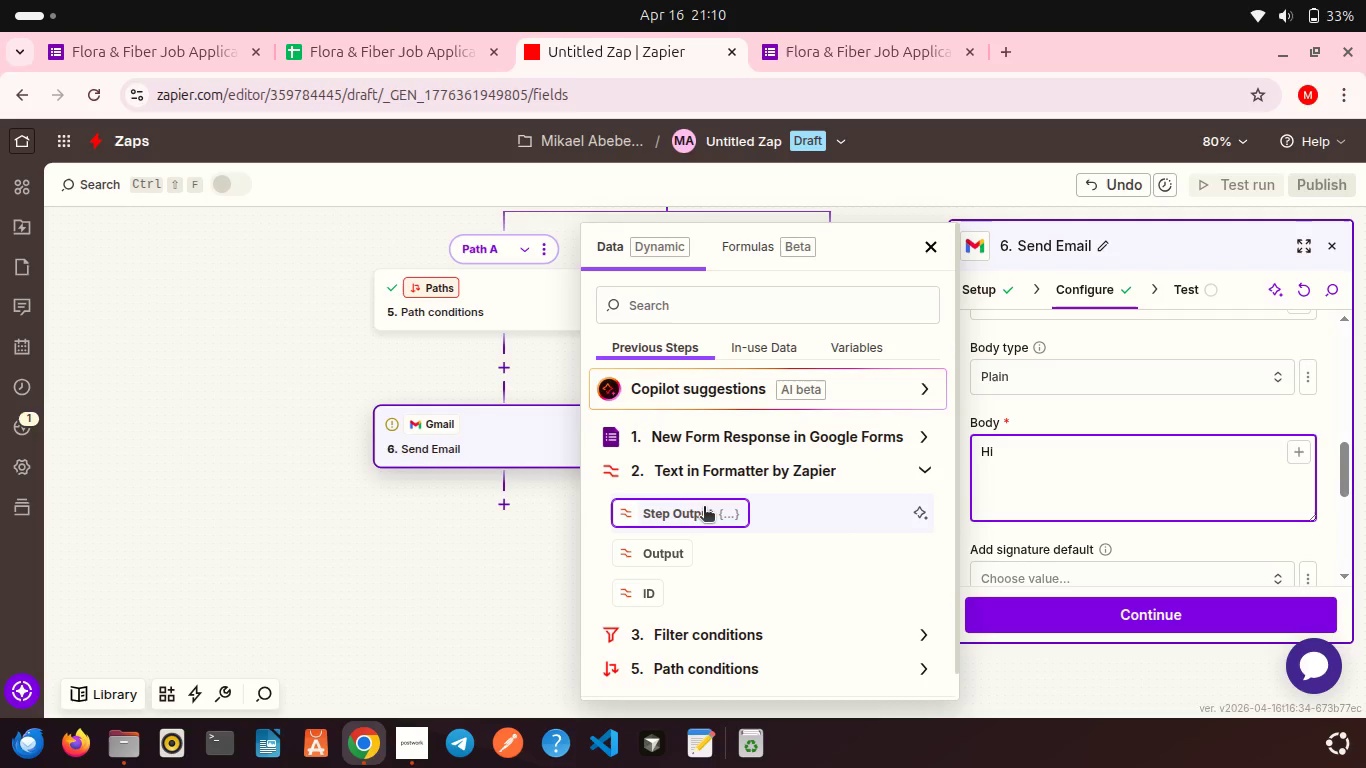 
wait(6.08)
 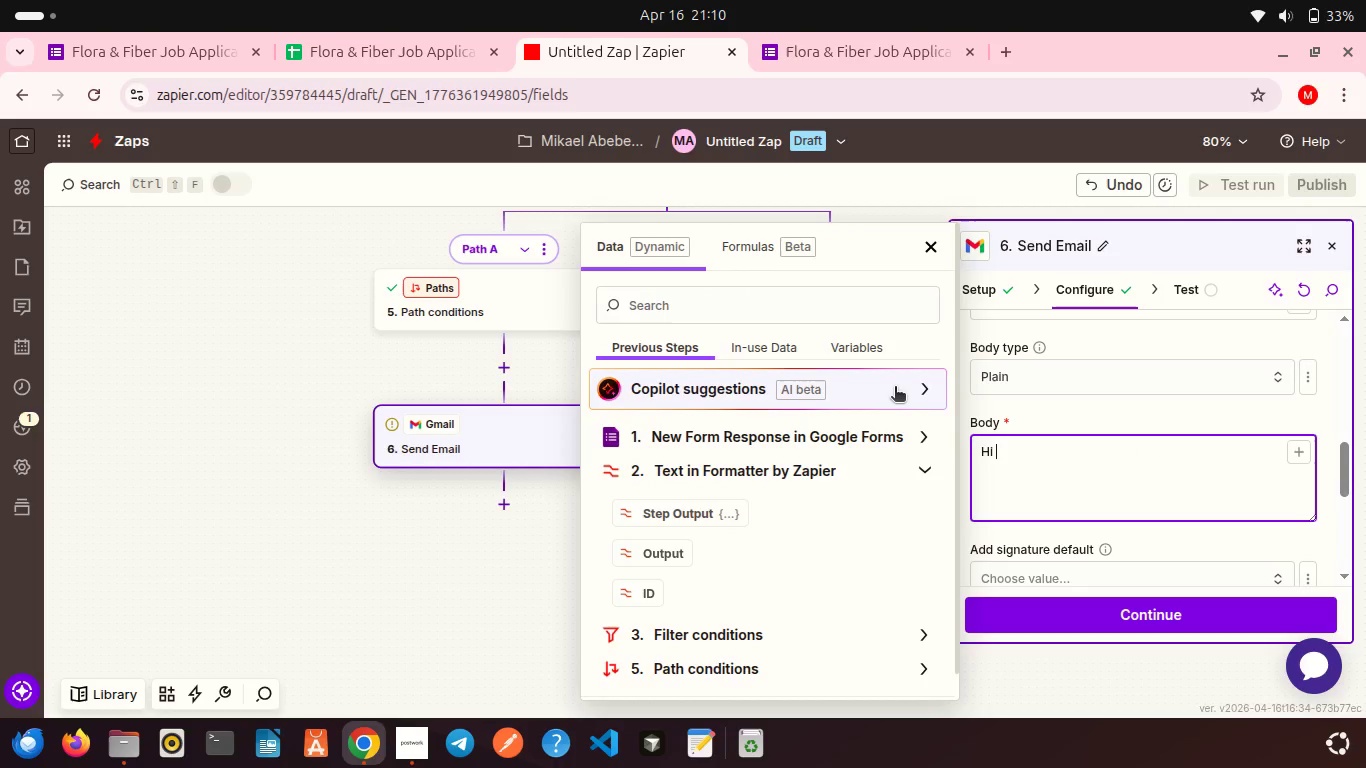 
left_click([929, 260])
 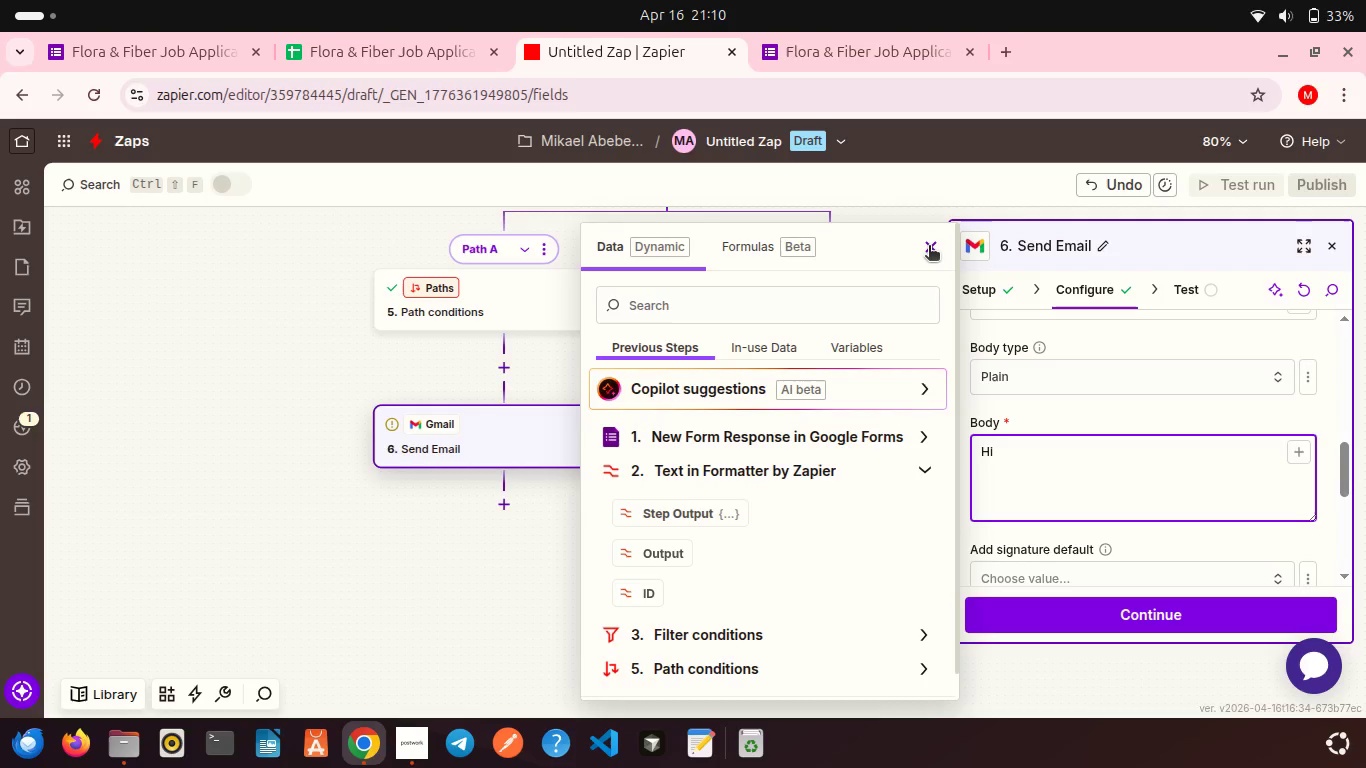 
left_click([929, 247])
 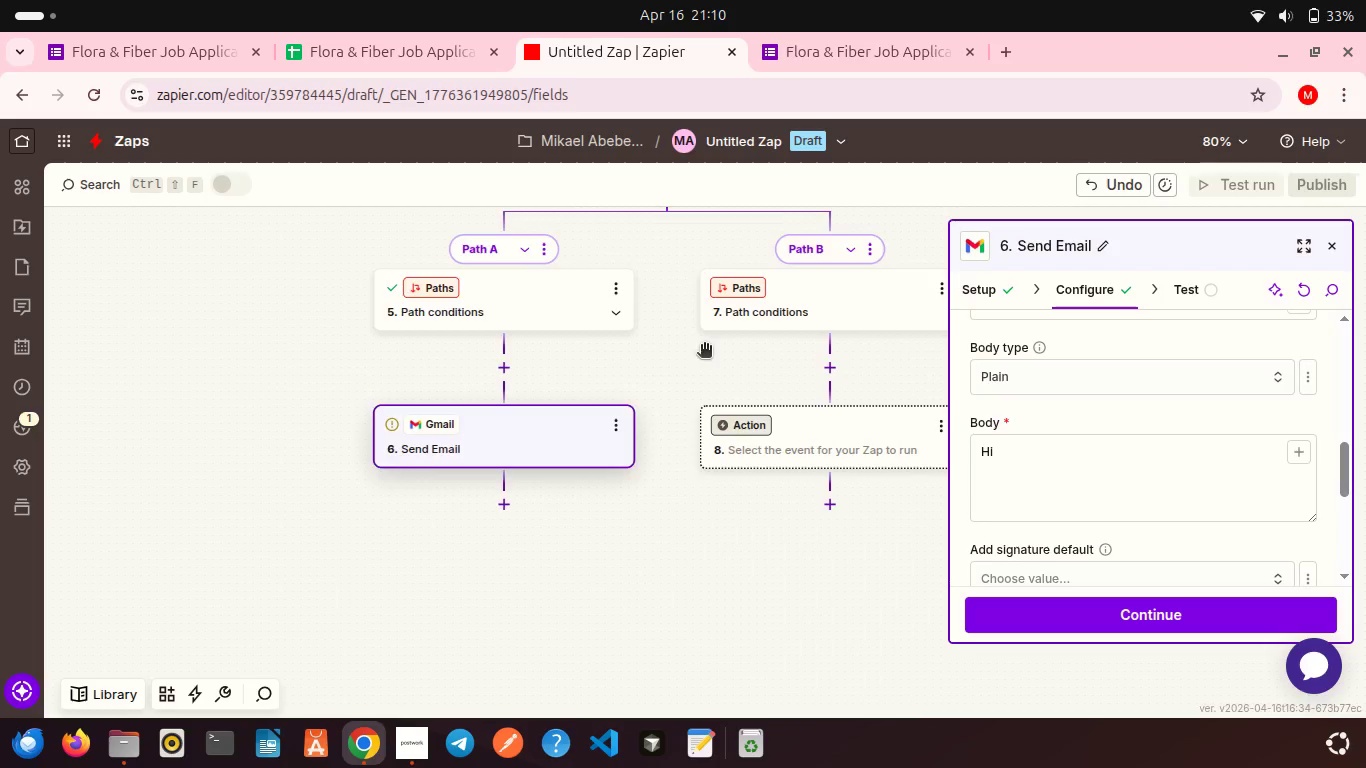 
scroll: coordinate [704, 346], scroll_direction: up, amount: 25.0
 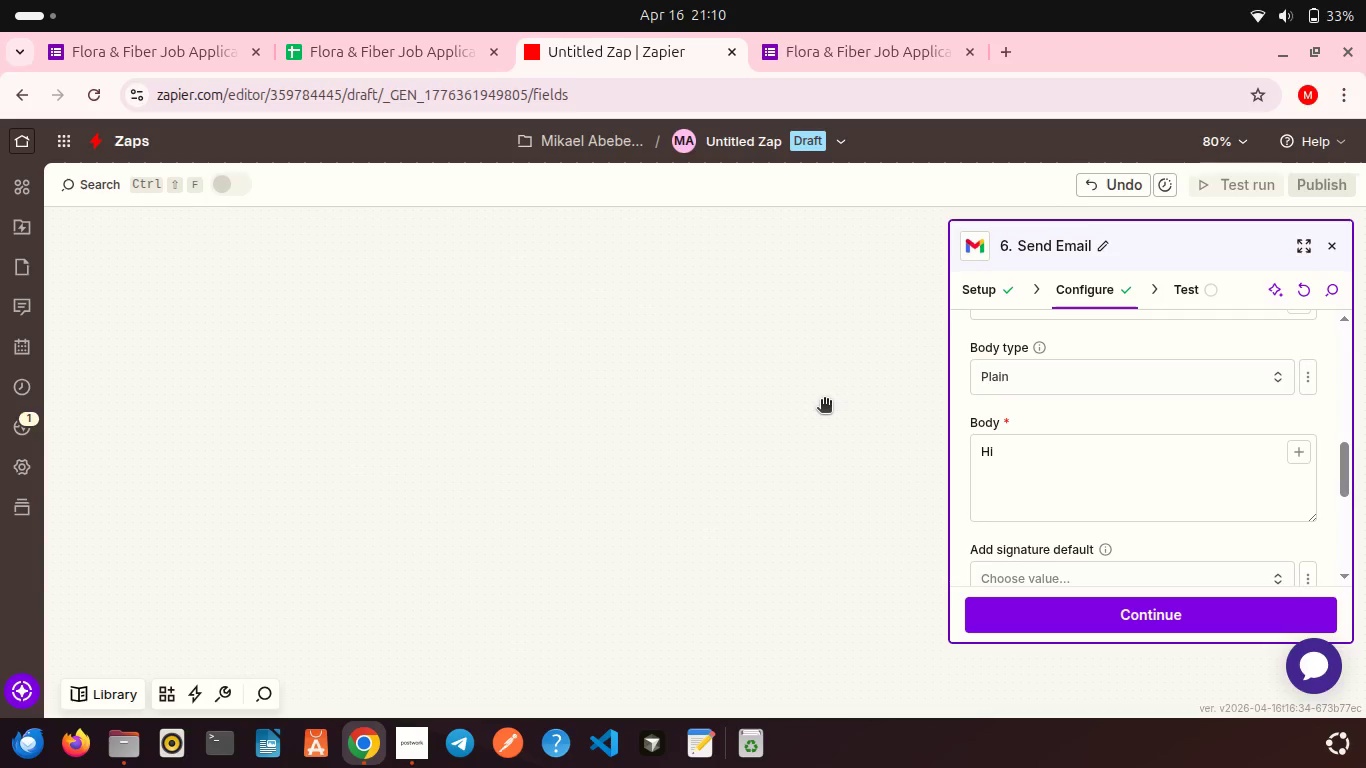 
scroll: coordinate [767, 399], scroll_direction: down, amount: 12.0
 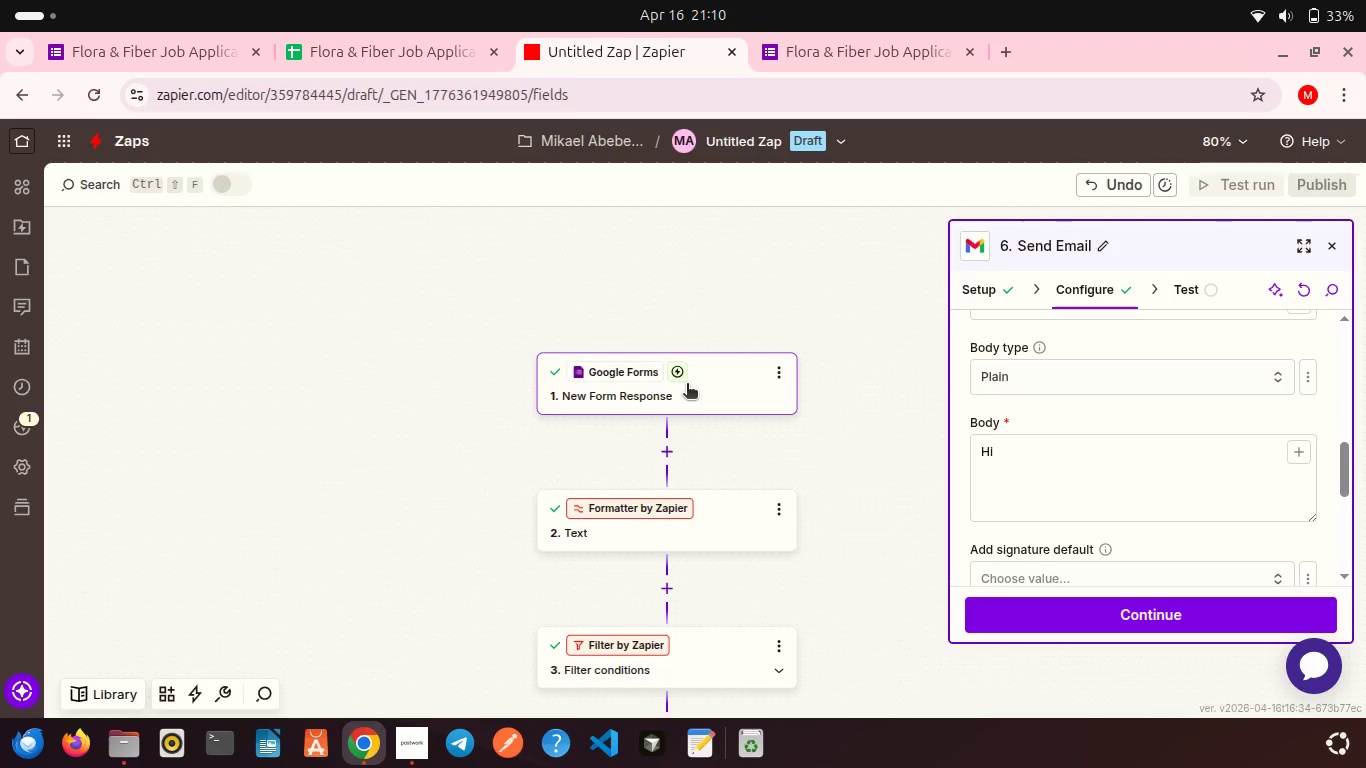 
left_click([687, 385])
 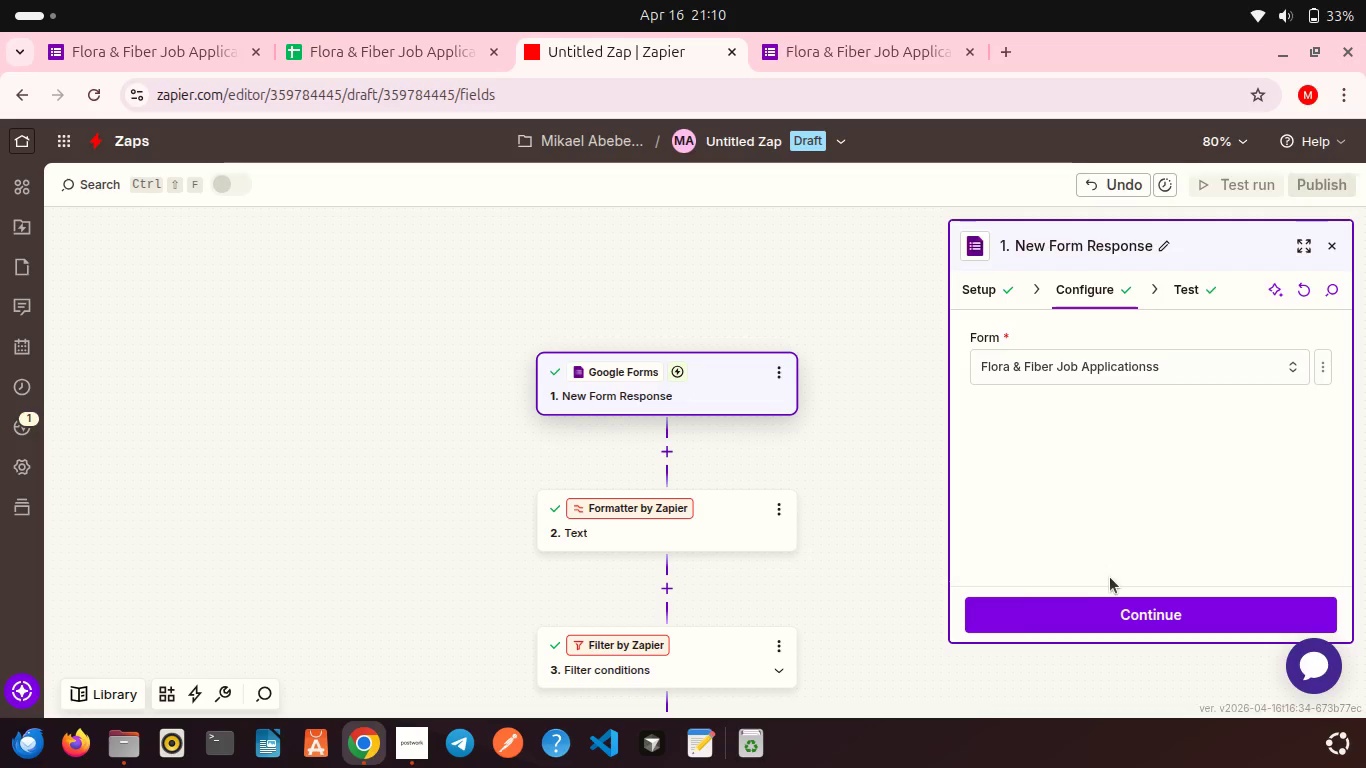 
left_click([1098, 621])
 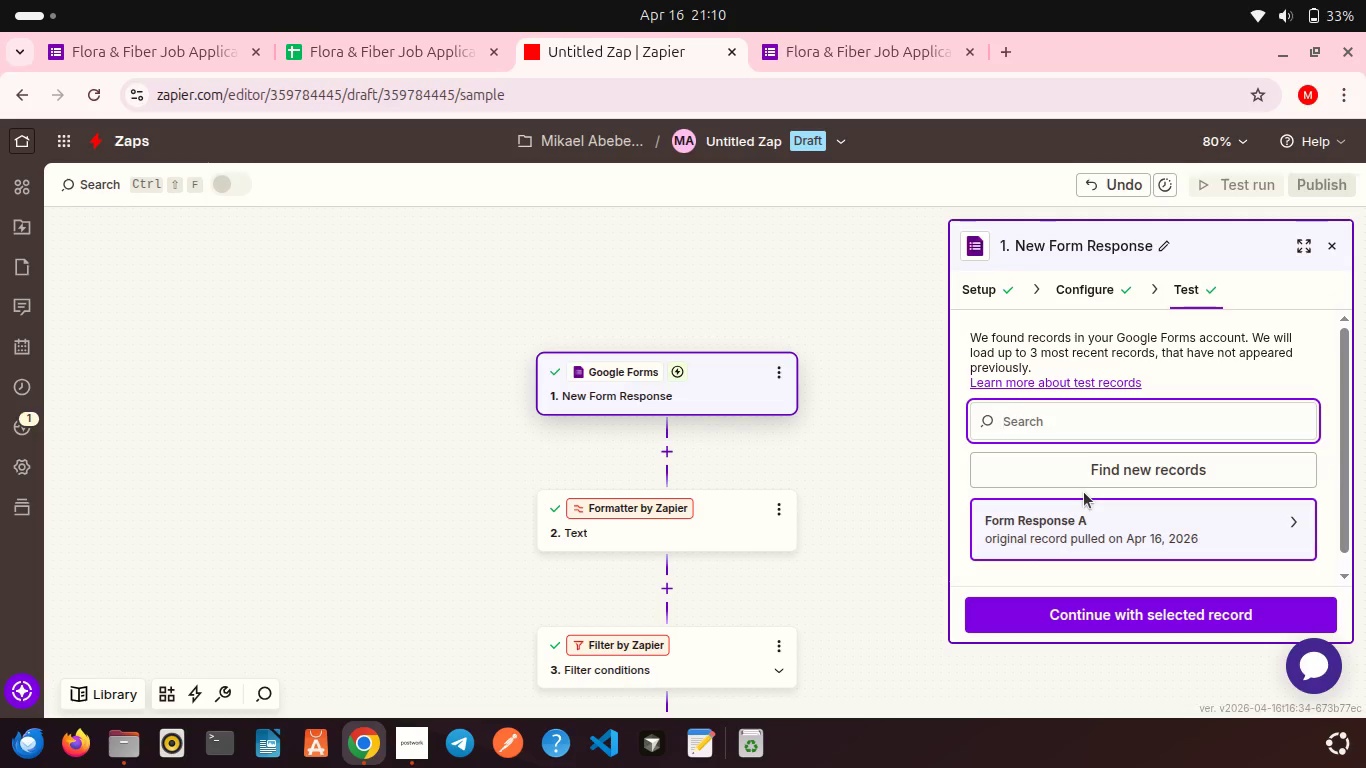 
scroll: coordinate [1084, 492], scroll_direction: down, amount: 2.0
 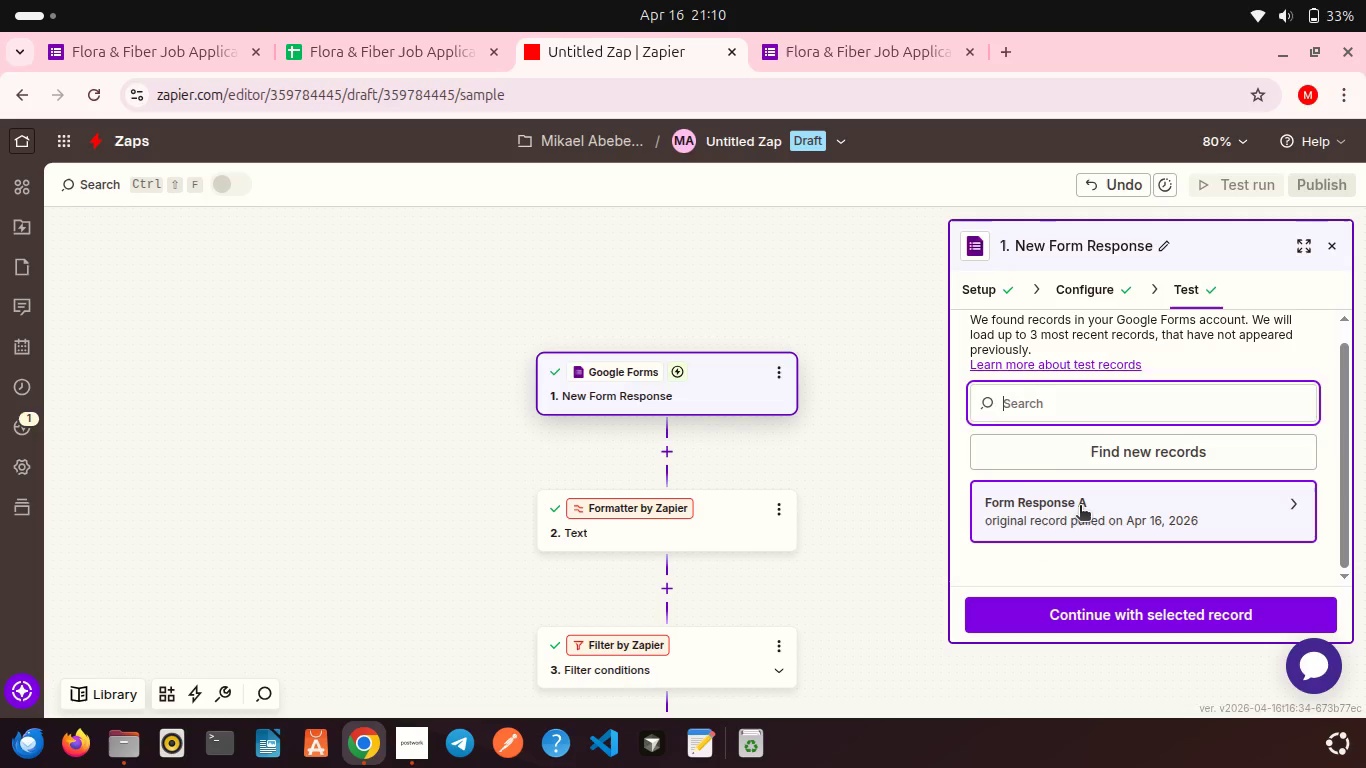 
left_click([1080, 507])
 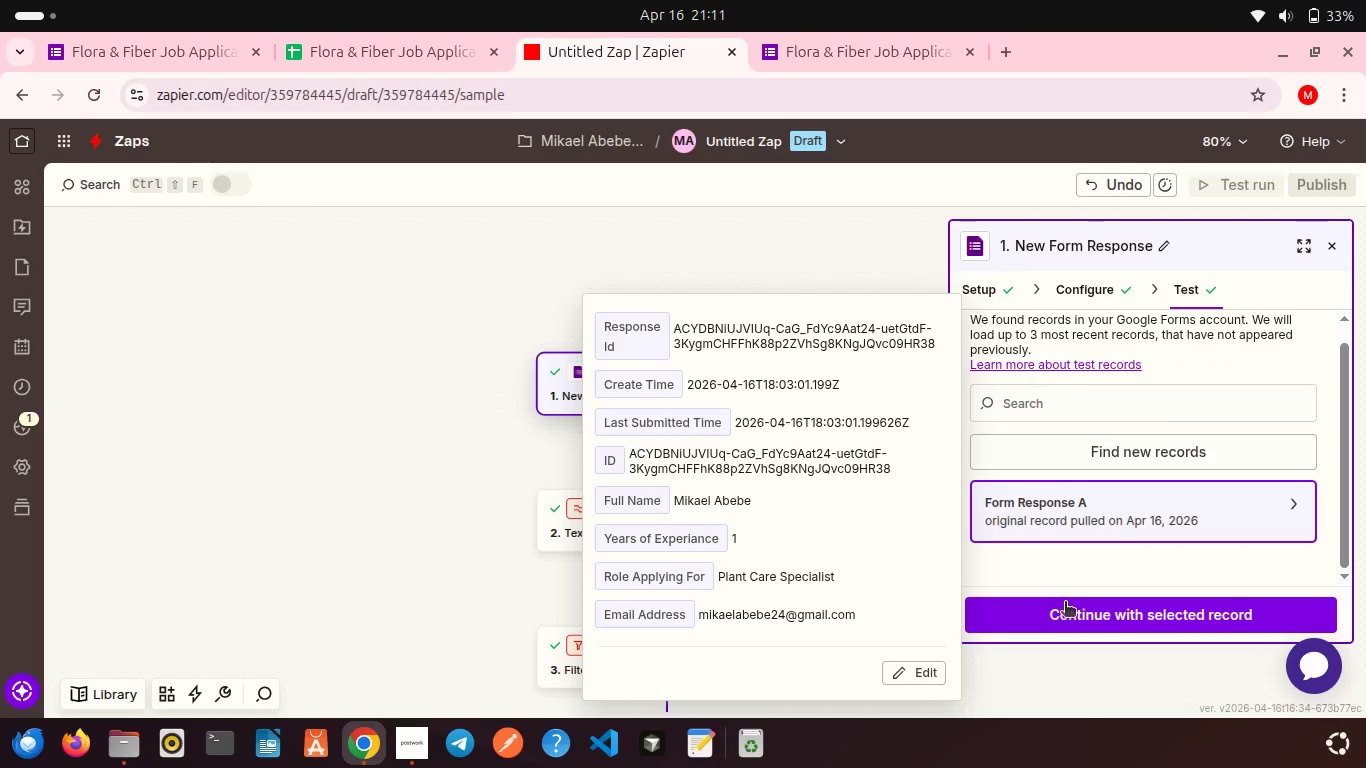 
left_click([1050, 600])
 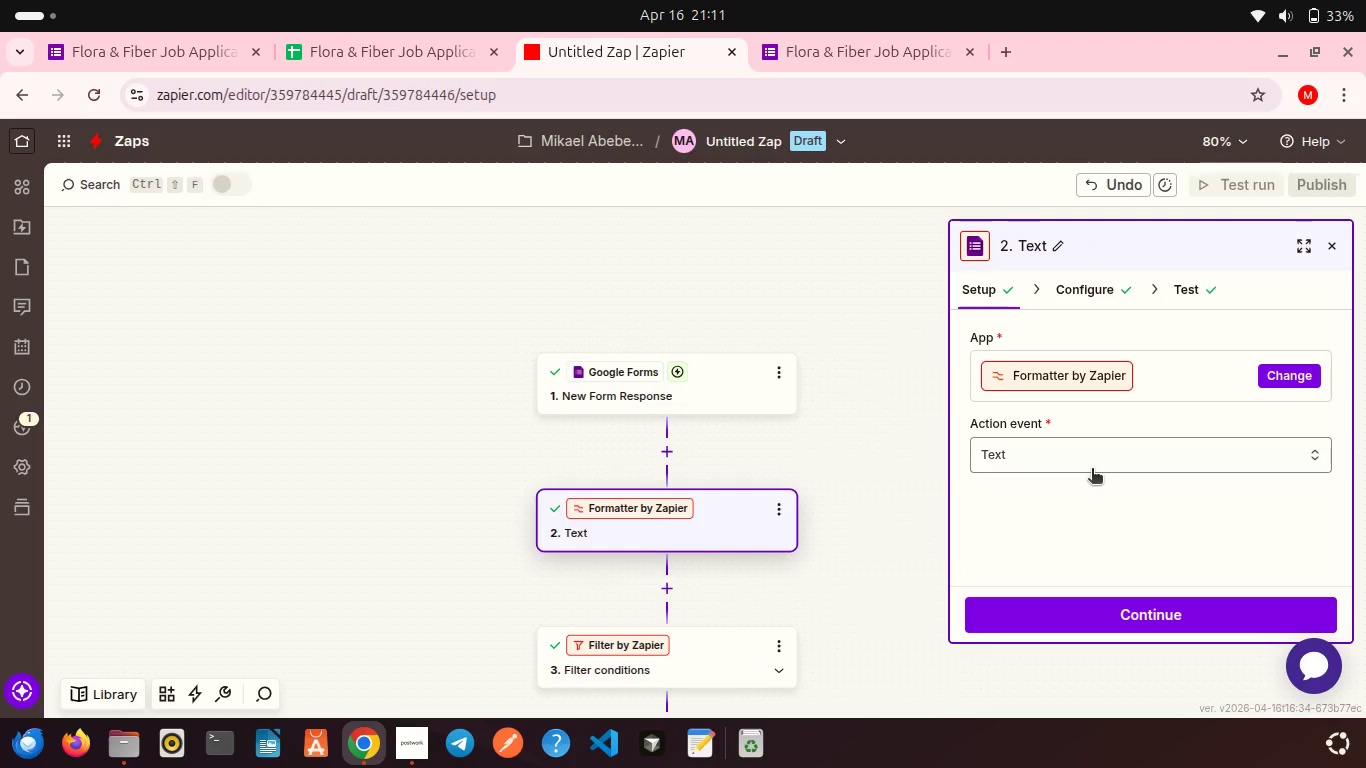 
scroll: coordinate [1092, 470], scroll_direction: down, amount: 5.0
 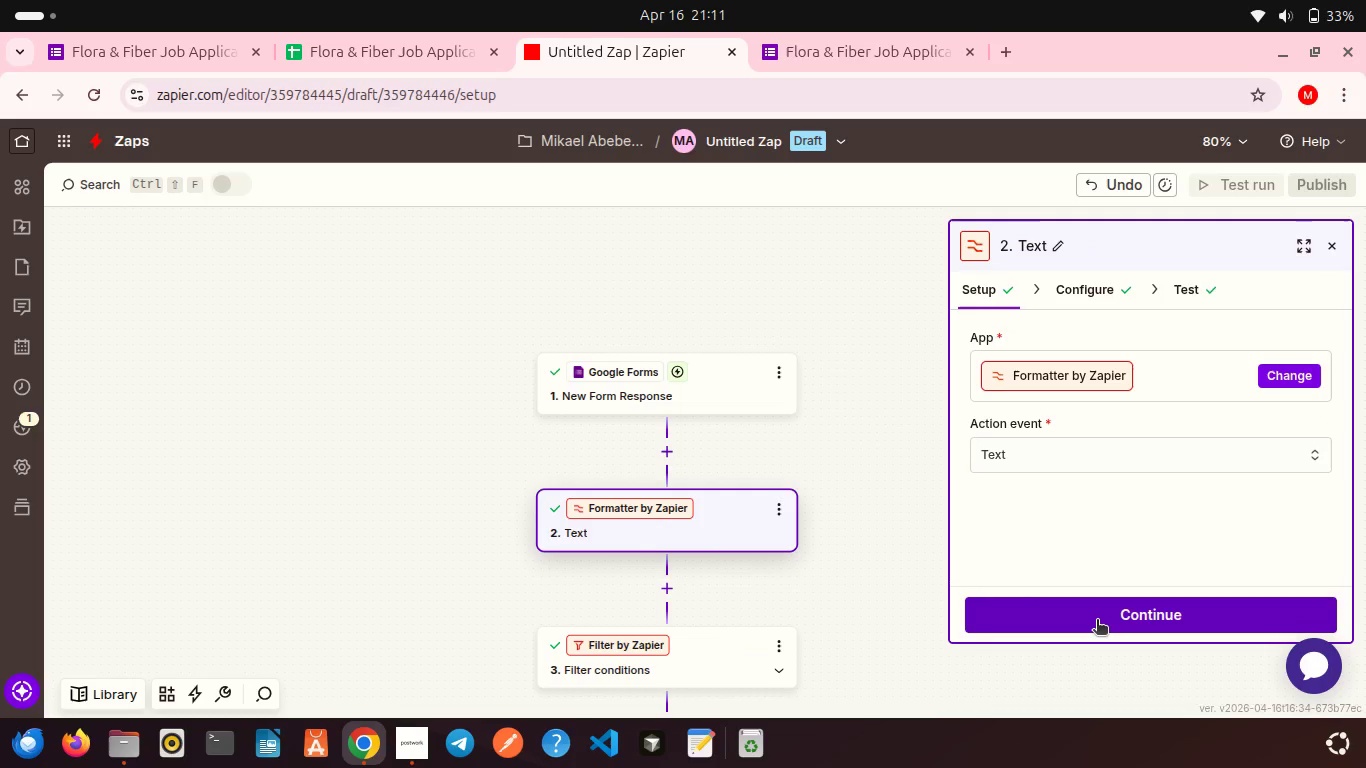 
left_click([1097, 621])
 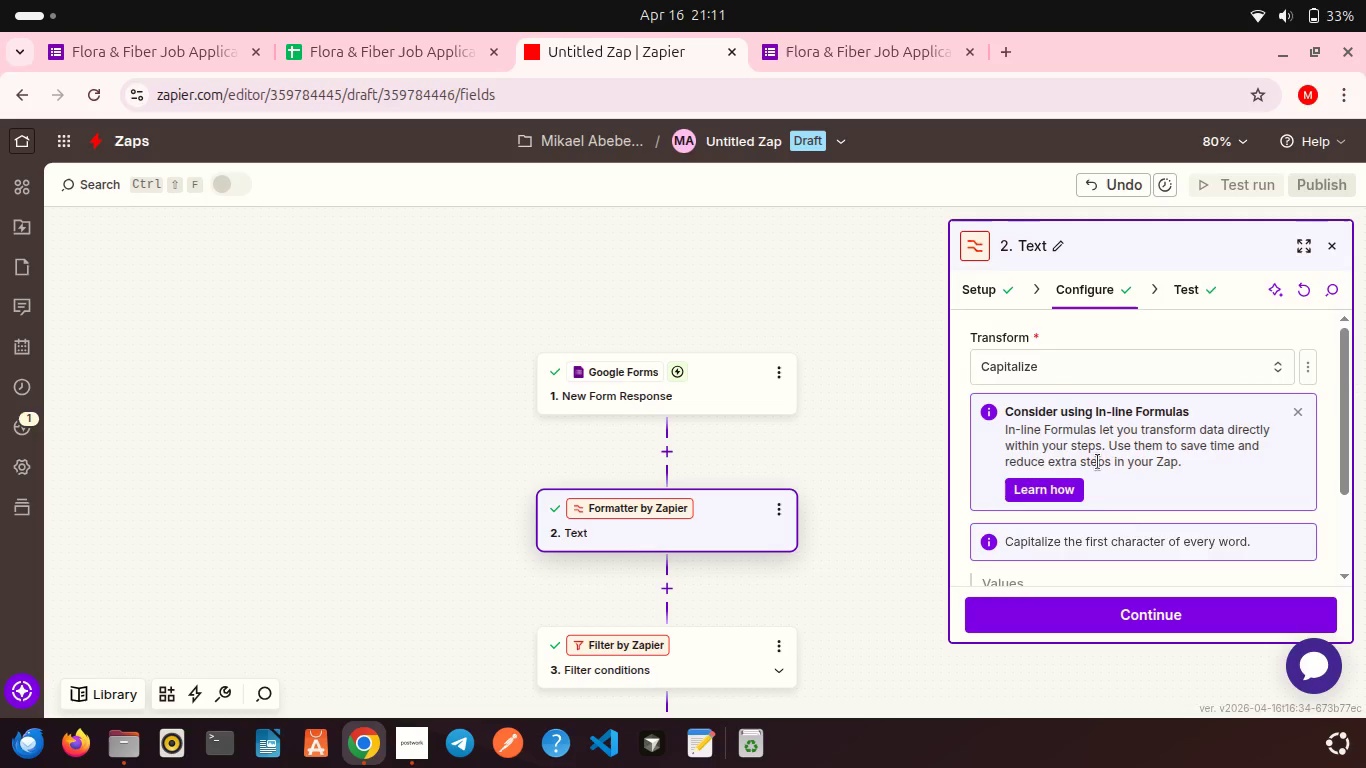 
scroll: coordinate [1098, 462], scroll_direction: down, amount: 9.0
 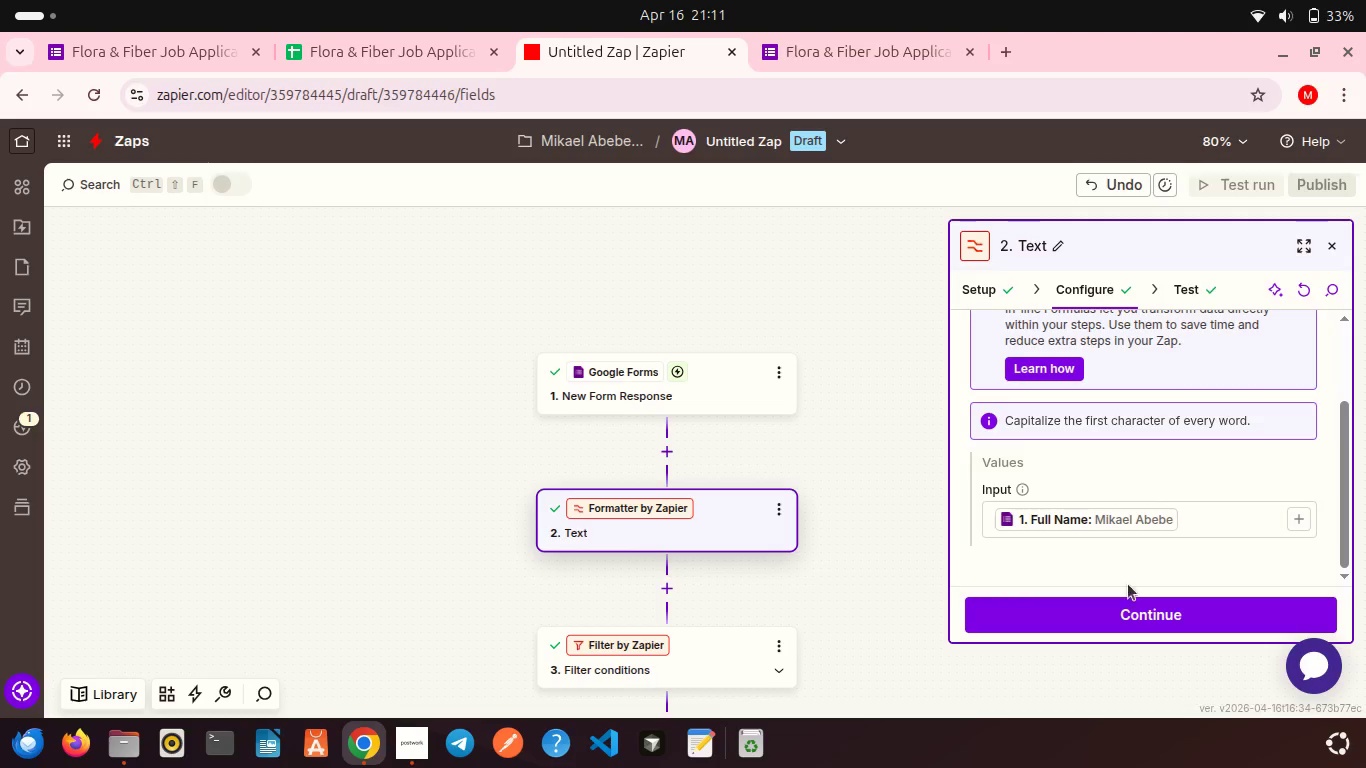 
left_click([1128, 612])
 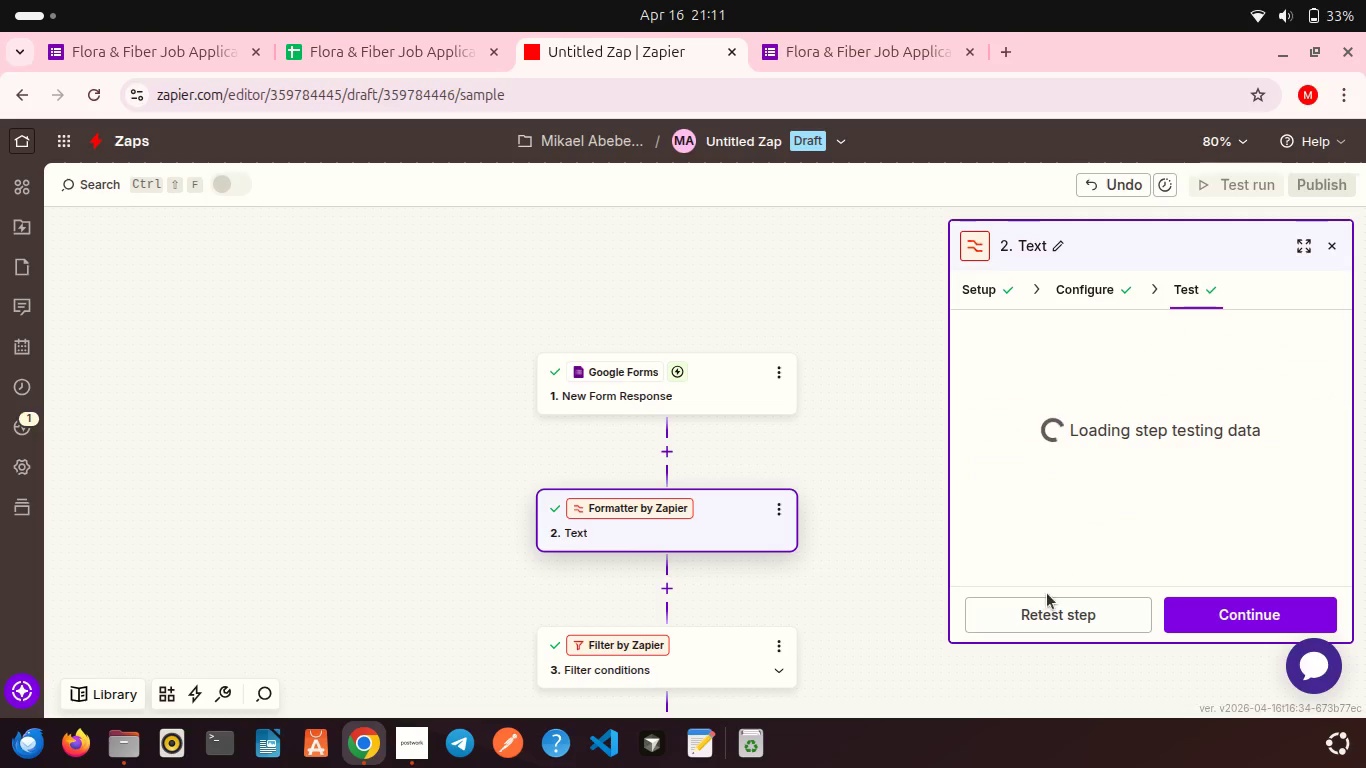 
left_click([1045, 609])
 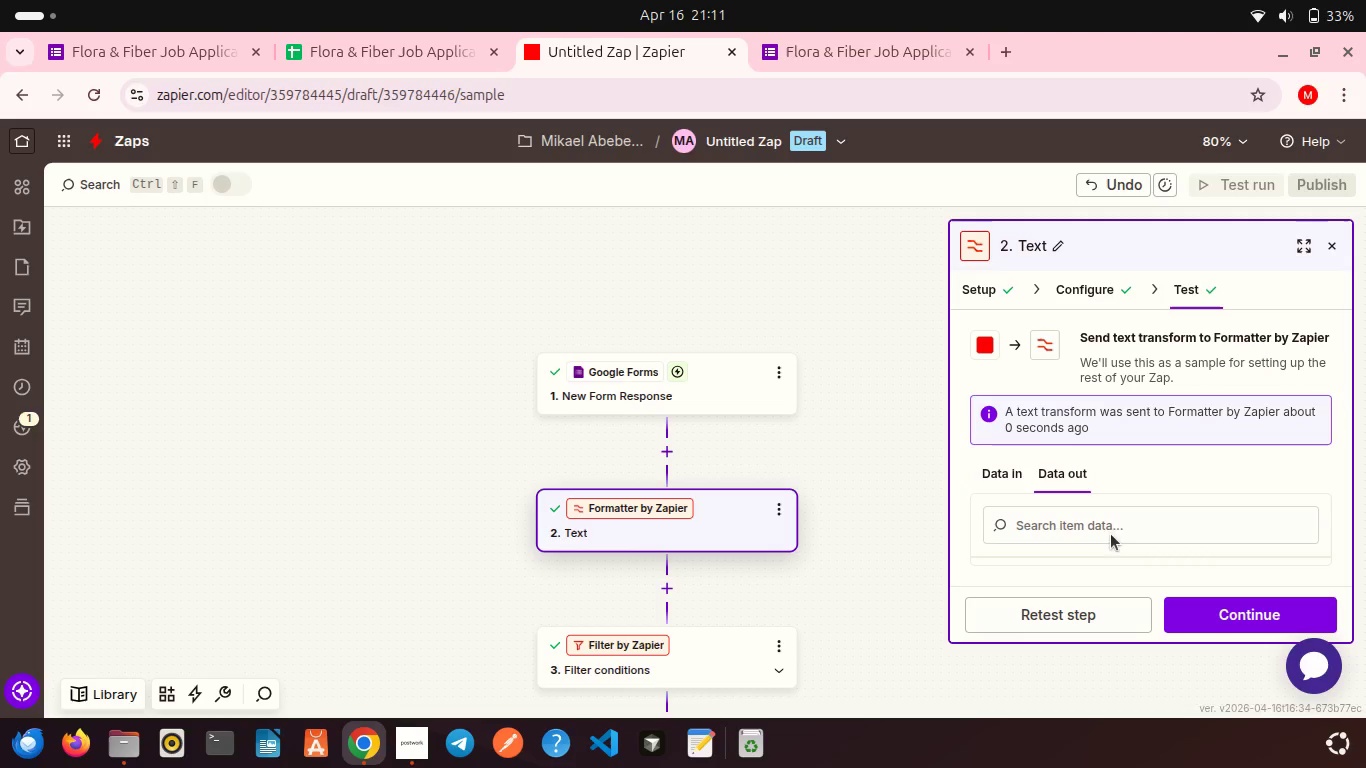 
scroll: coordinate [1132, 523], scroll_direction: down, amount: 5.0
 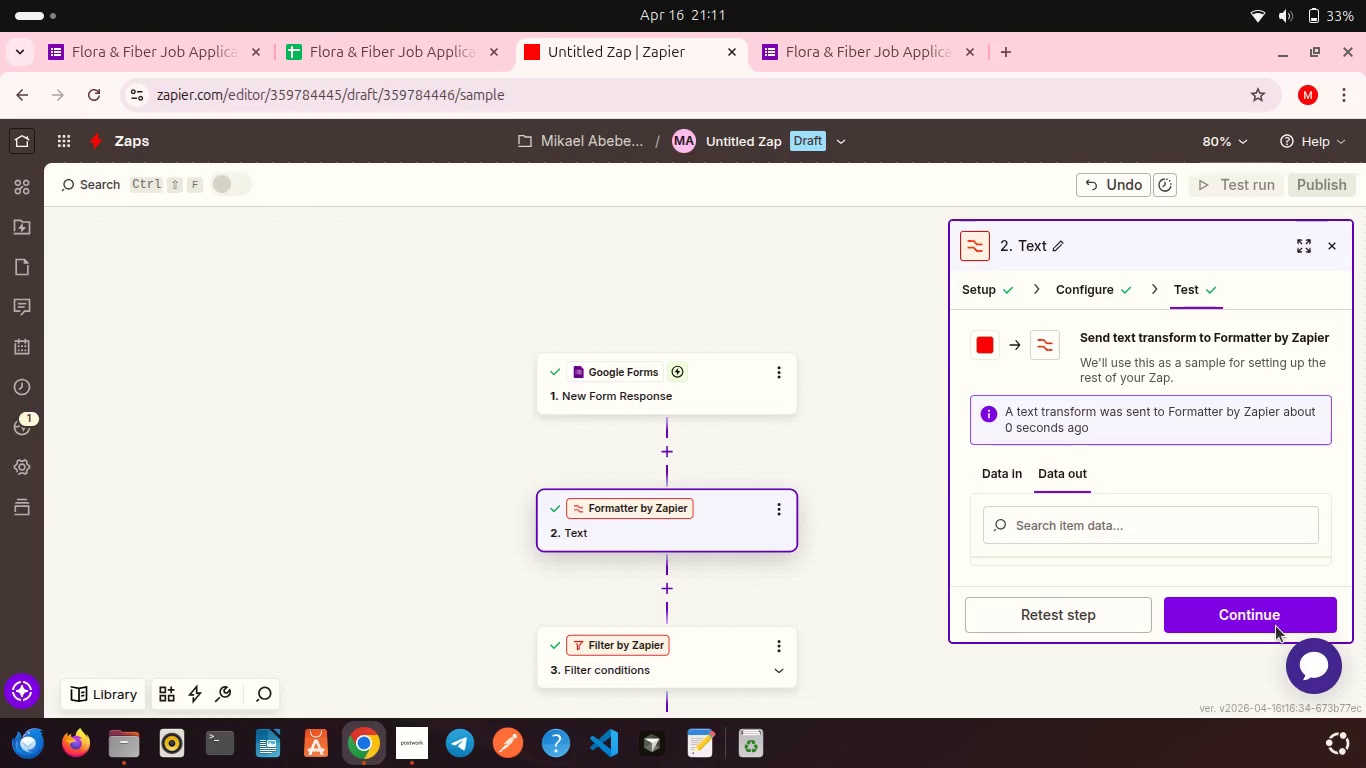 
left_click([1276, 626])
 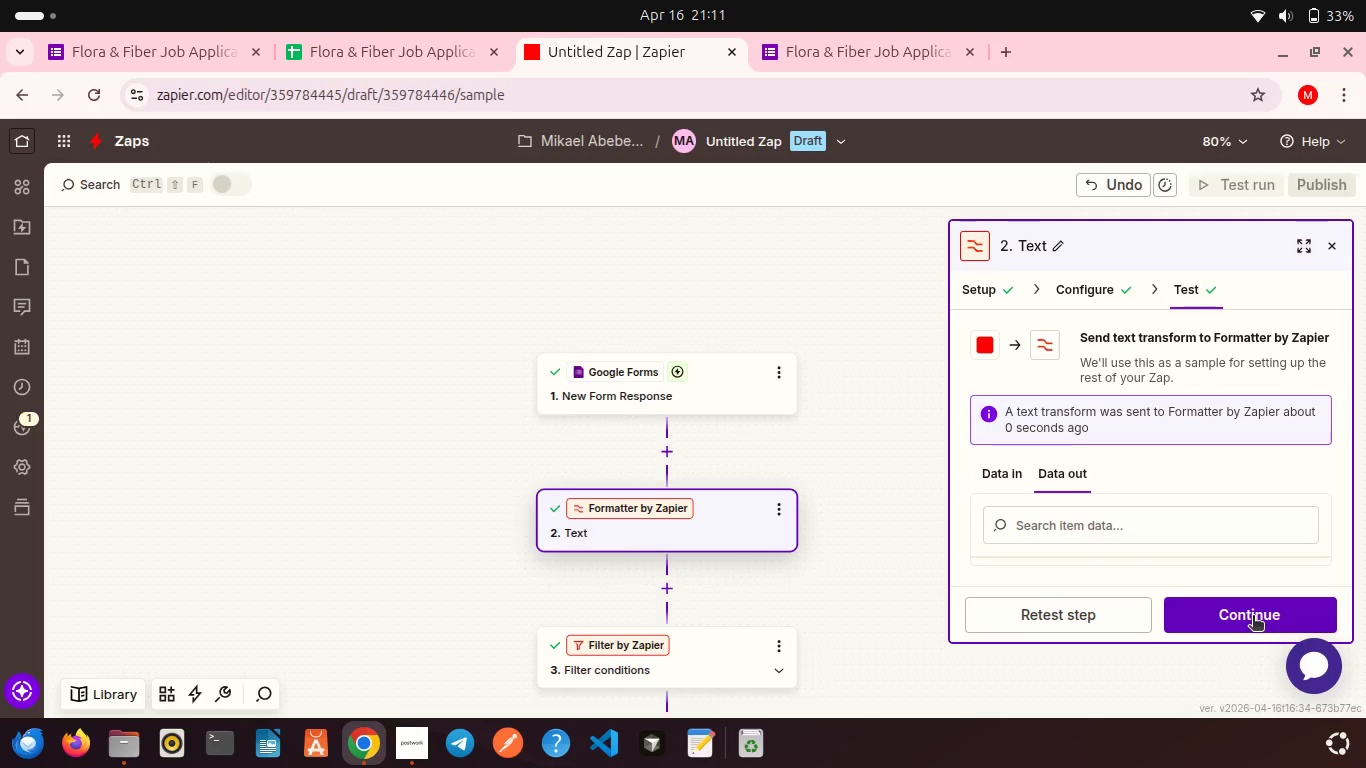 
left_click([1253, 617])
 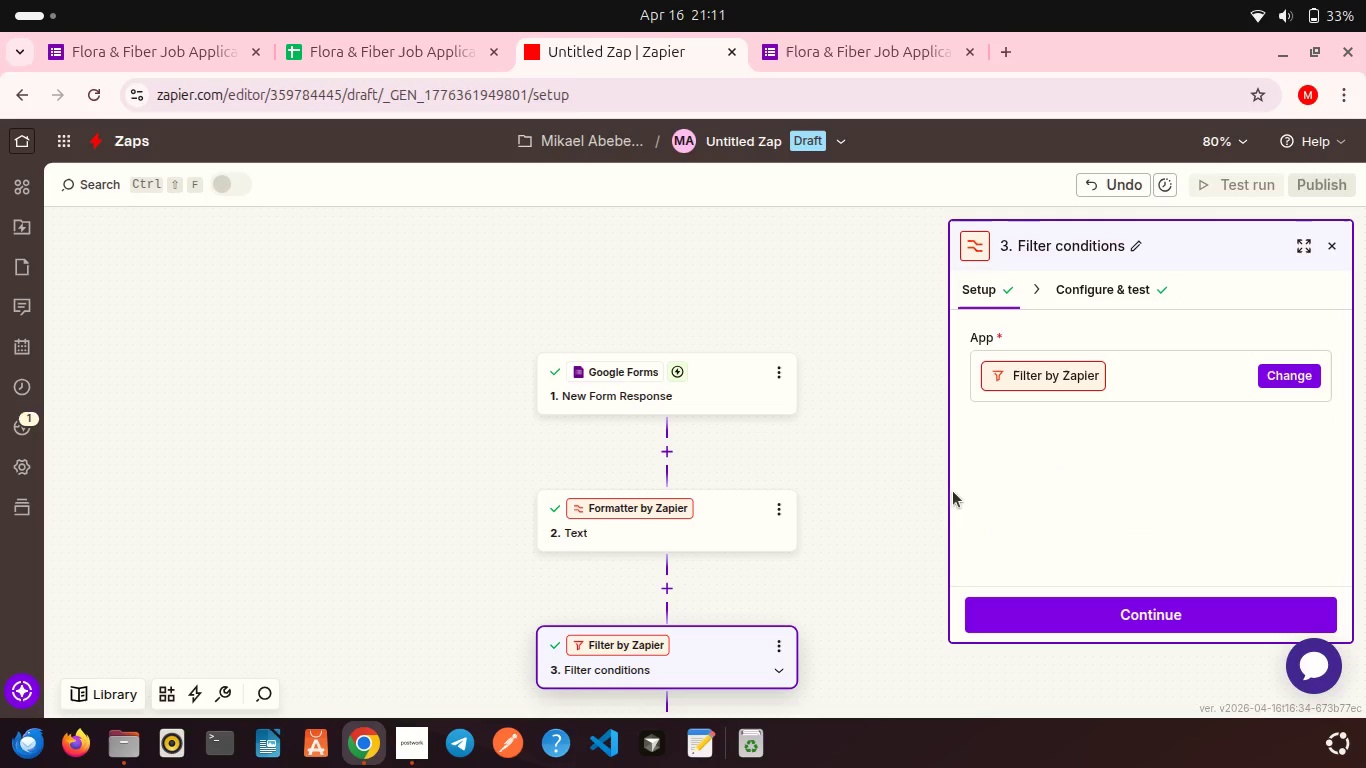 
scroll: coordinate [892, 492], scroll_direction: down, amount: 8.0
 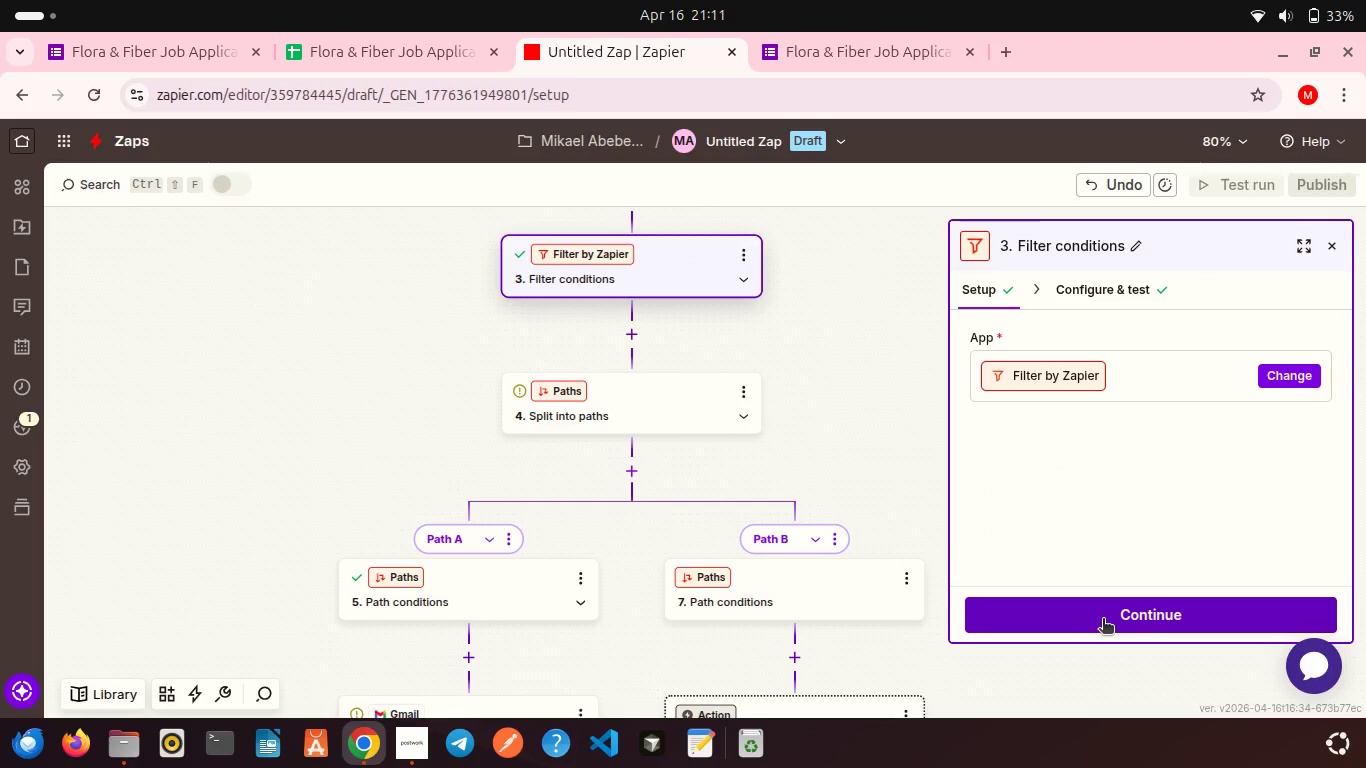 
left_click([1103, 620])
 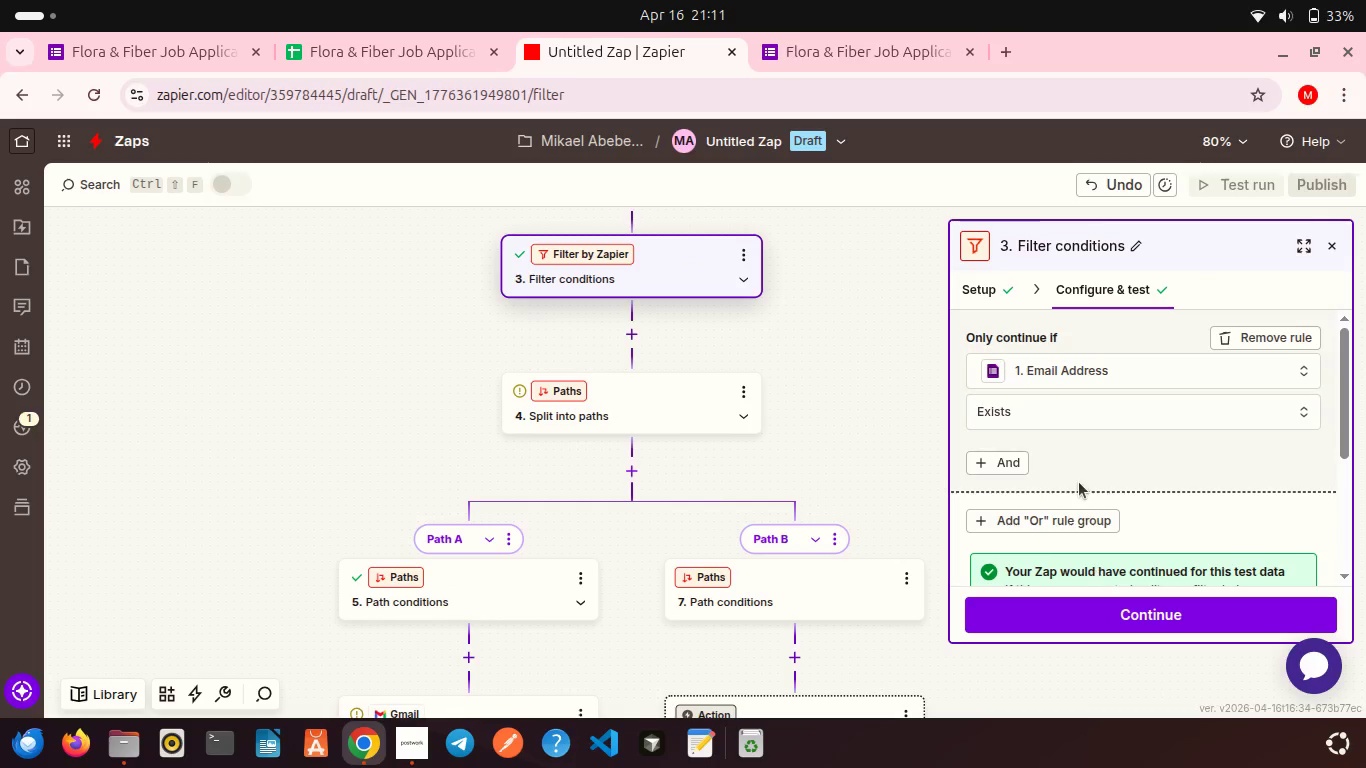 
scroll: coordinate [1079, 482], scroll_direction: down, amount: 5.0
 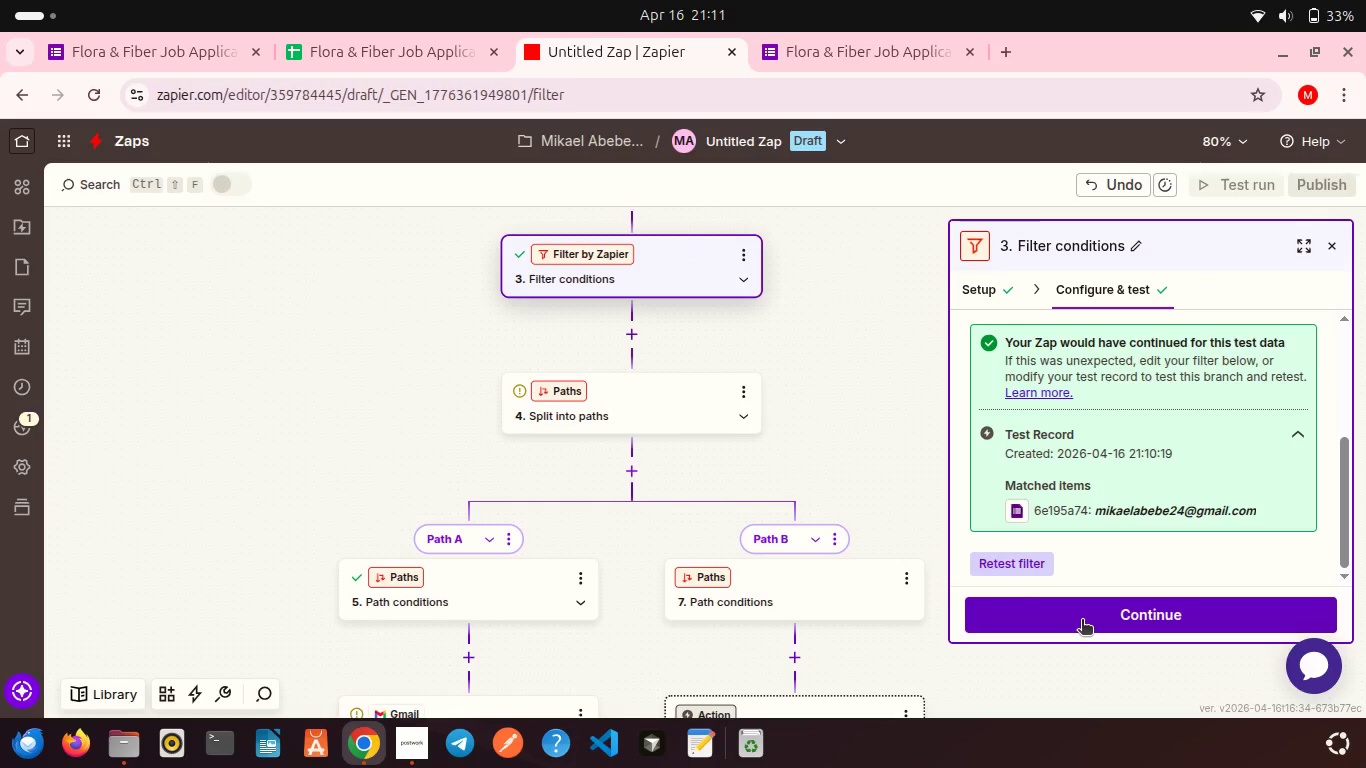 
left_click([1082, 621])
 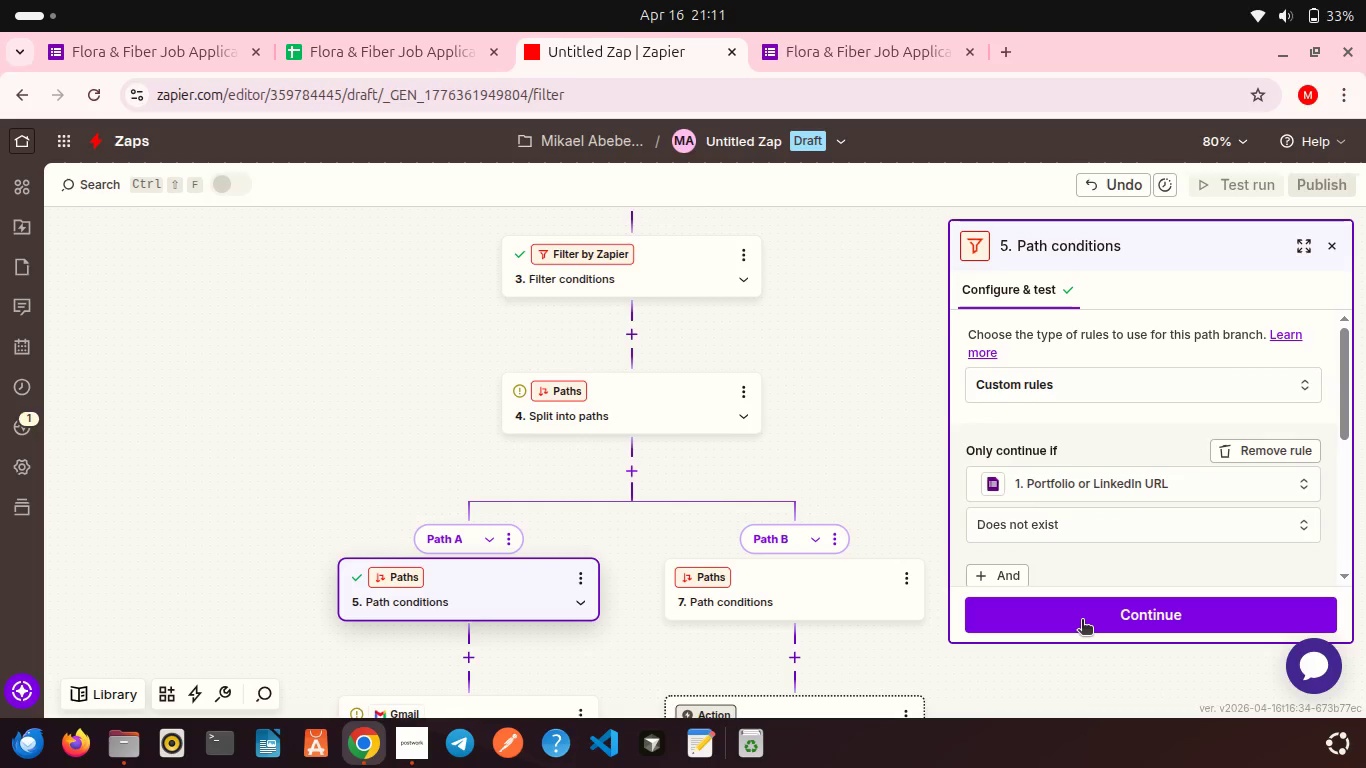 
left_click([1082, 621])
 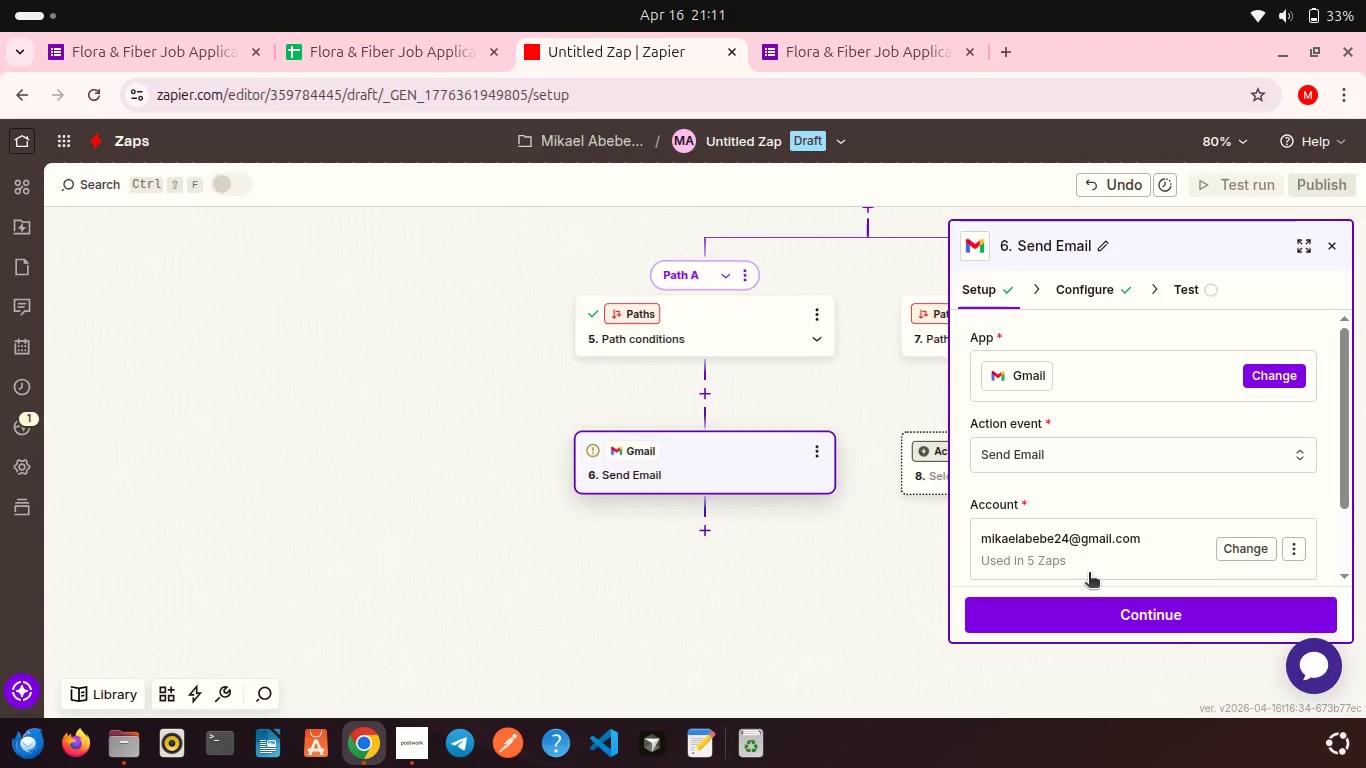 
scroll: coordinate [795, 546], scroll_direction: down, amount: 9.0
 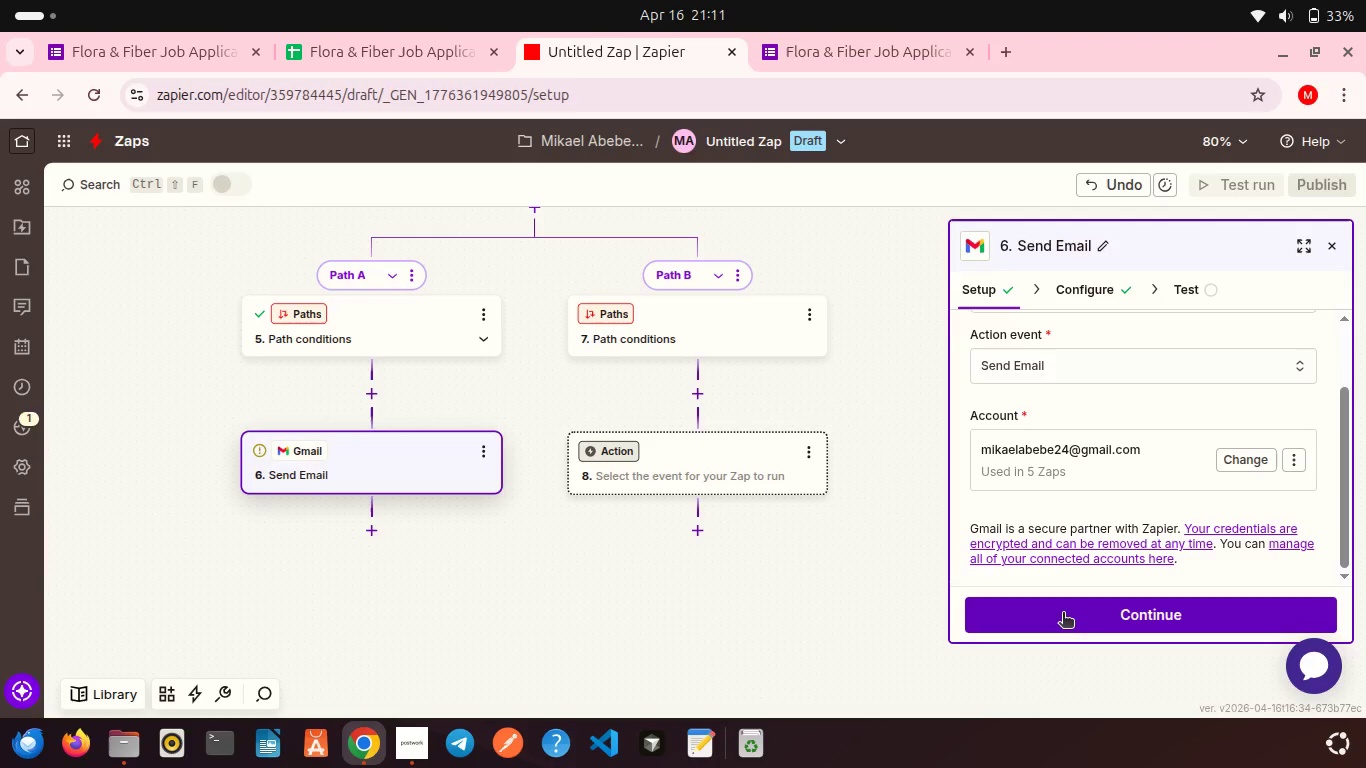 
left_click([1063, 614])
 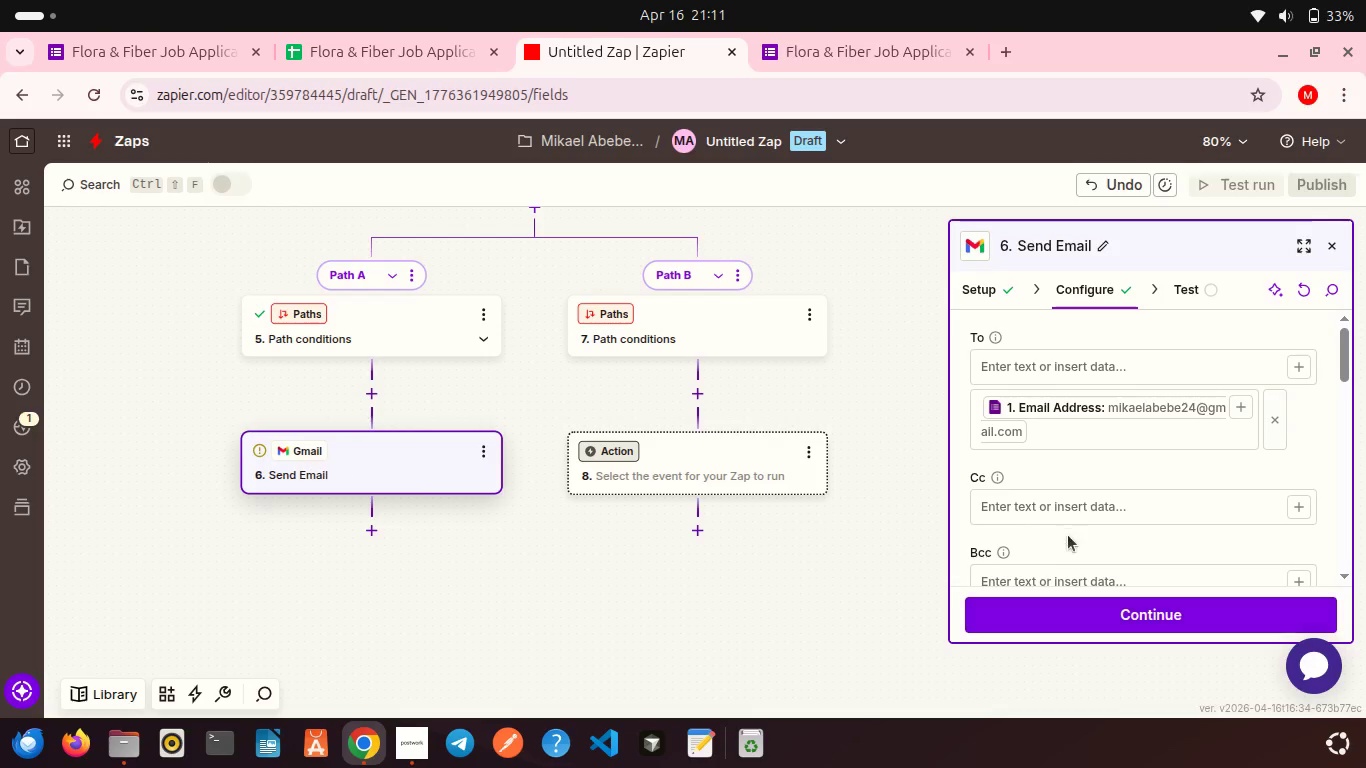 
scroll: coordinate [1068, 535], scroll_direction: down, amount: 6.0
 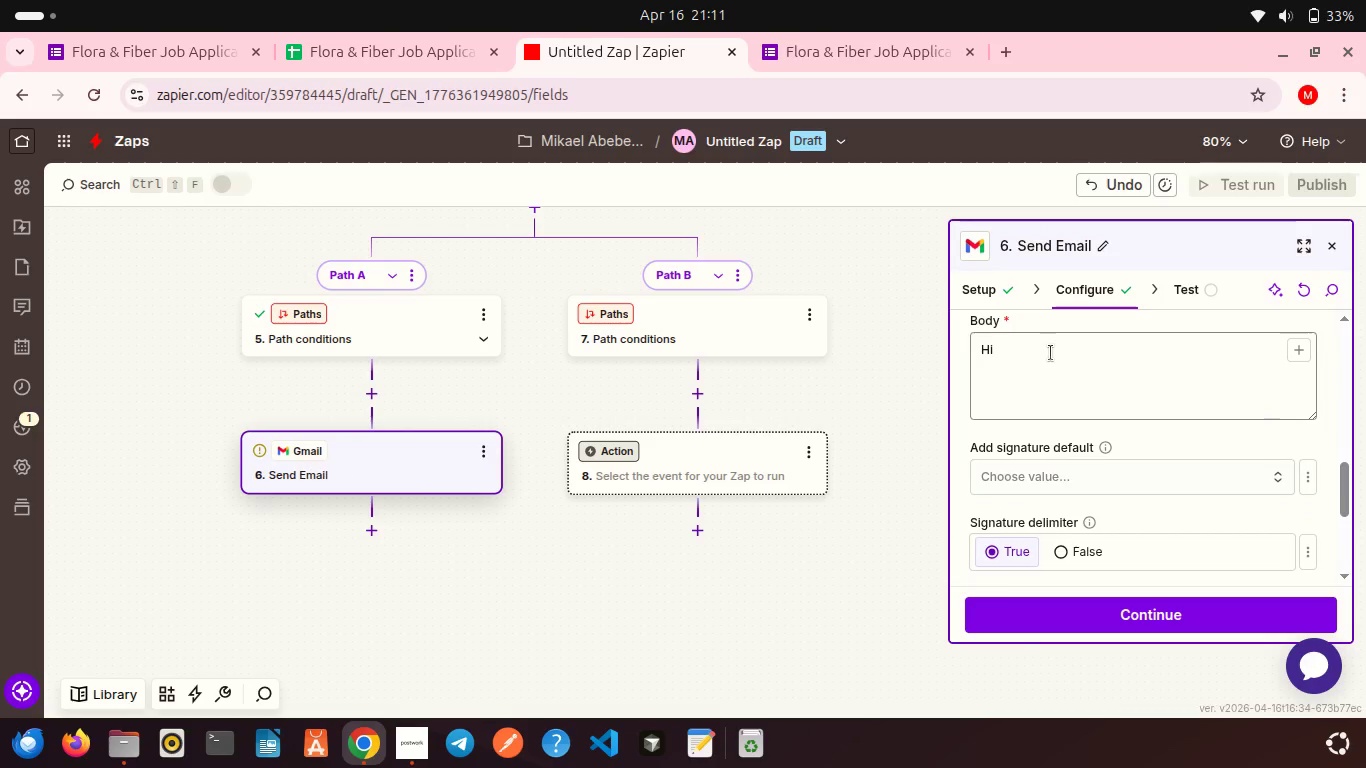 
left_click([1051, 353])
 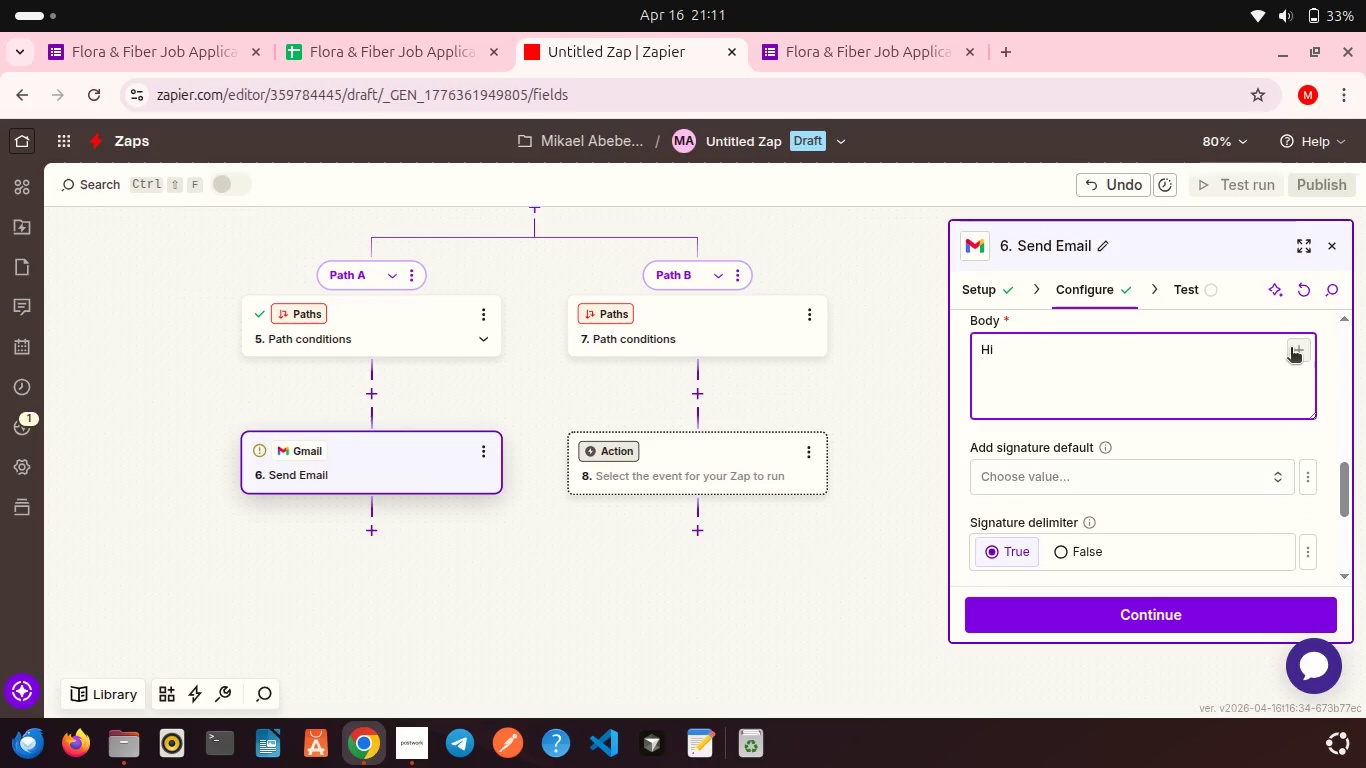 
left_click([1291, 349])
 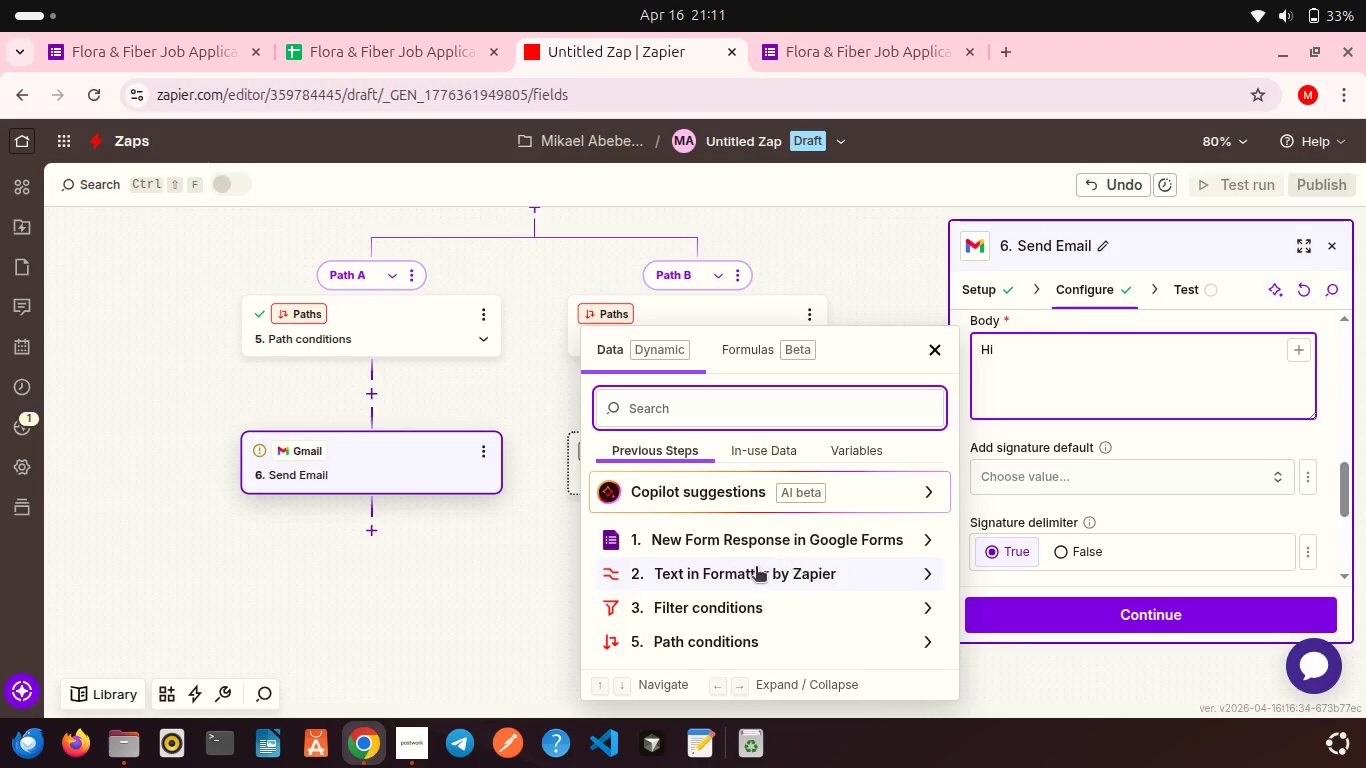 
left_click([753, 568])
 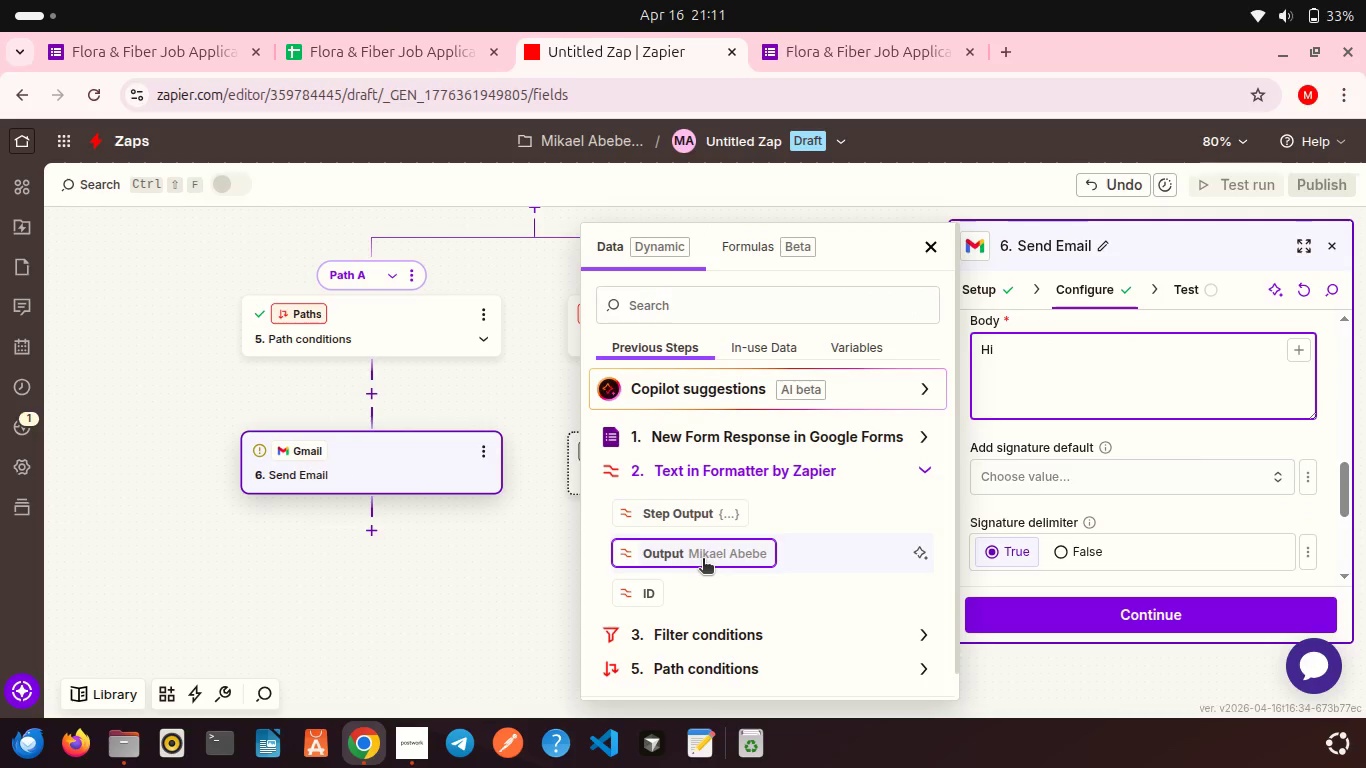 
left_click([703, 560])
 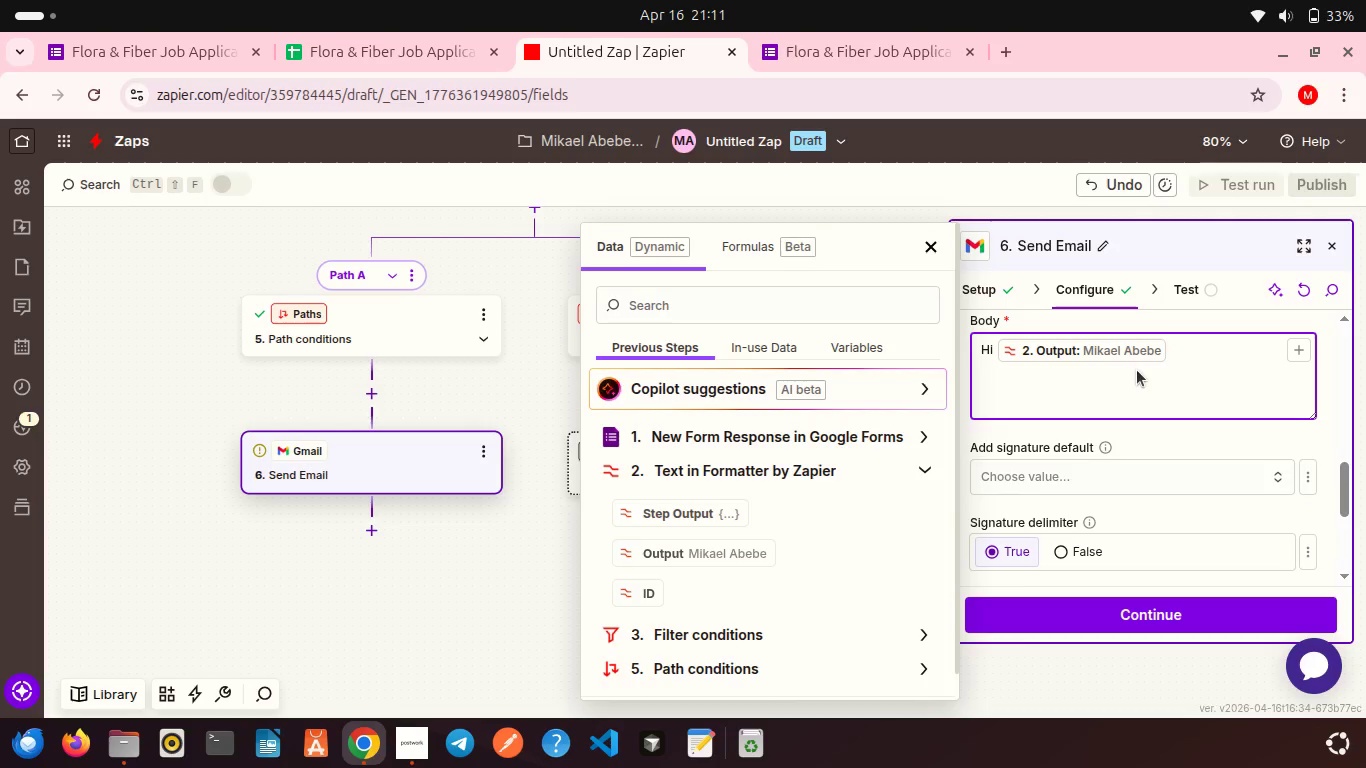 
key(Comma)
 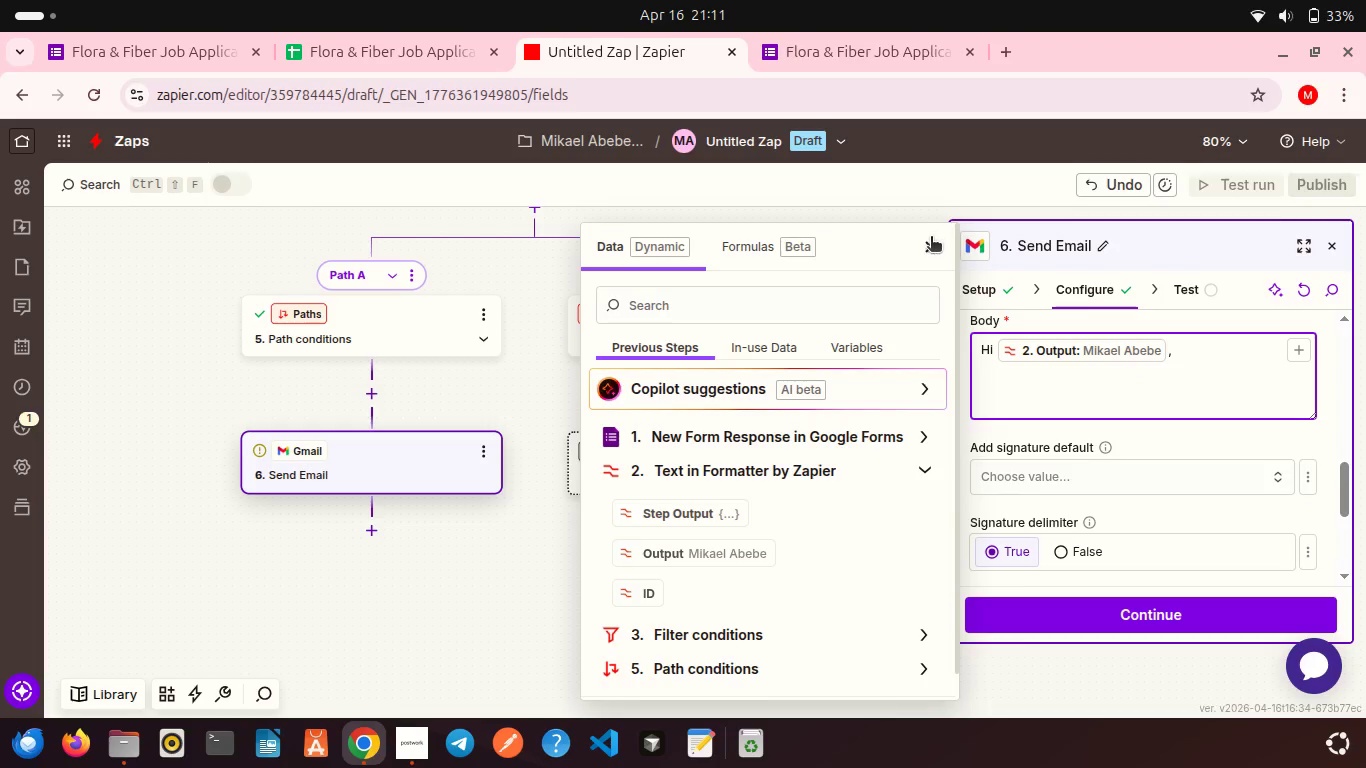 
left_click([931, 238])
 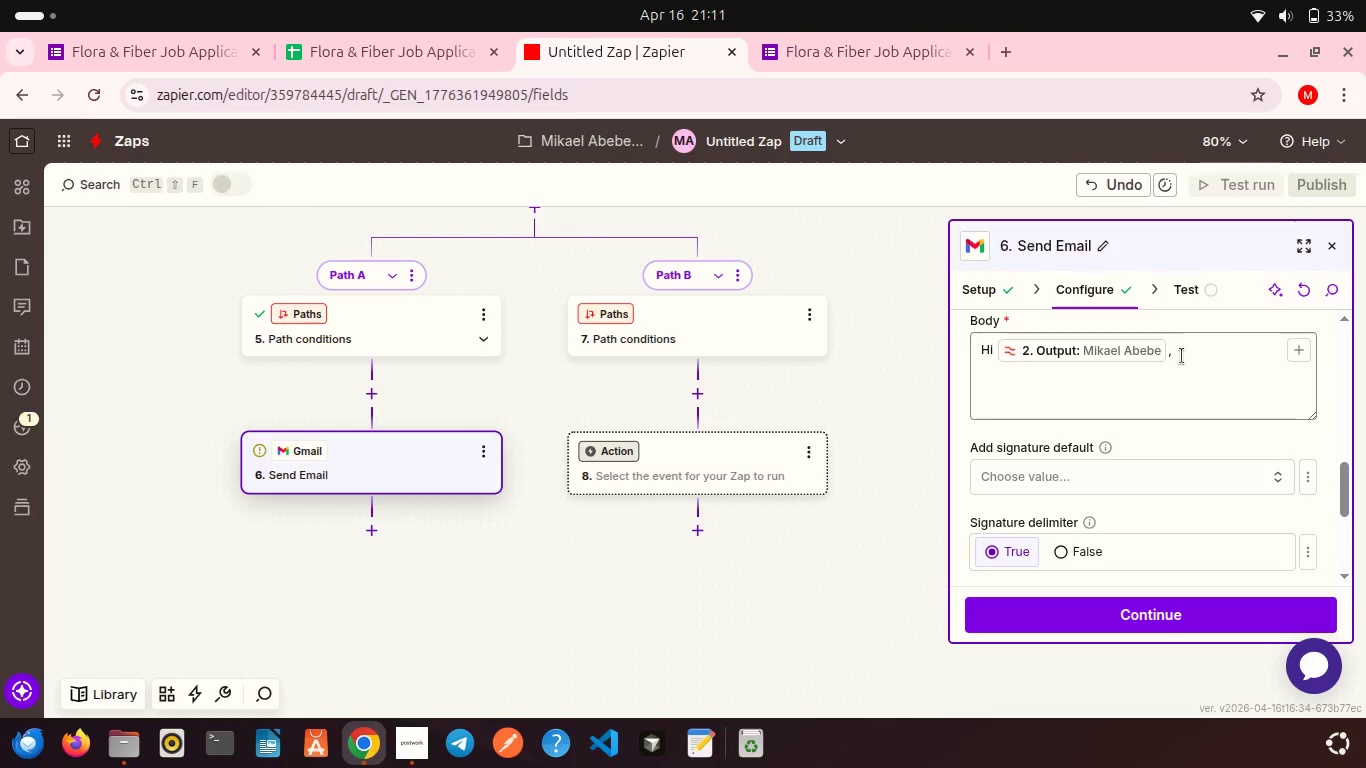 
left_click([1182, 356])
 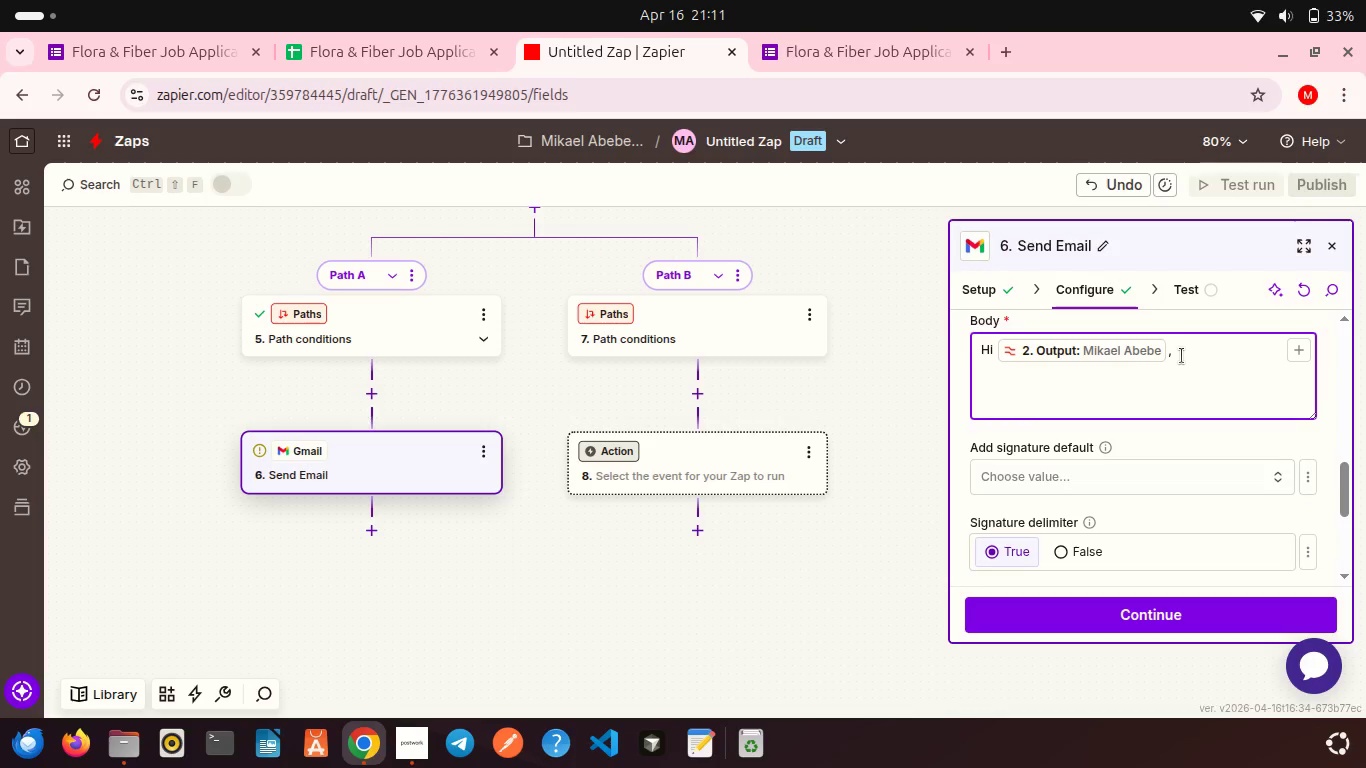 
key(Enter)
 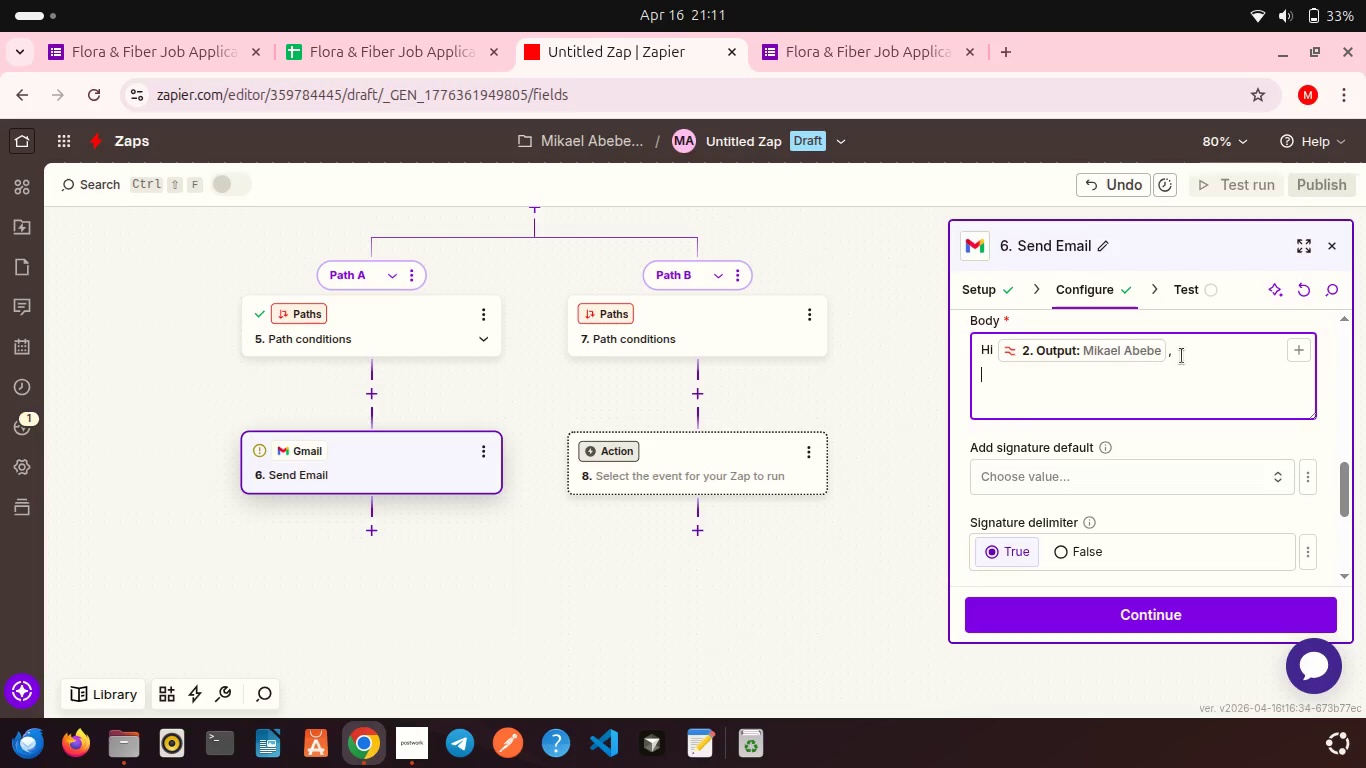 
key(Enter)
 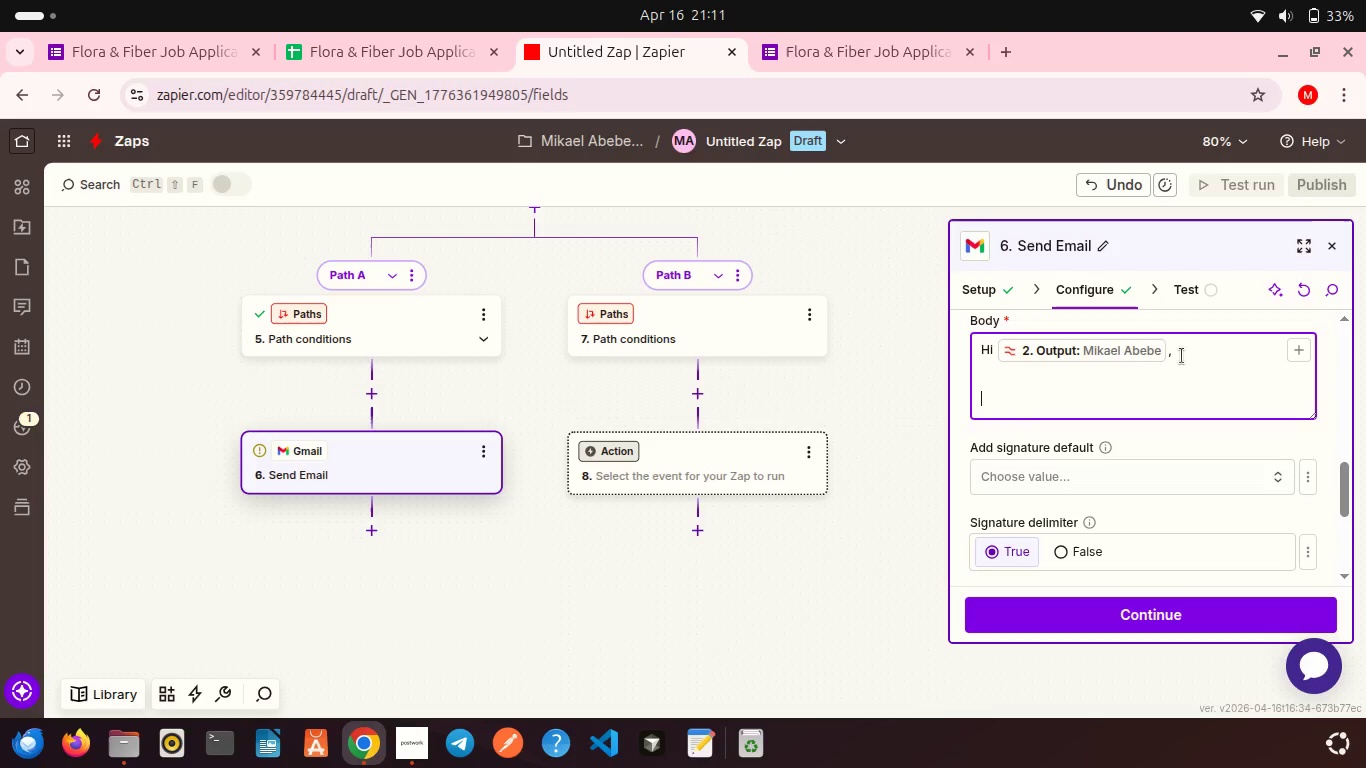 
type(Thank you for applying f)
key(Backspace)
type(to Flora & Fiber.)
key(Backspace)
type(/)
key(Backspace)
type(.)
 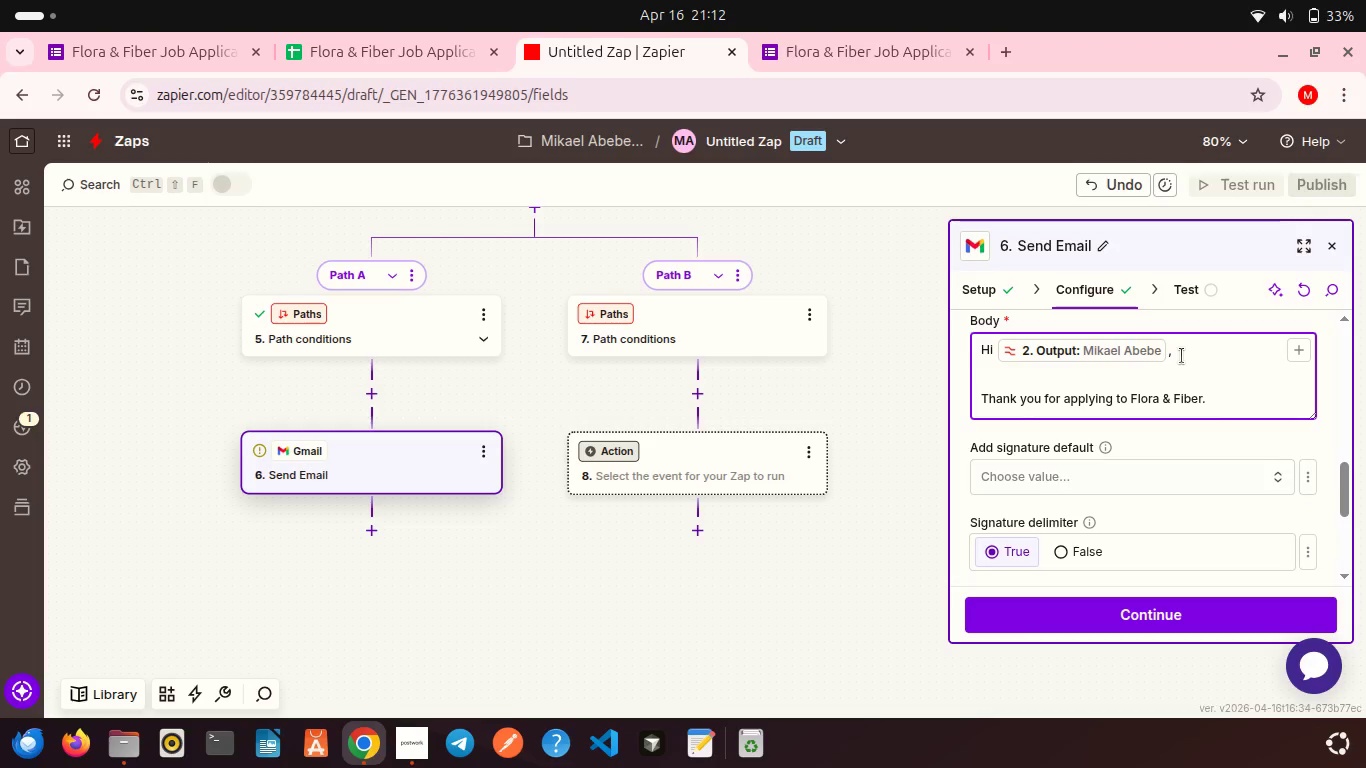 
key(Shift+Enter)
 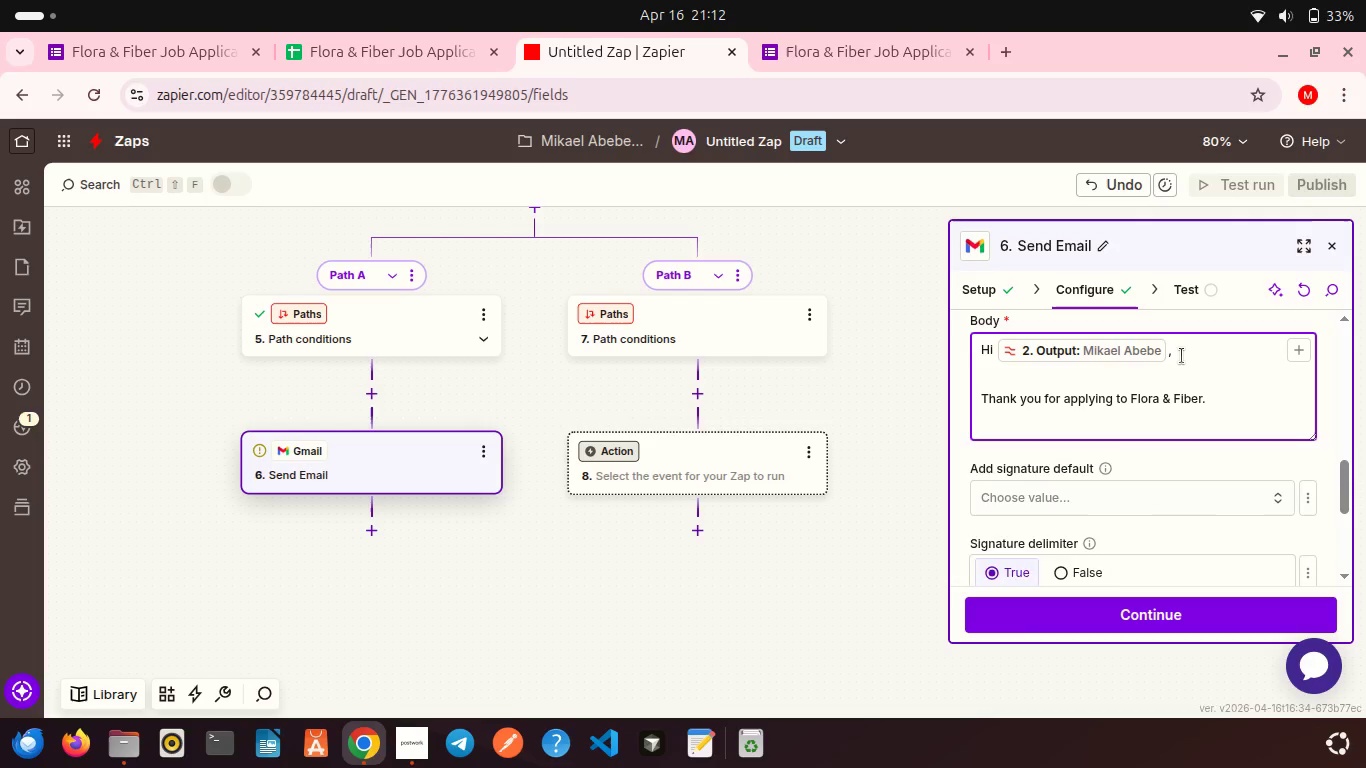 
key(Shift+Enter)
 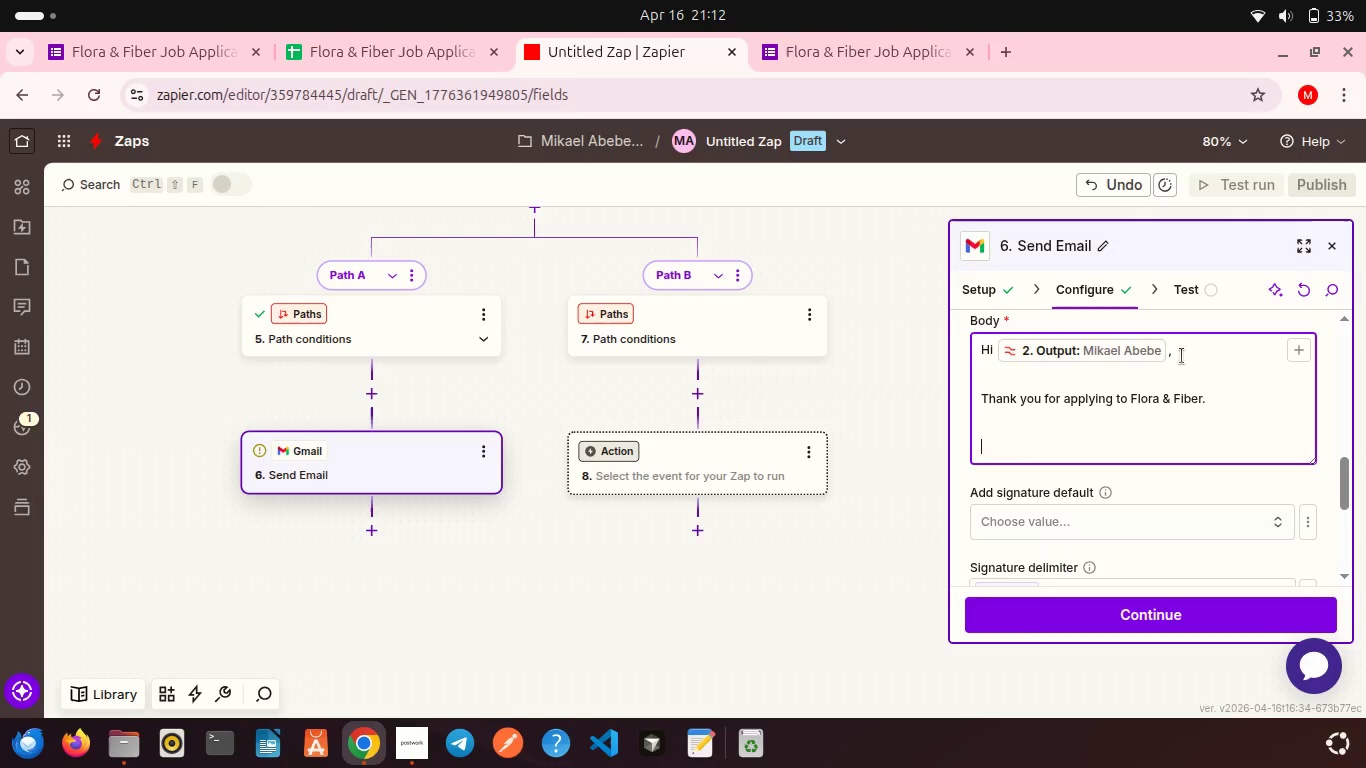 
type(We noticed your application is missiong a P)
key(Backspace)
key(Backspace)
key(Backspace)
key(Backspace)
key(Backspace)
key(Backspace)
key(Backspace)
type(ng a Portfolio or LinkedIn link.)
 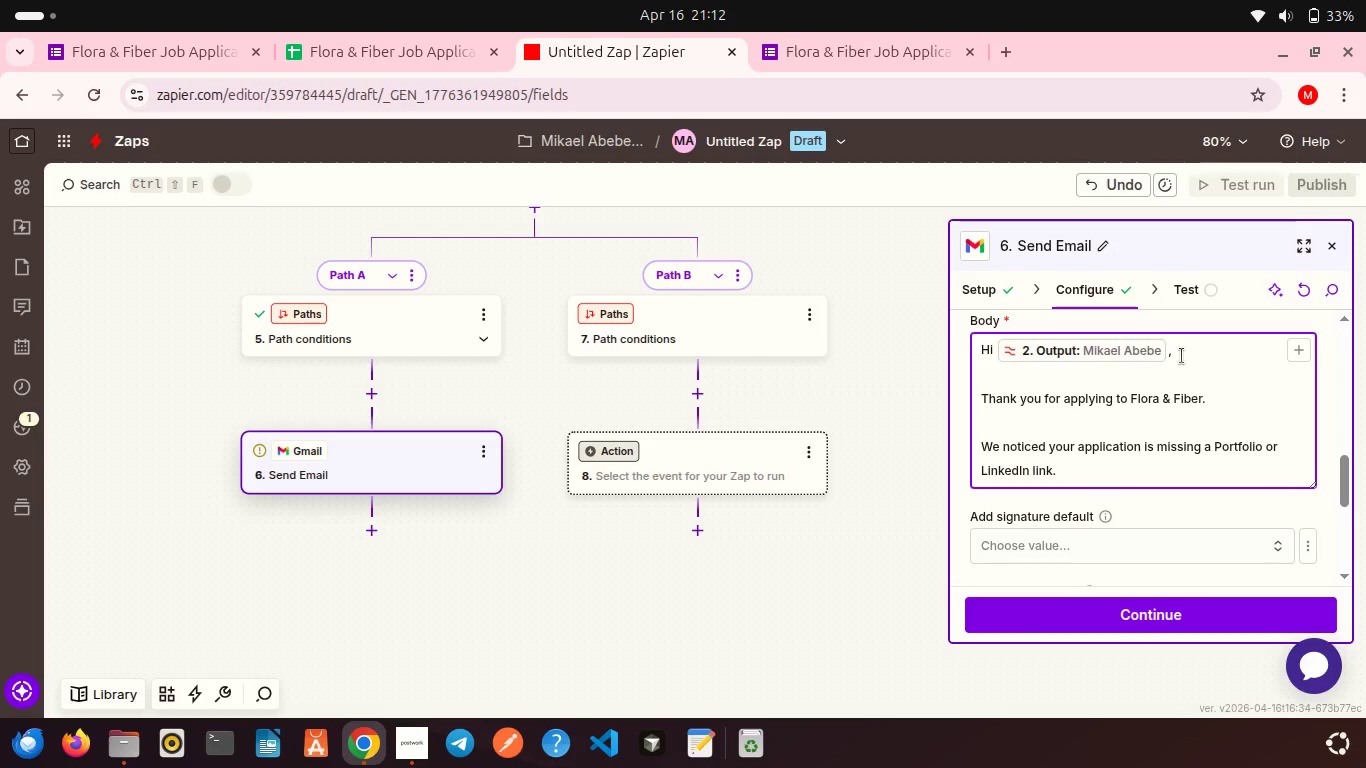 
key(Shift+Enter)
 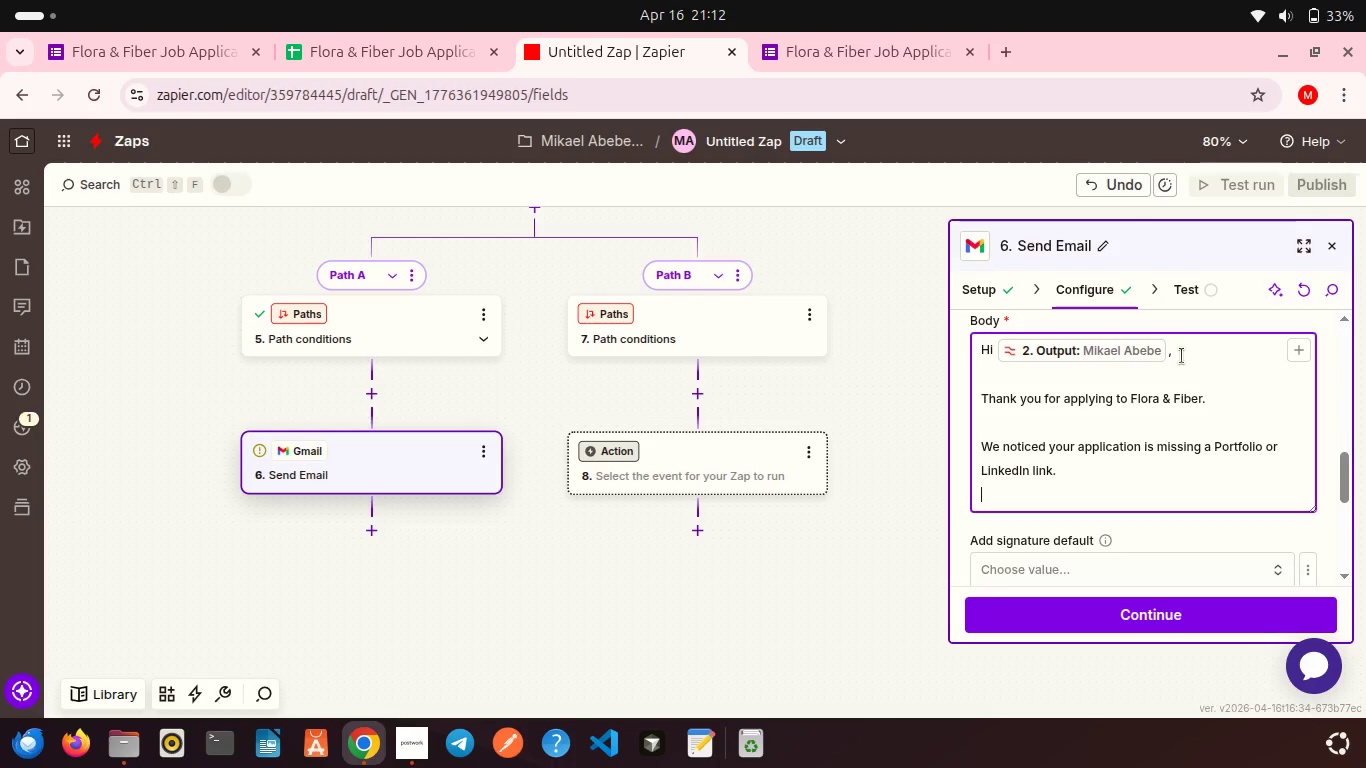 
key(Shift+Enter)
 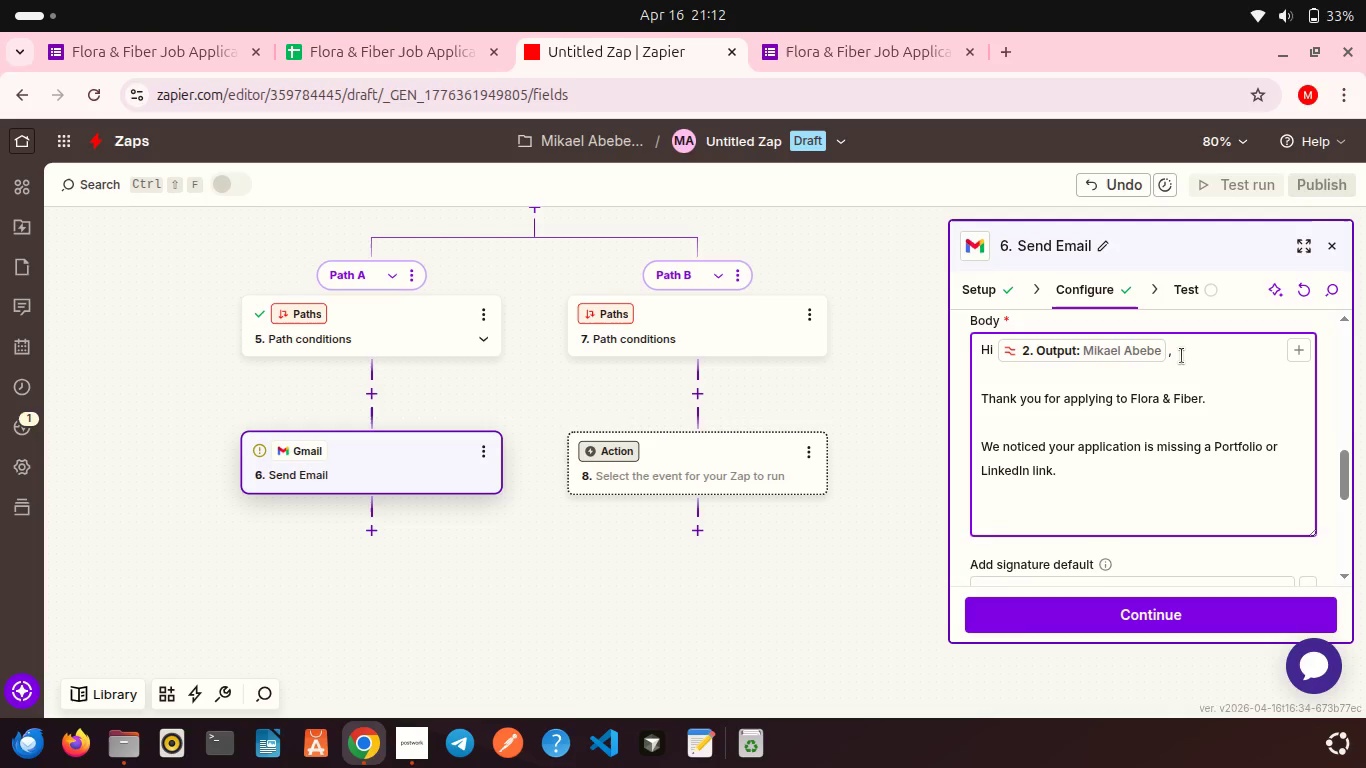 
key(Backspace)
 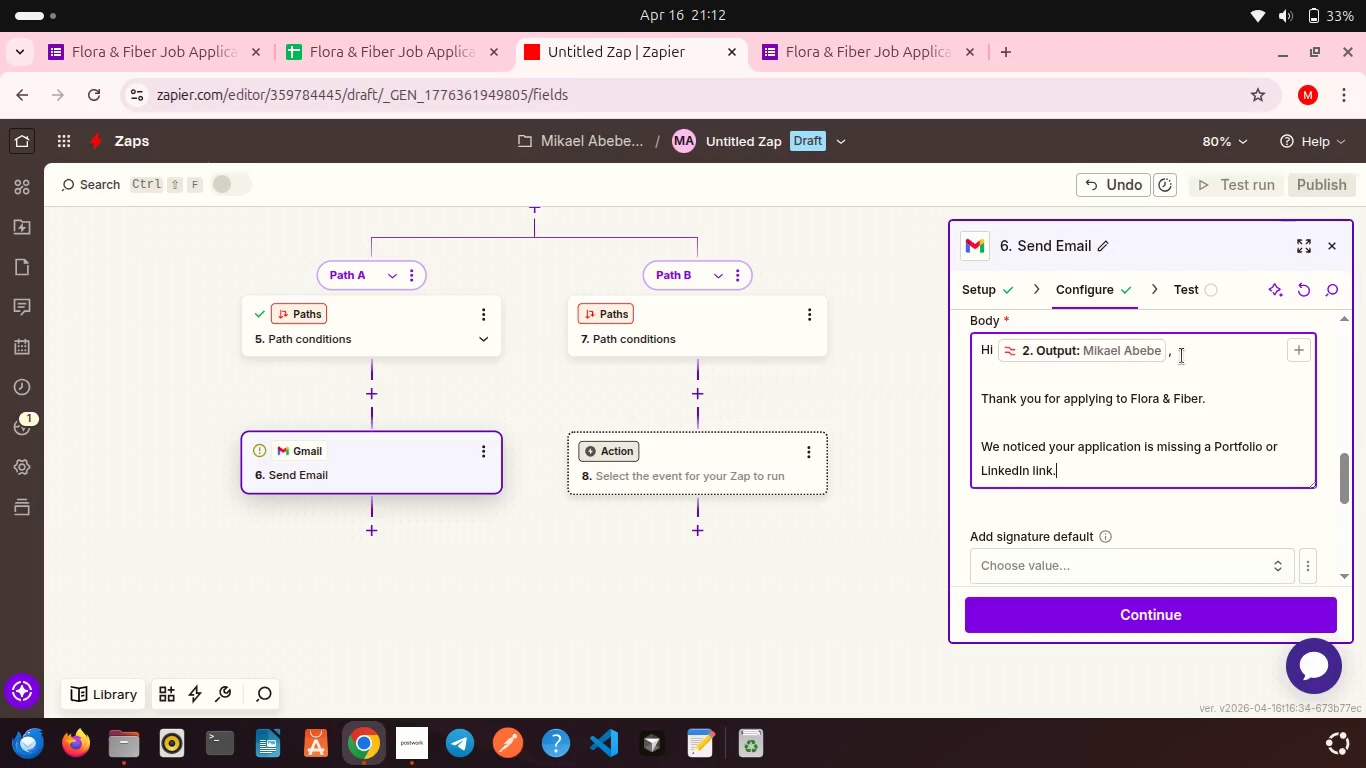 
key(Backspace)
 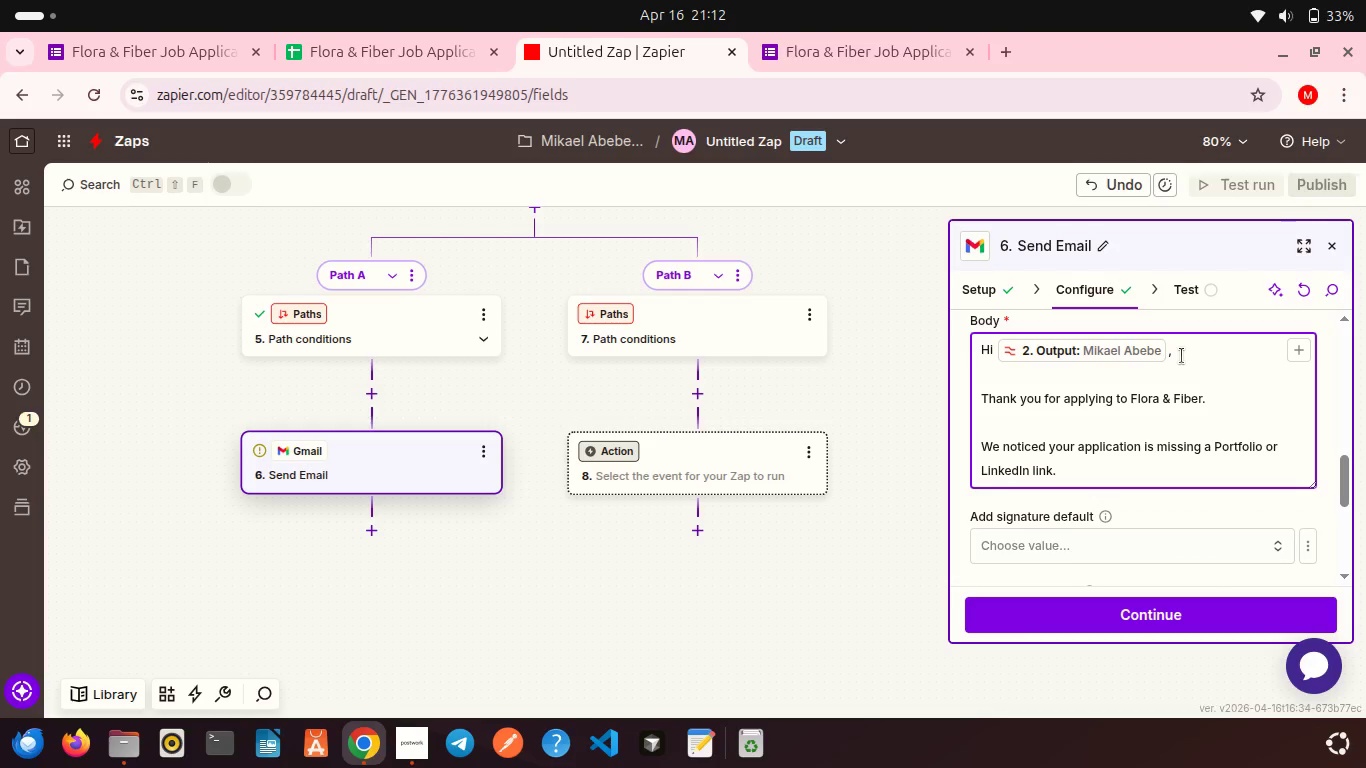 
key(Enter)
 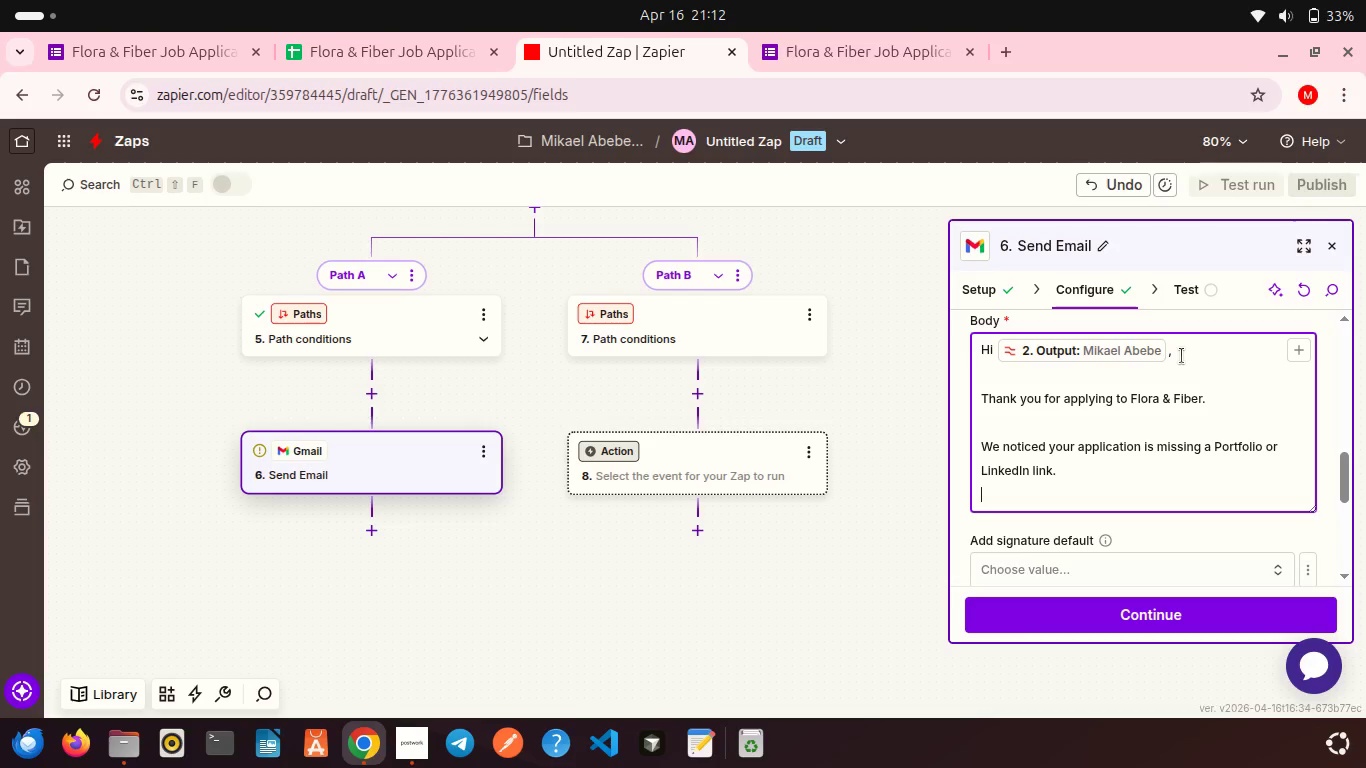 
type(Please resubmit your application with this information so we can continue reviewing your profile.)
 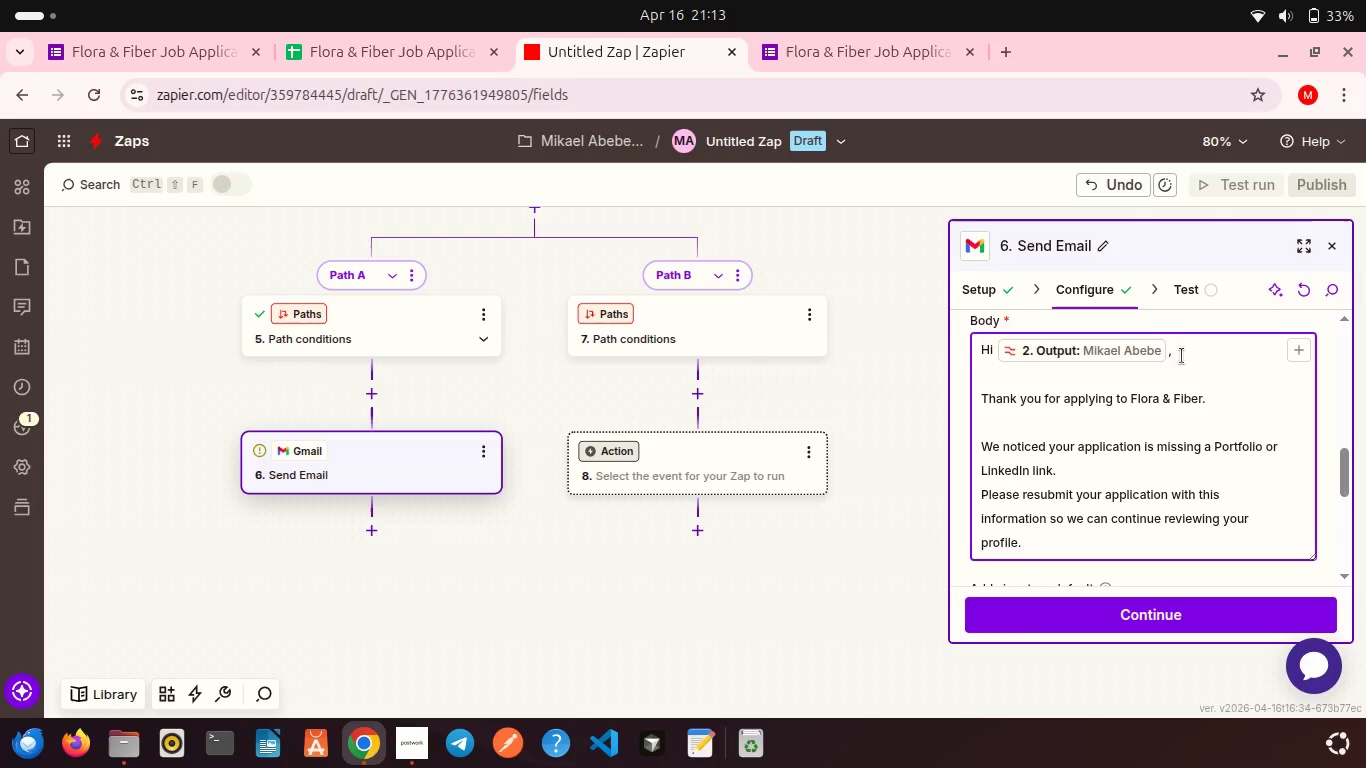 
key(Shift+Enter)
 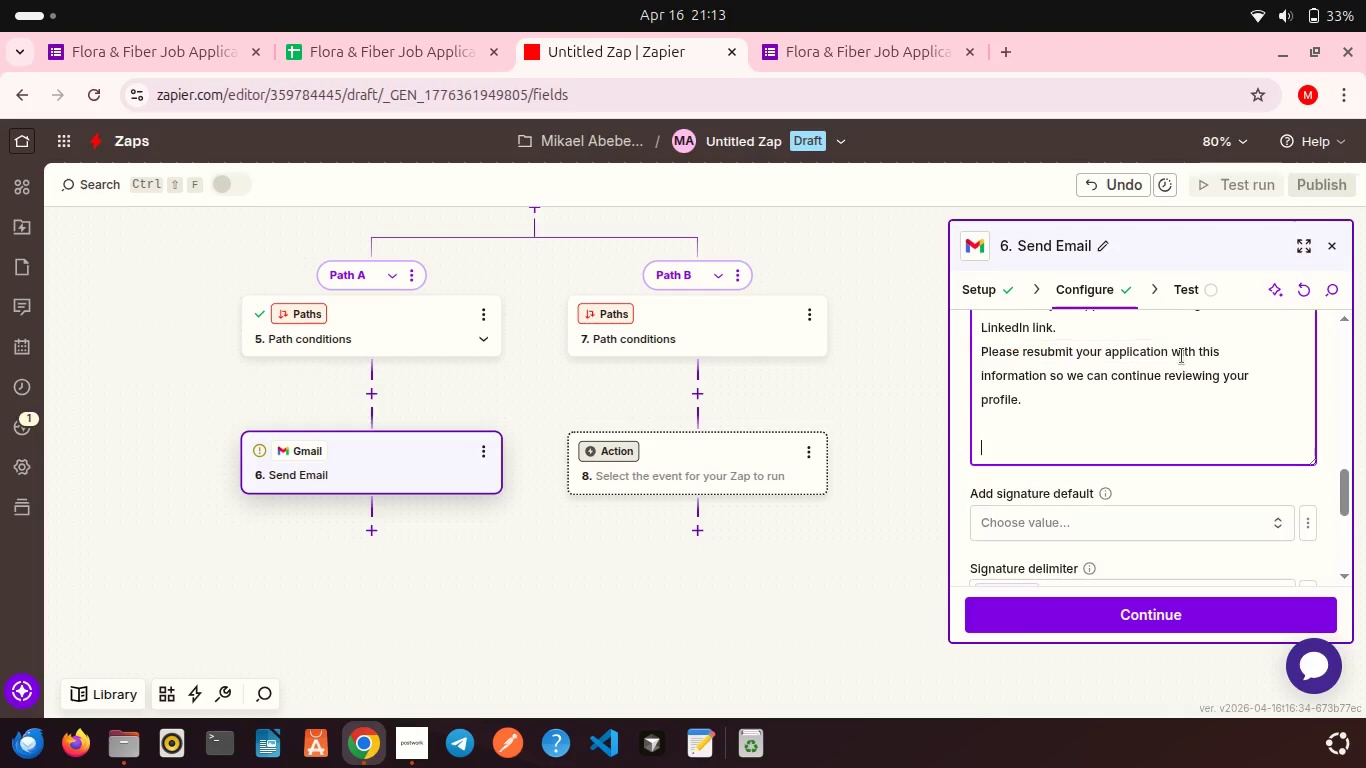 
key(Shift+Enter)
 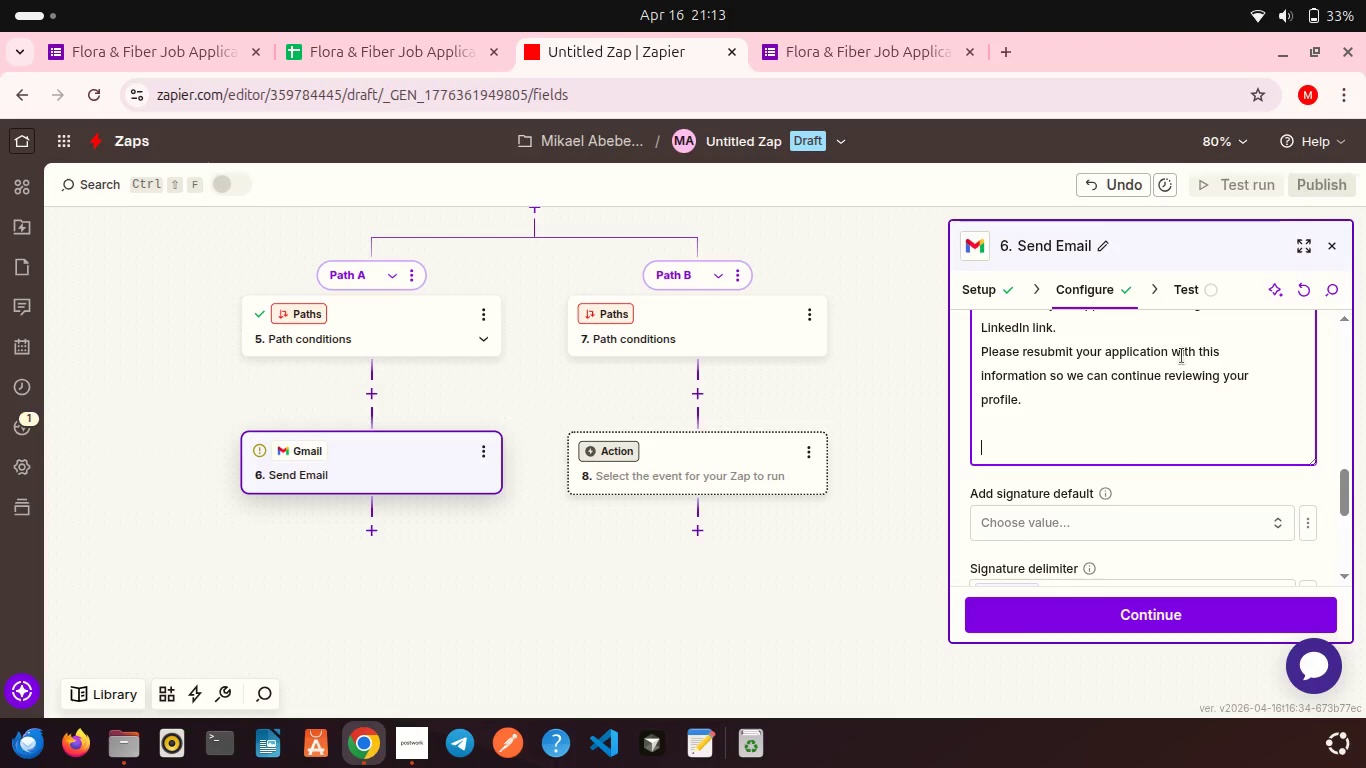 
type(Best regards,)
 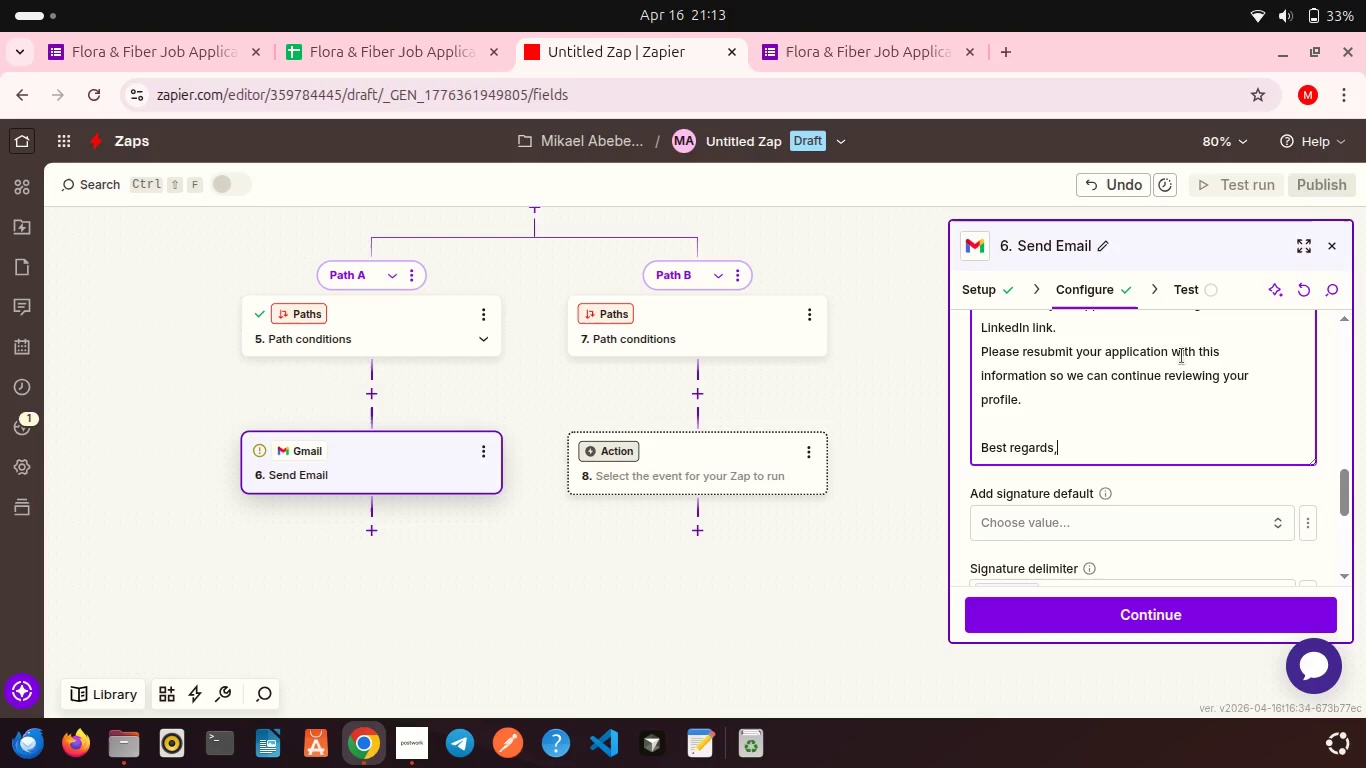 
key(Shift+Enter)
 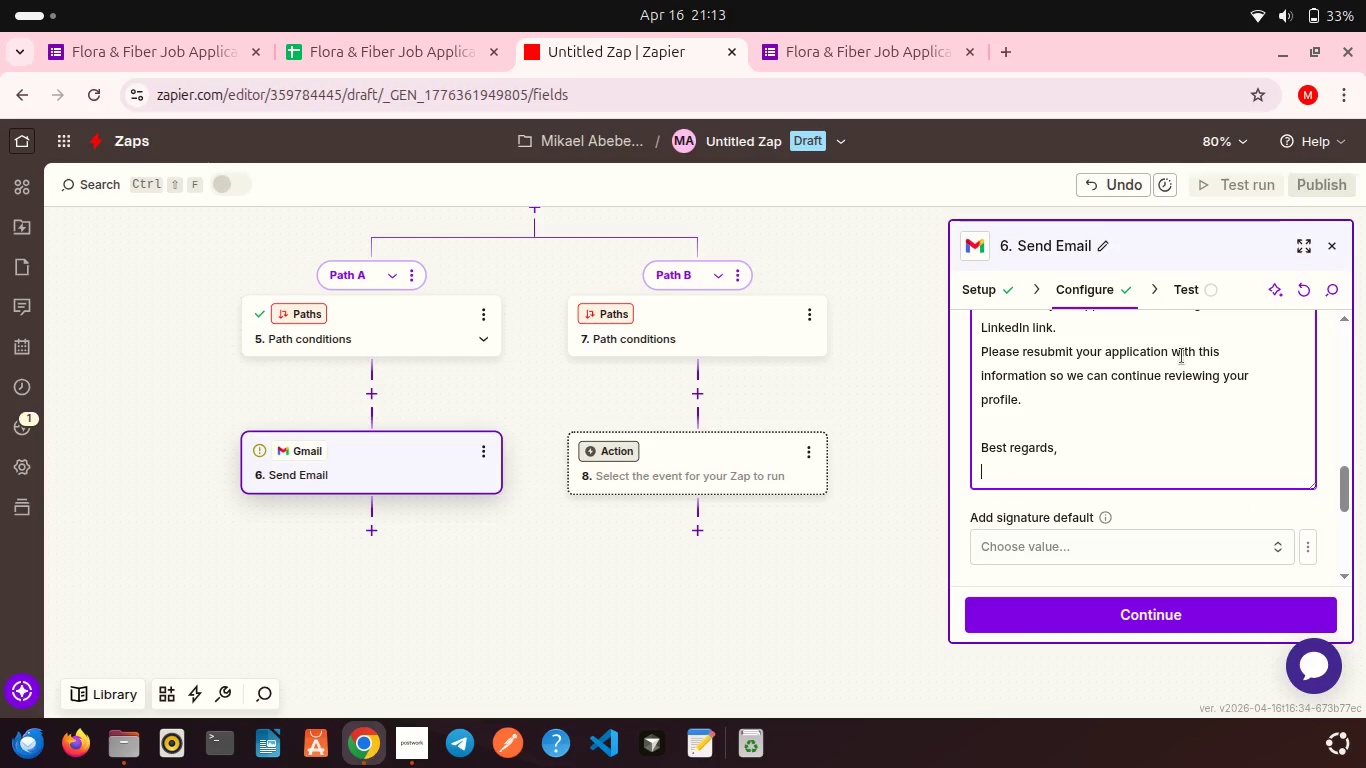 
type(Elena)
 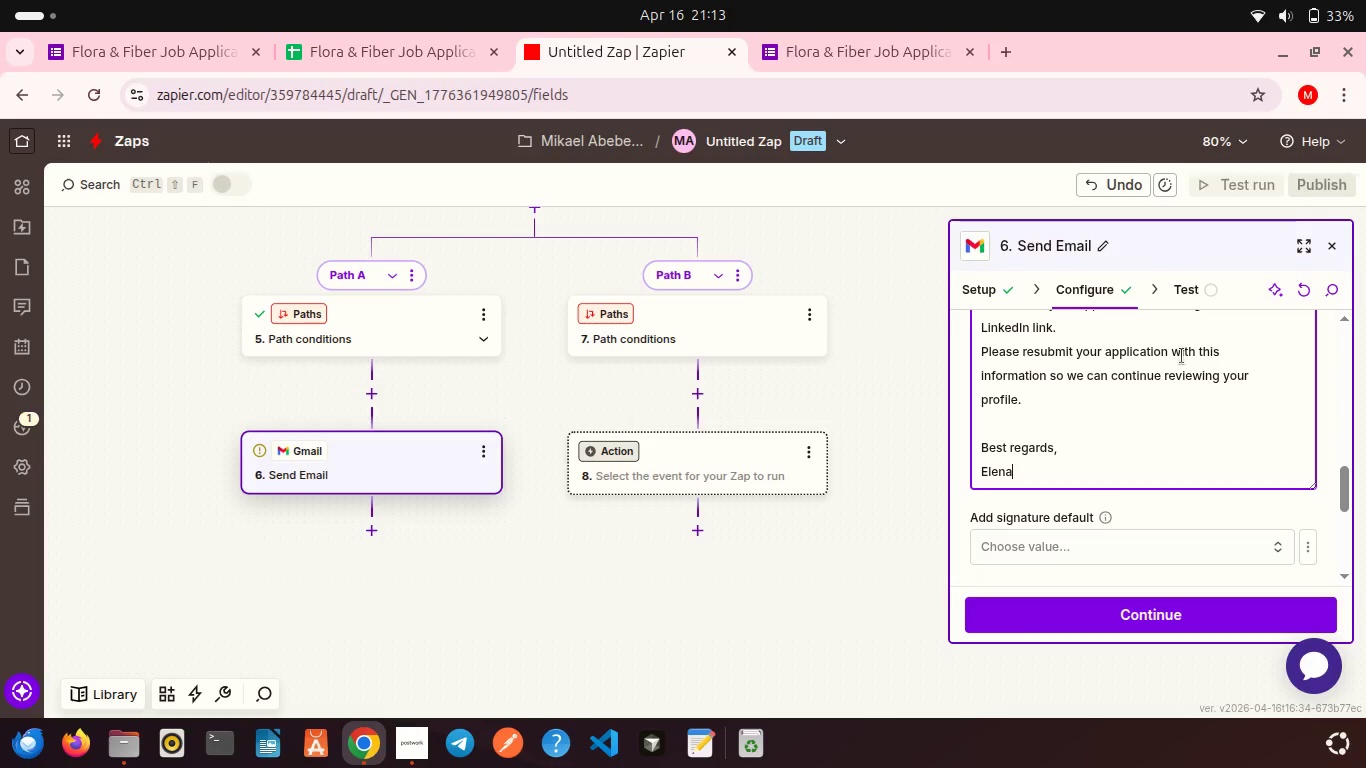 
key(Shift+Enter)
 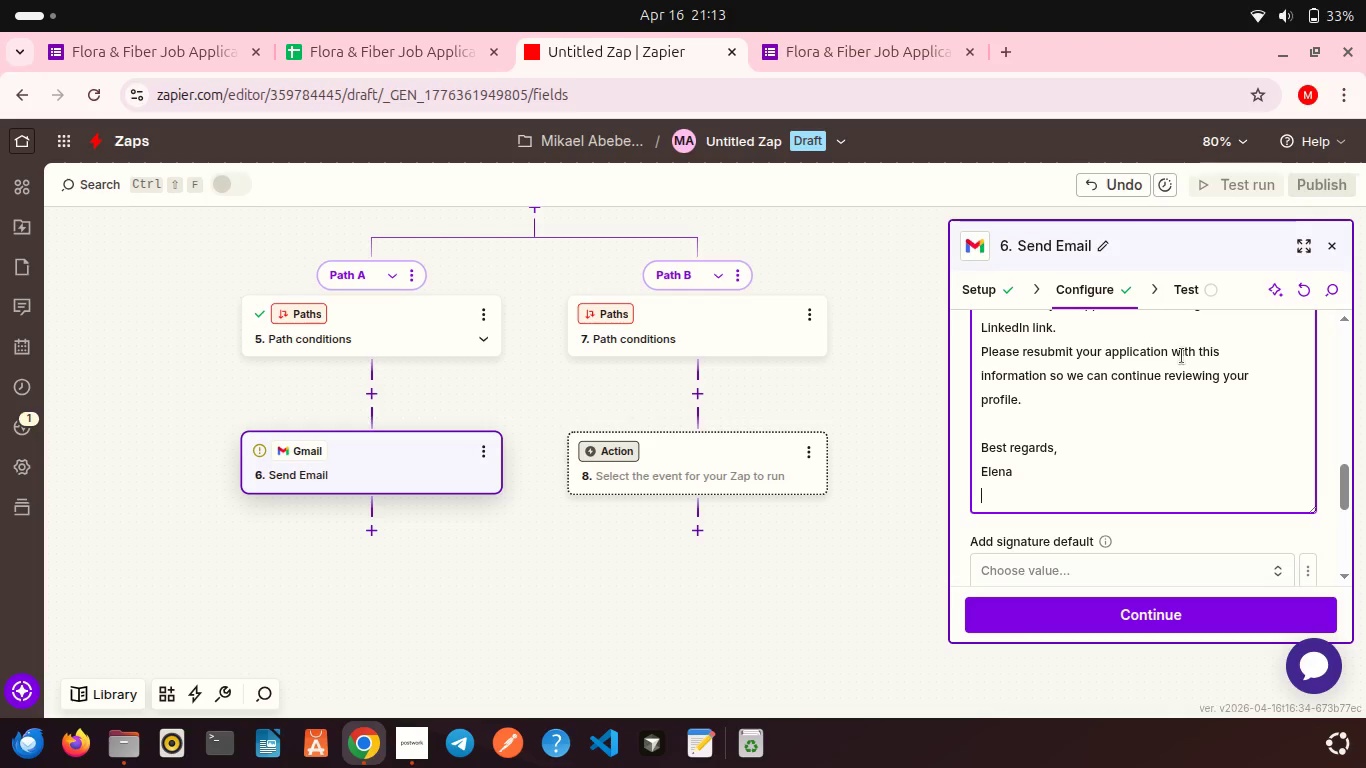 
type(HR Manager)
 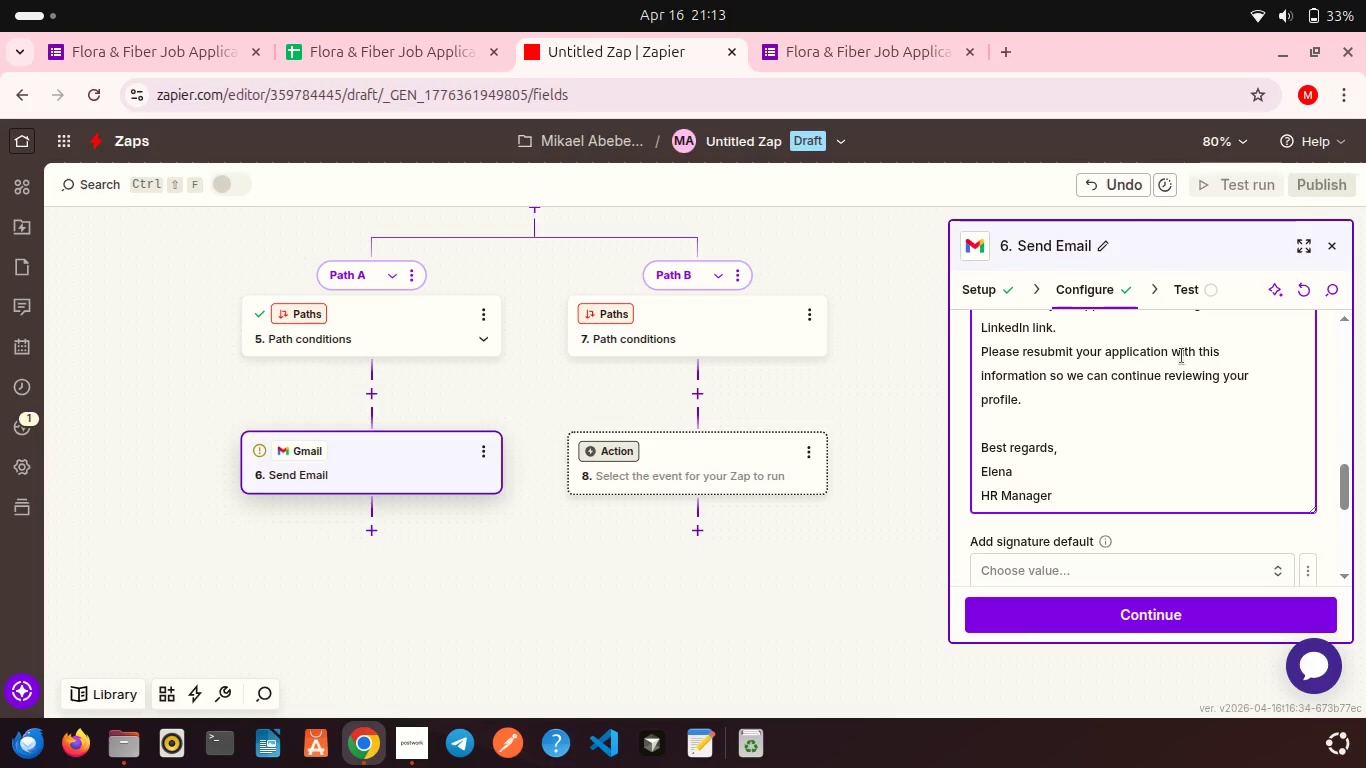 
key(Shift+Enter)
 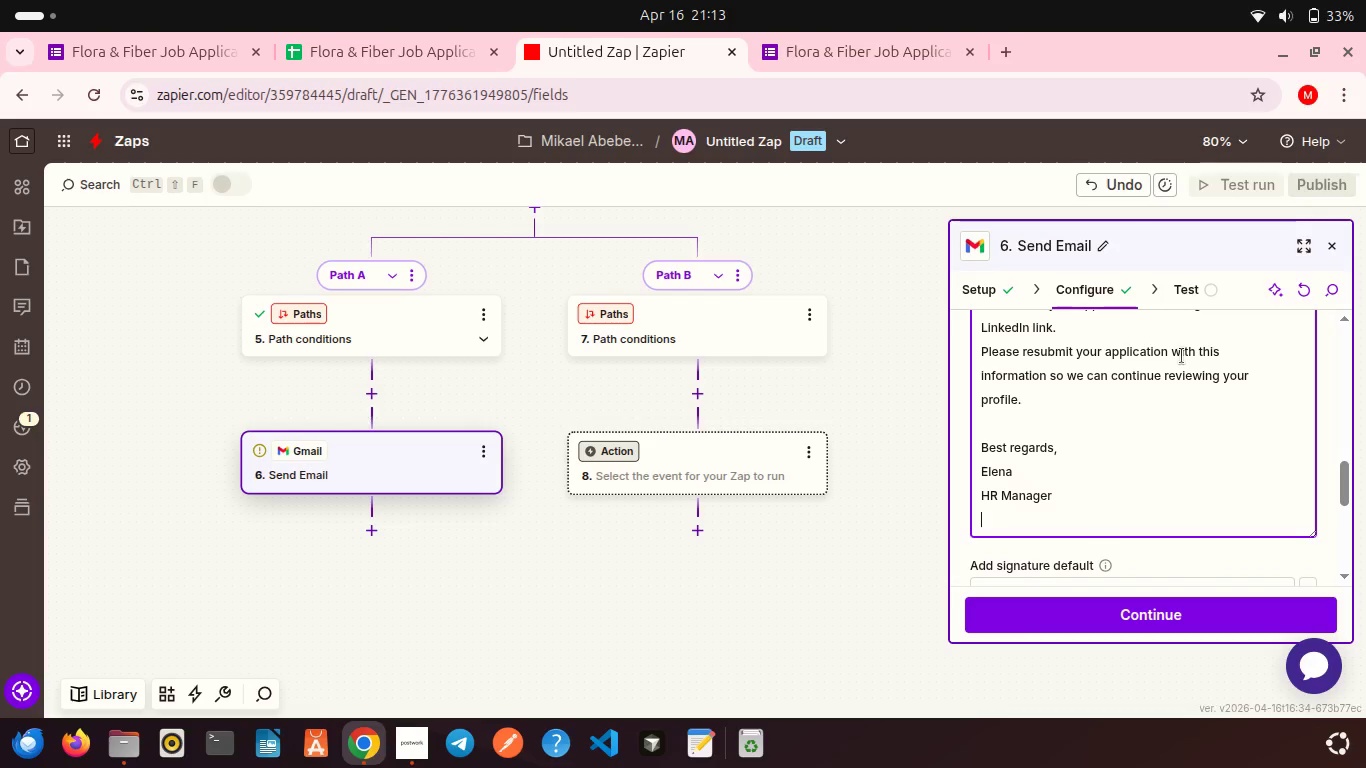 
type(Flora & Fiber)
 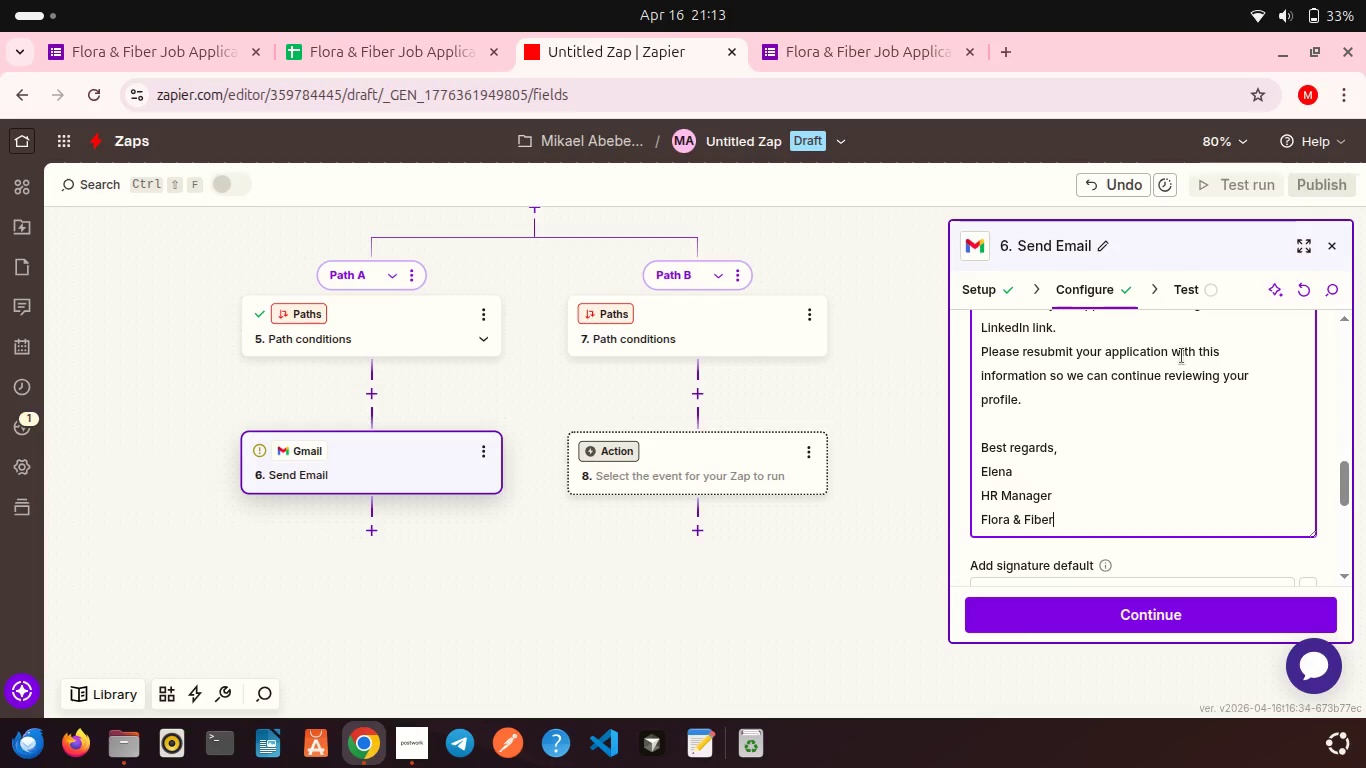 
scroll: coordinate [1331, 404], scroll_direction: up, amount: 1.0
 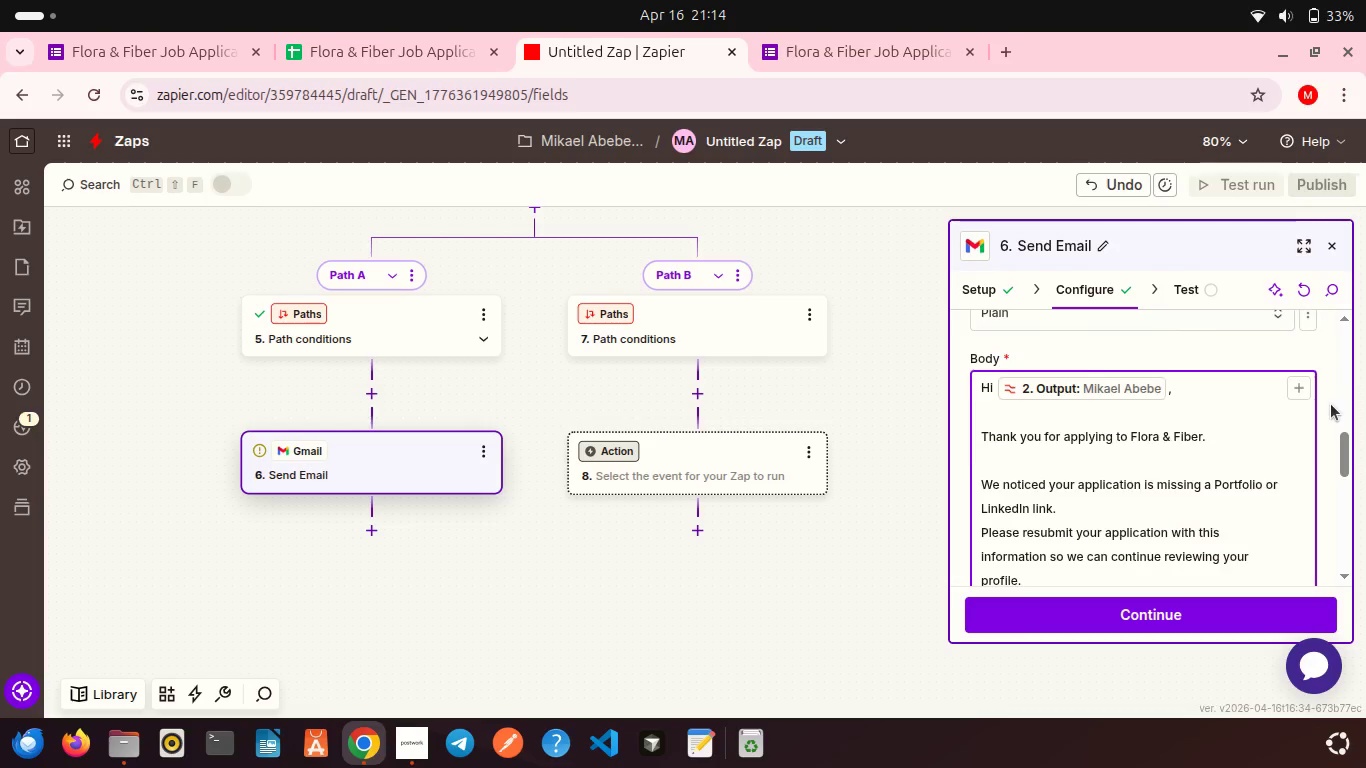 
scroll: coordinate [1331, 404], scroll_direction: down, amount: 5.0
 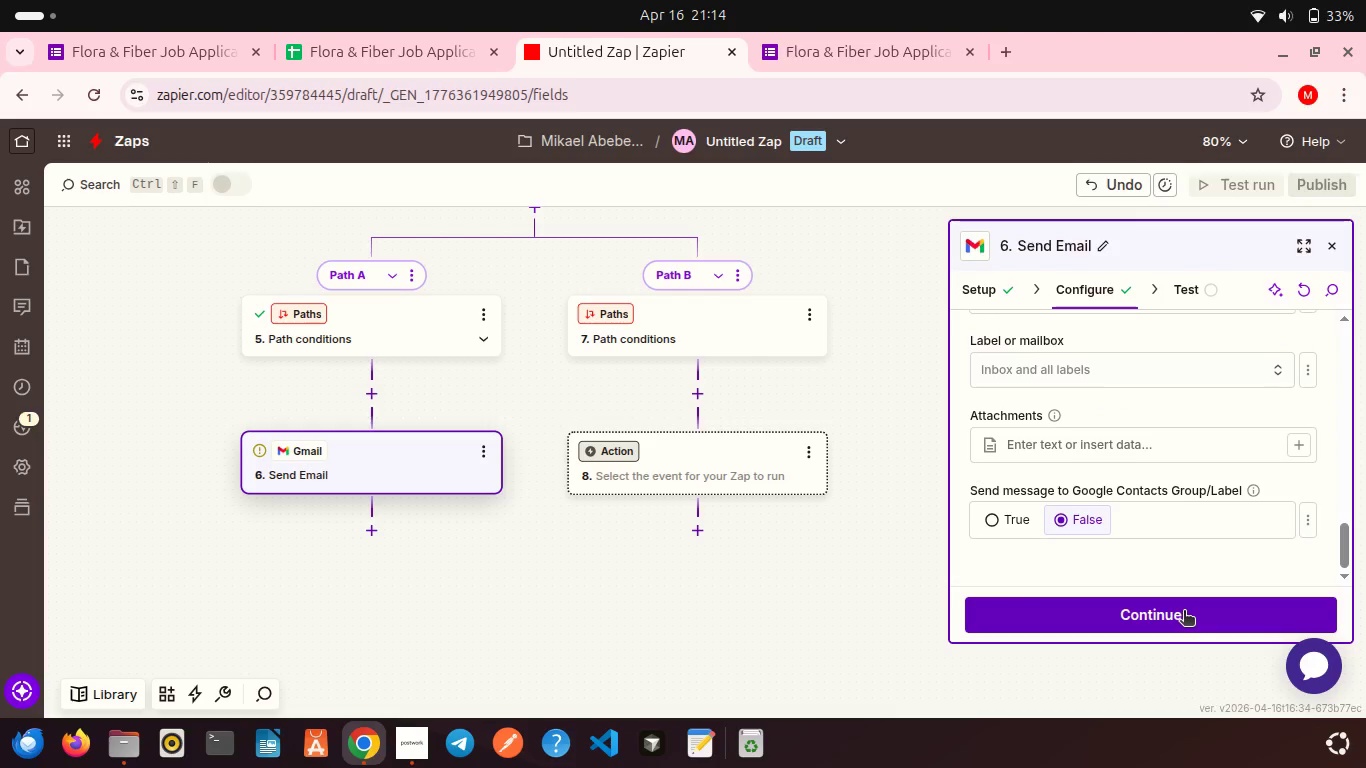 
left_click([1184, 612])
 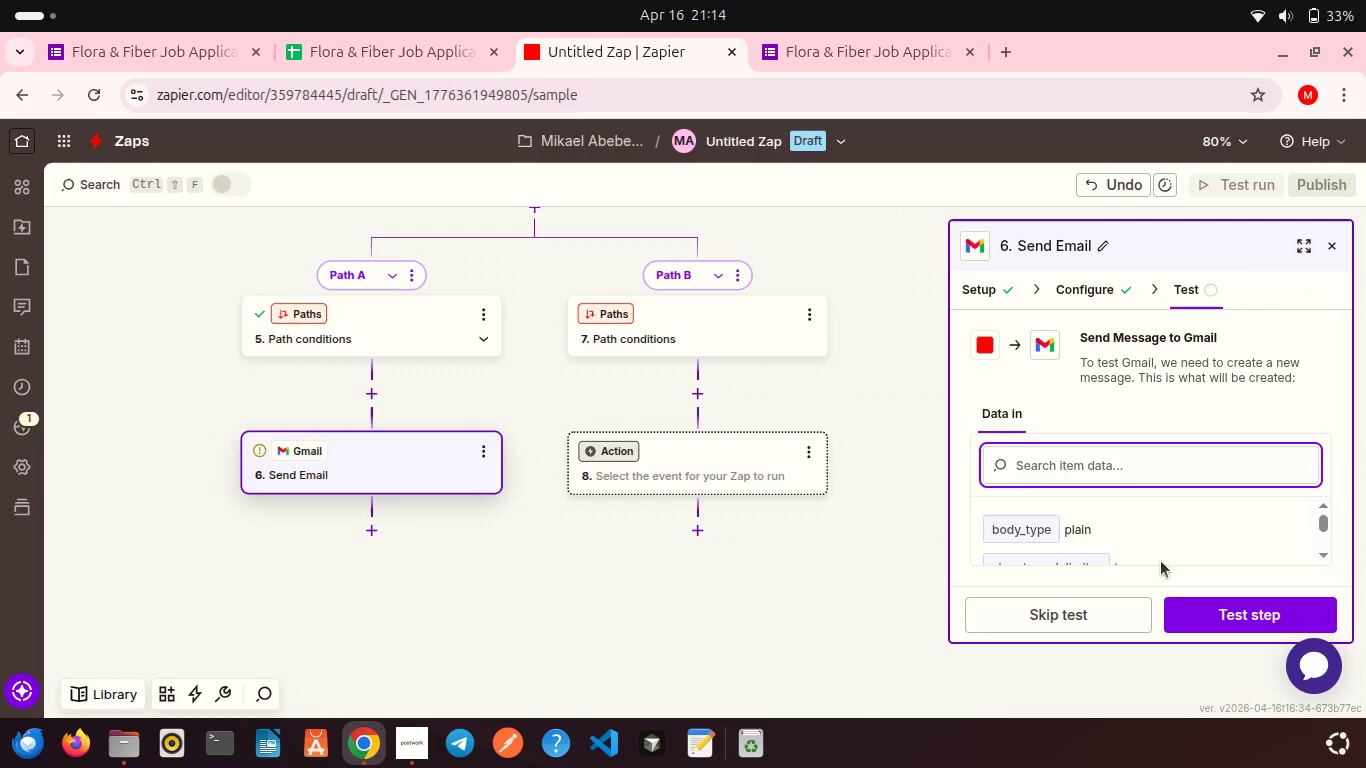 
scroll: coordinate [1190, 546], scroll_direction: down, amount: 11.0
 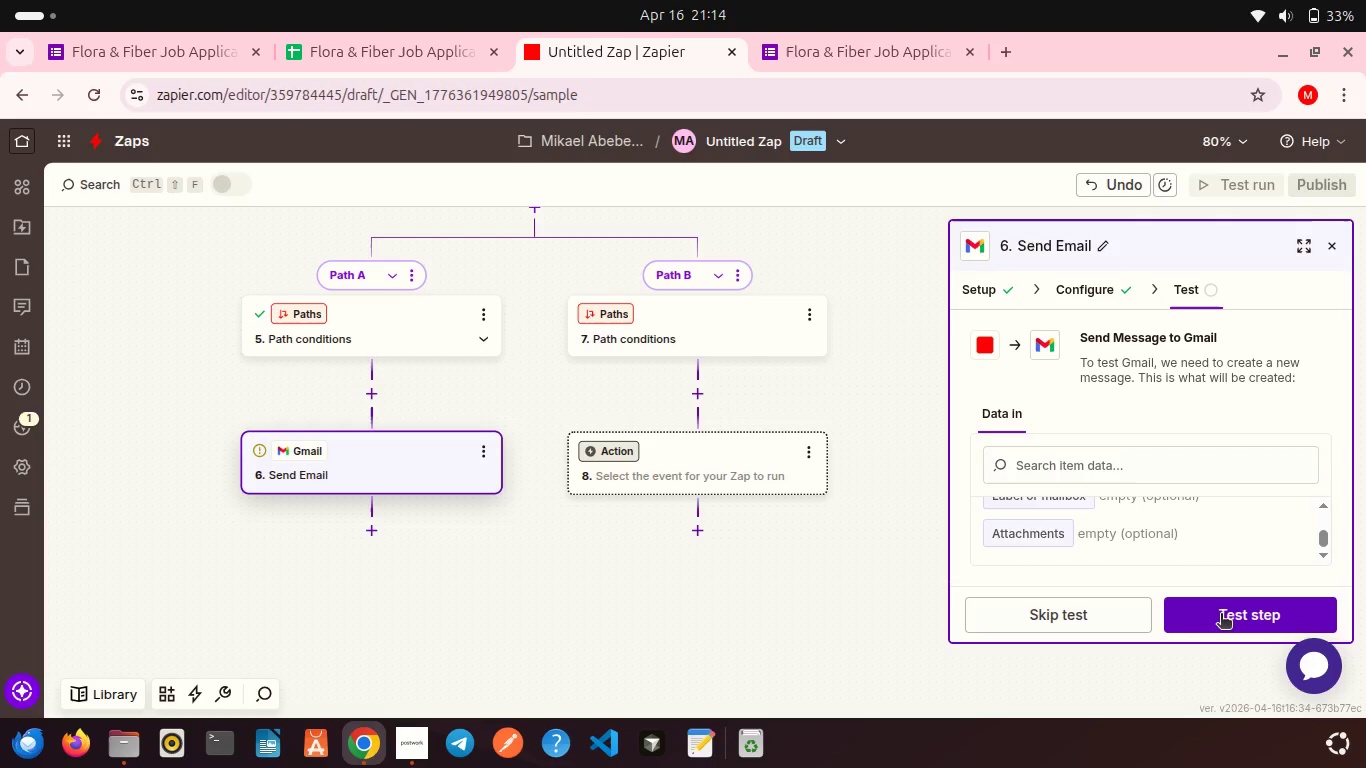 
left_click([1221, 615])
 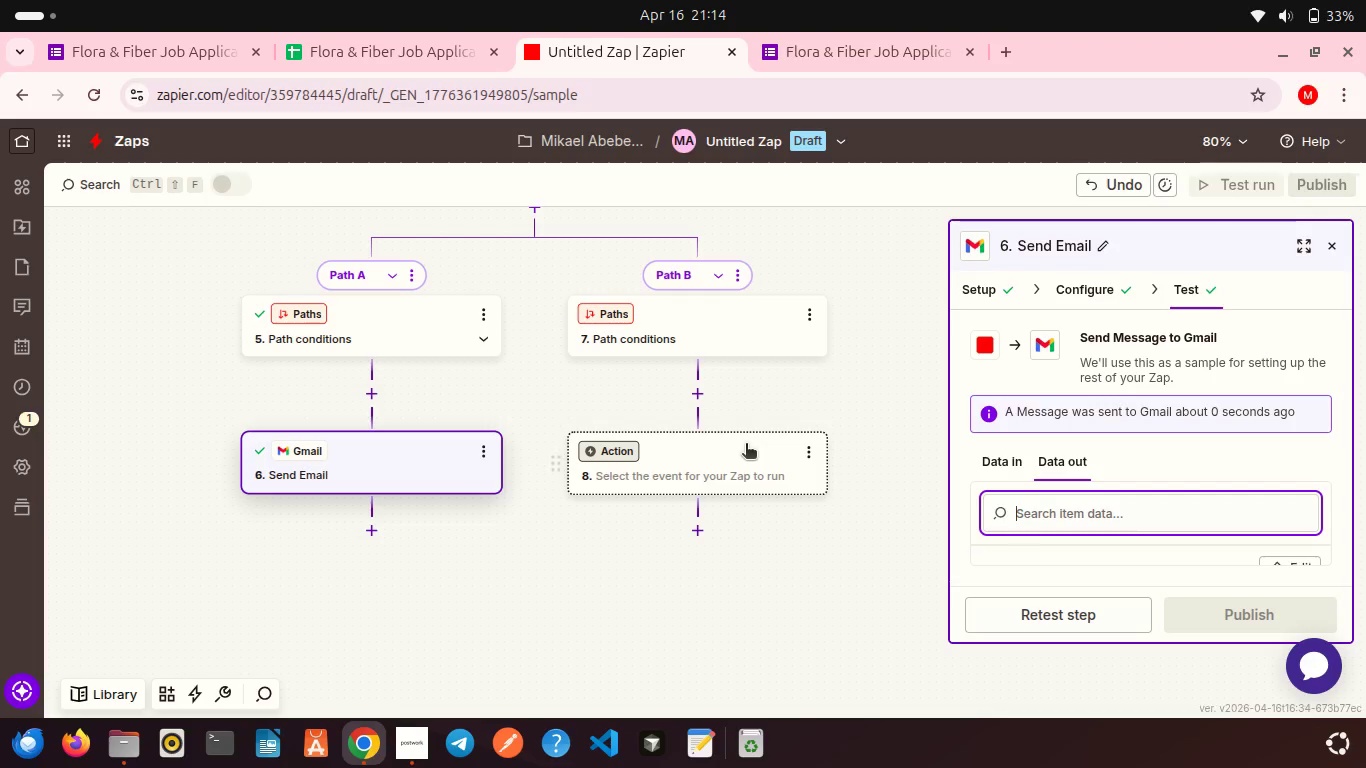 
left_click([680, 330])
 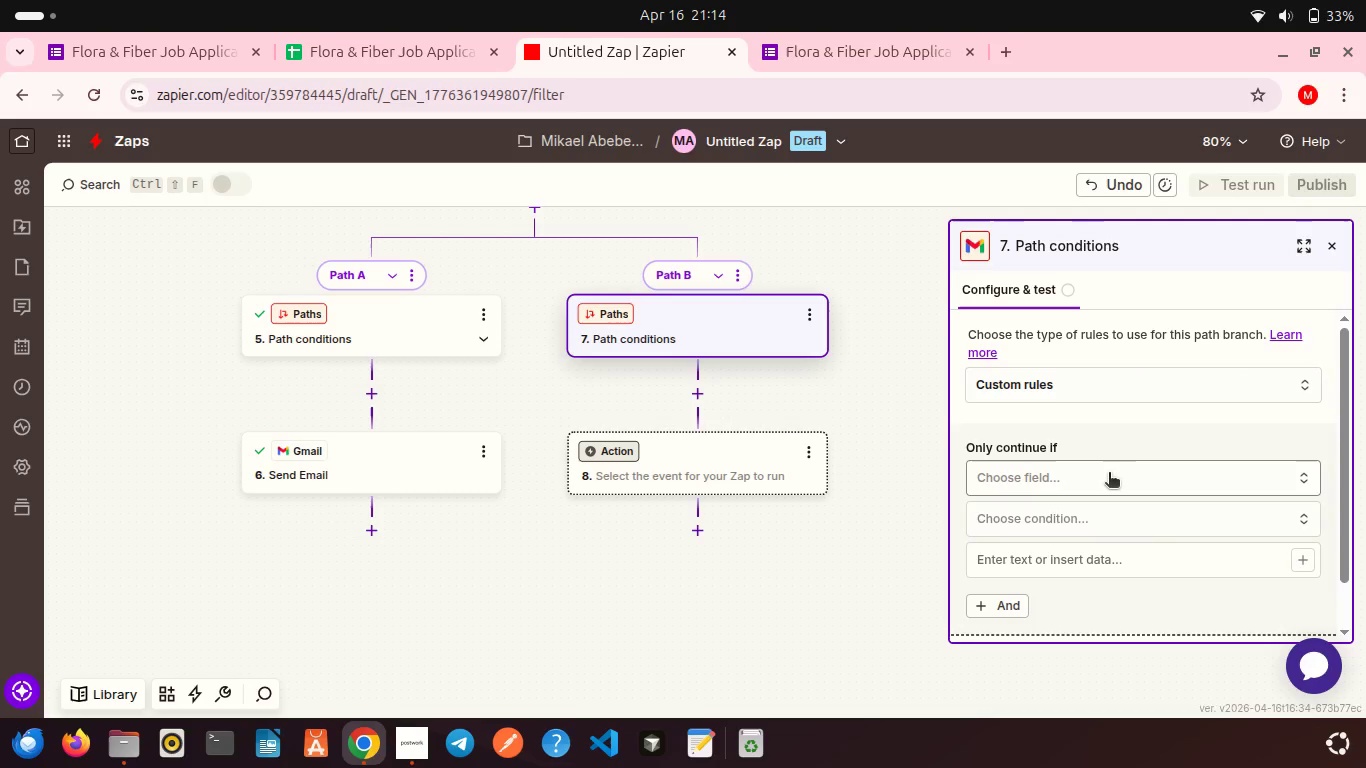 
left_click([1109, 475])
 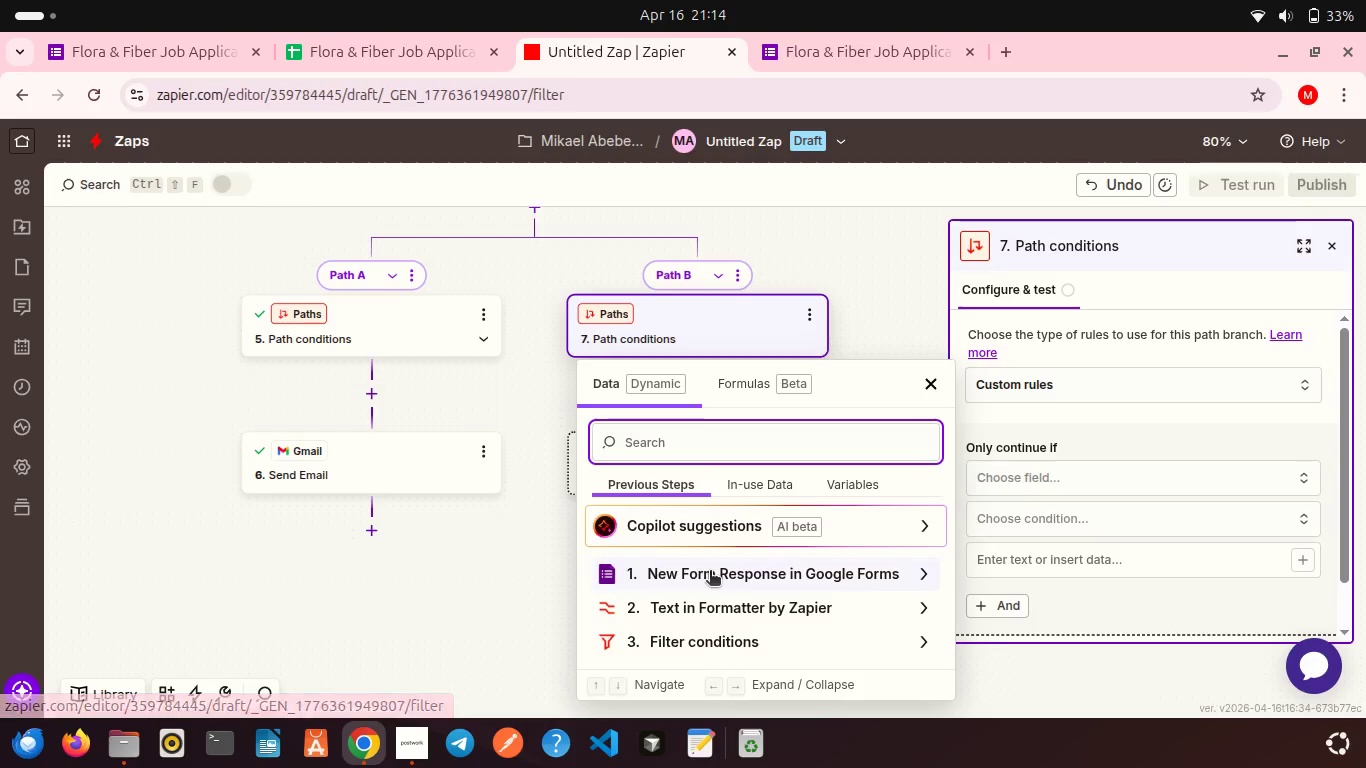 
left_click([710, 572])
 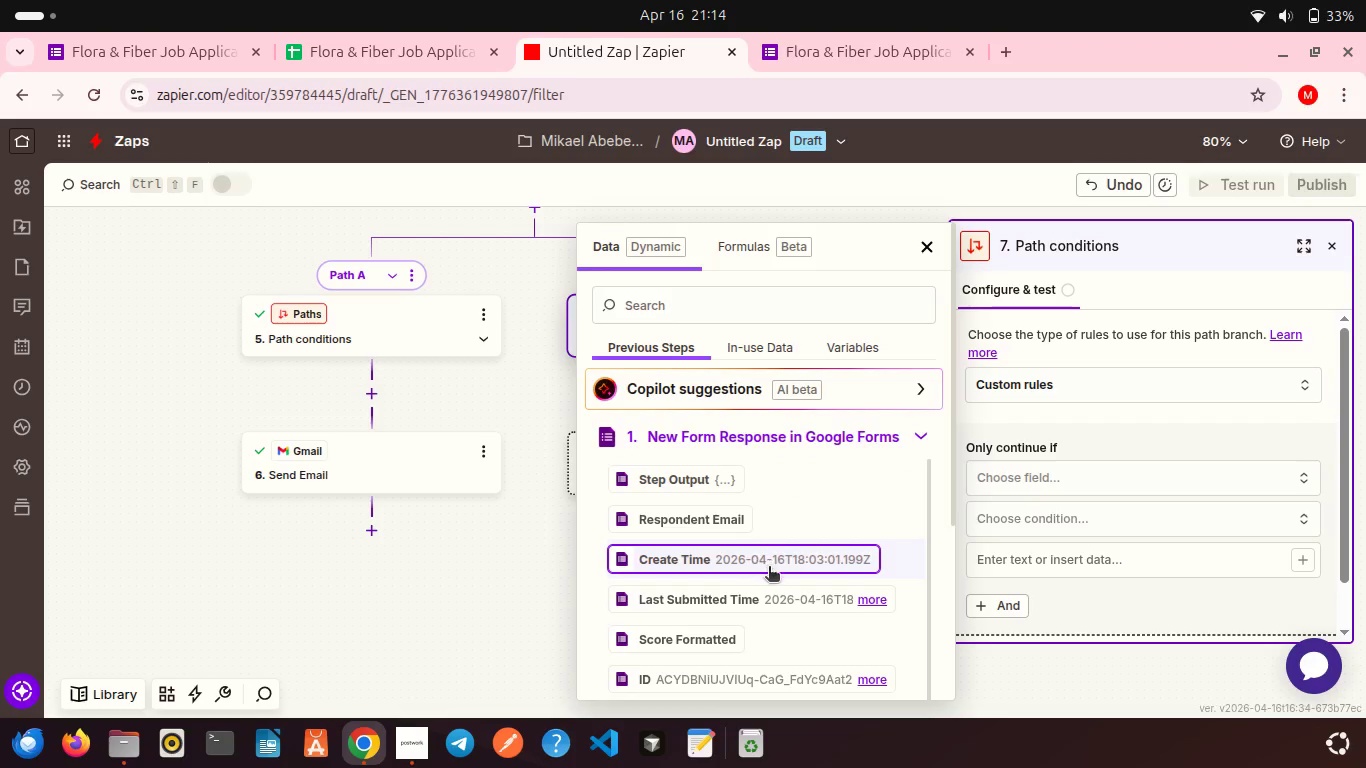 
scroll: coordinate [700, 458], scroll_direction: down, amount: 23.0
 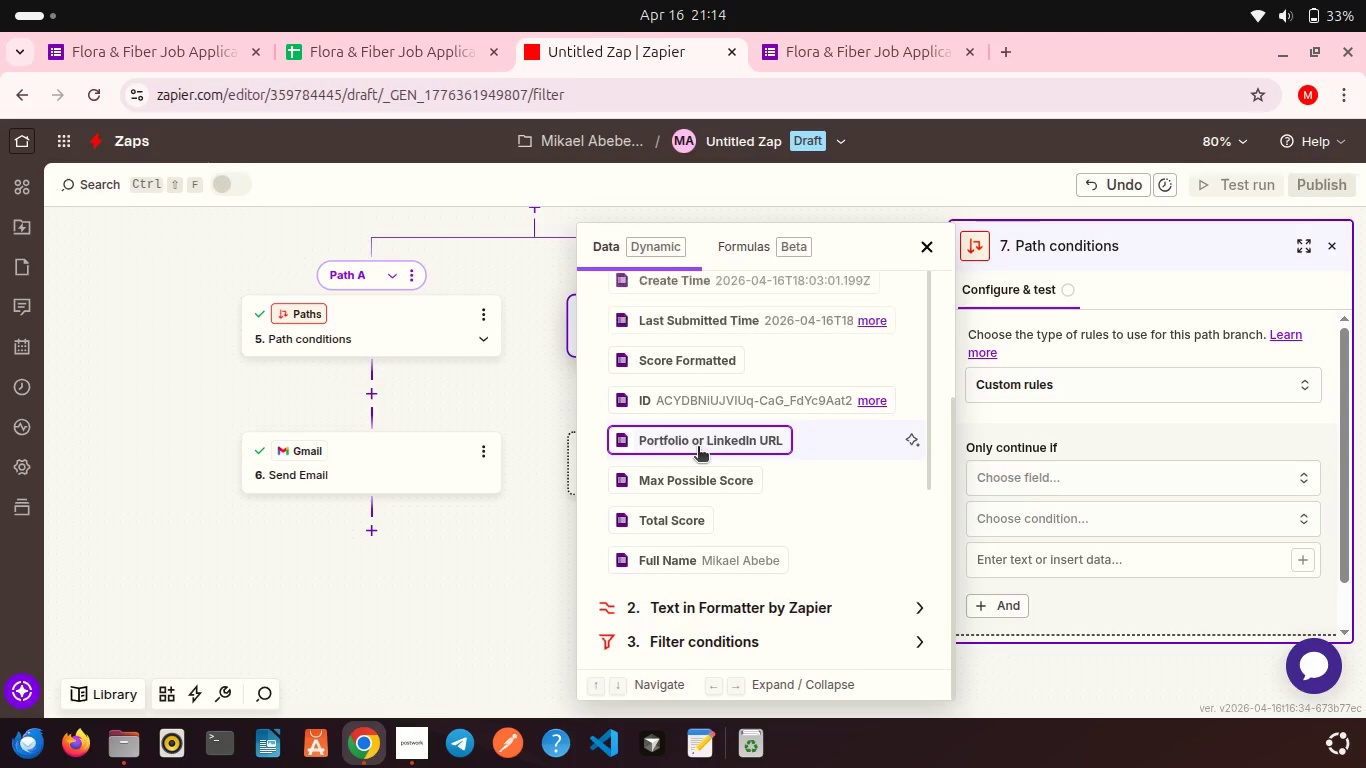 
left_click([691, 434])
 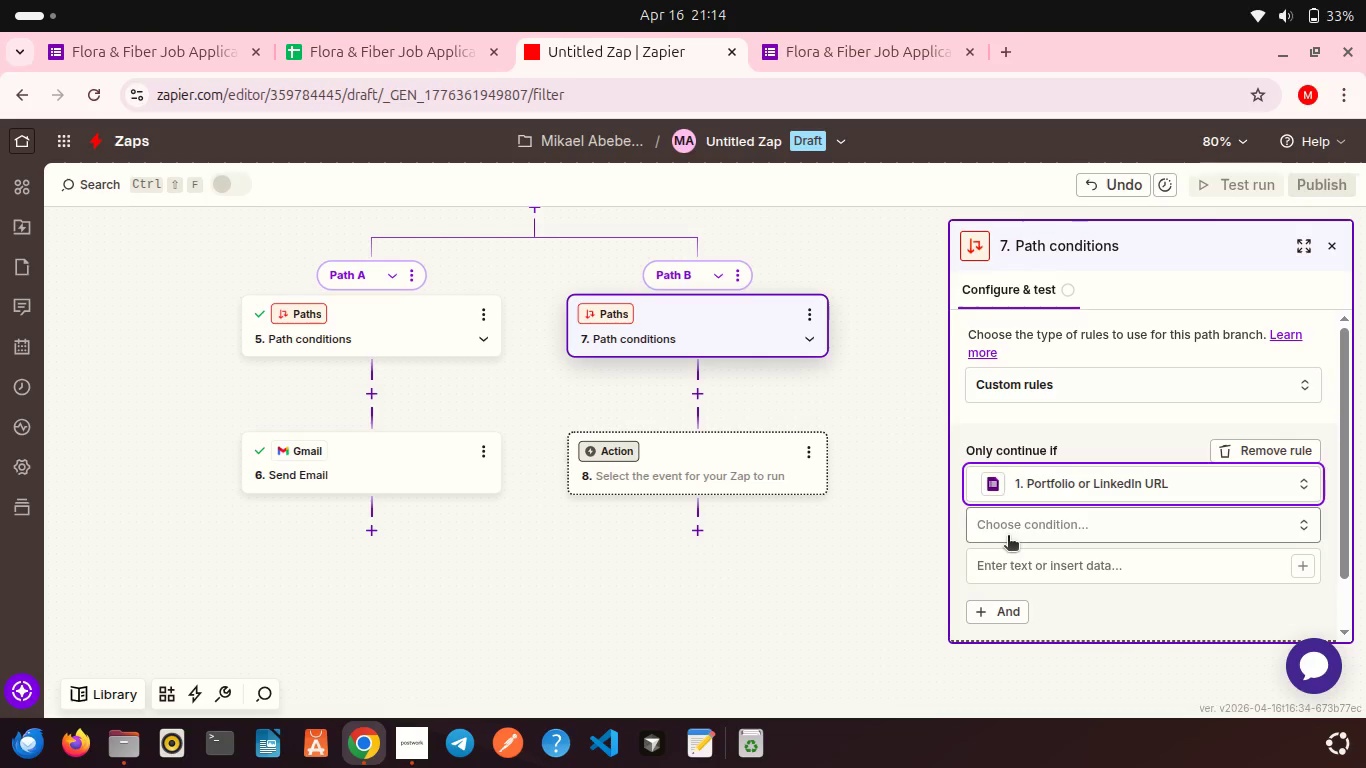 
scroll: coordinate [1008, 537], scroll_direction: down, amount: 2.0
 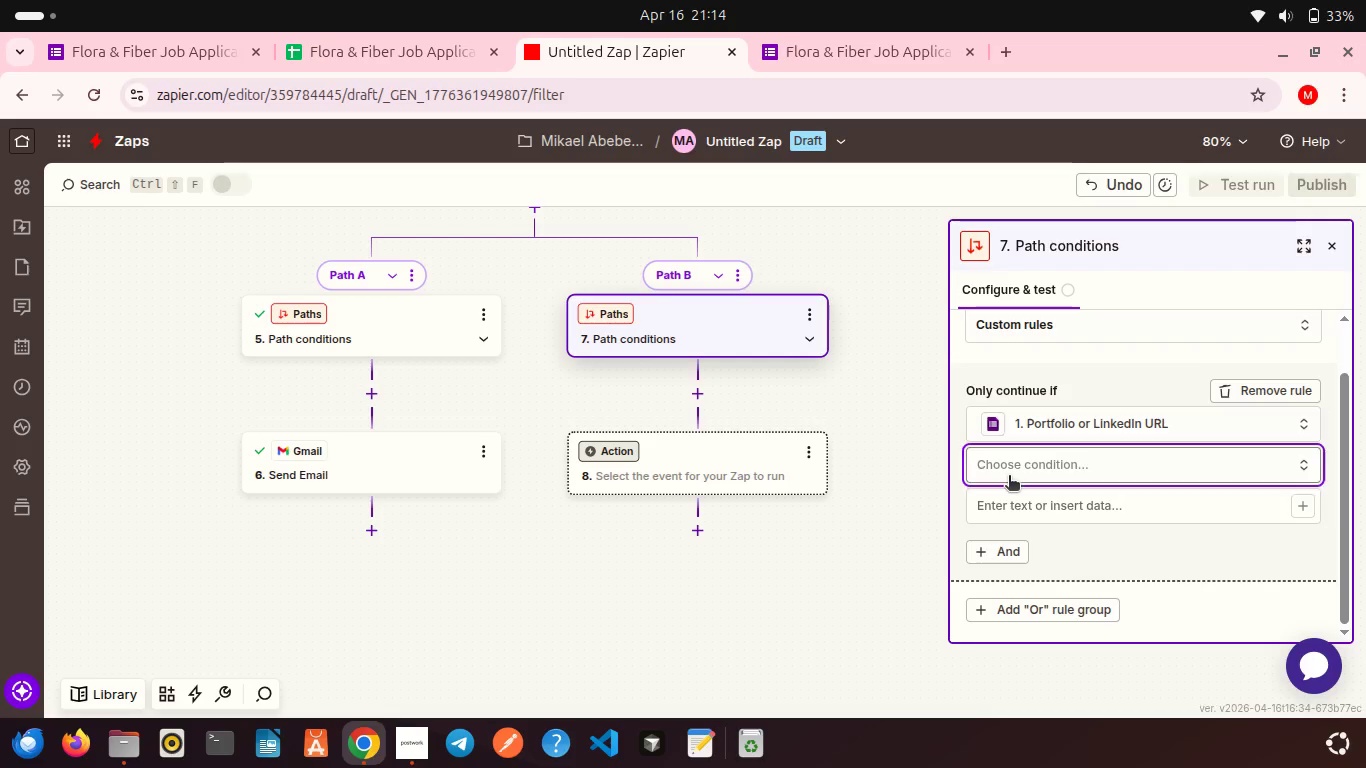 
left_click([1009, 477])
 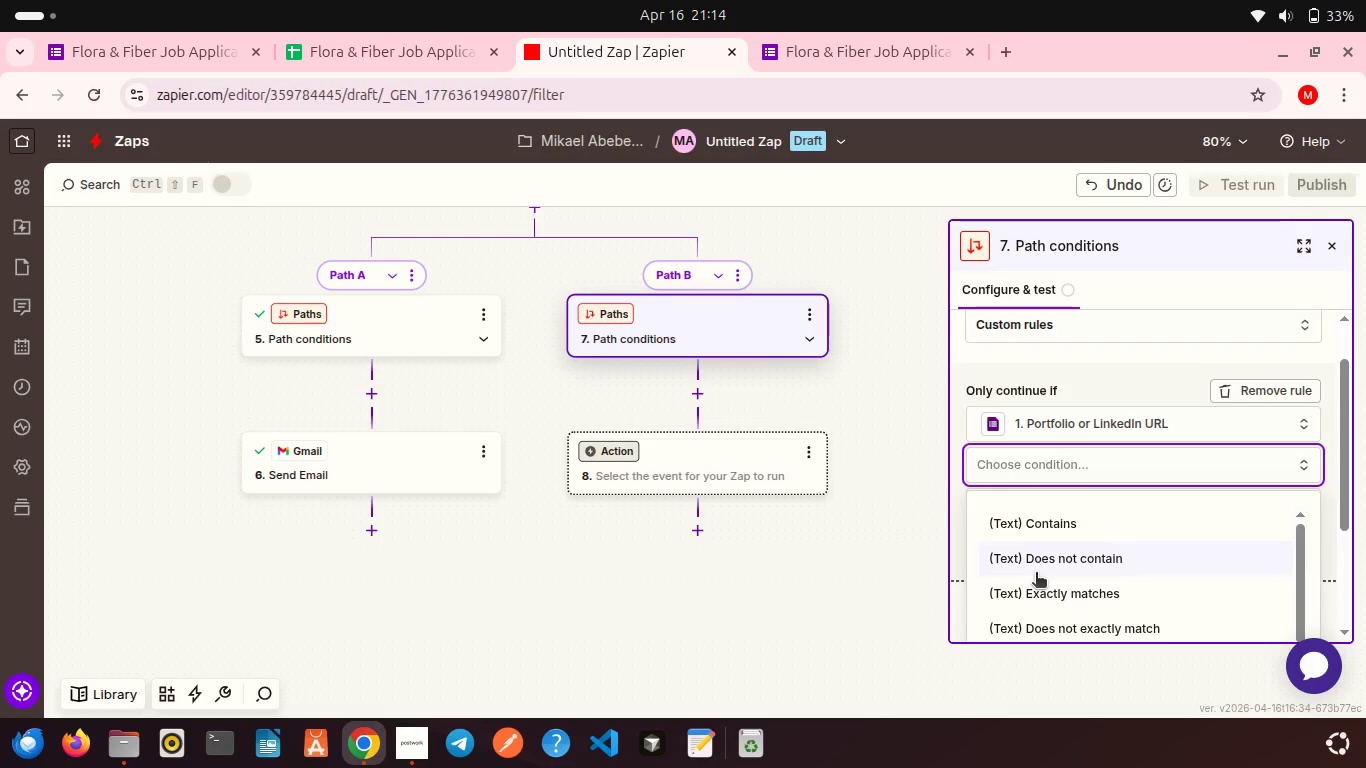 
scroll: coordinate [1036, 574], scroll_direction: down, amount: 14.0
 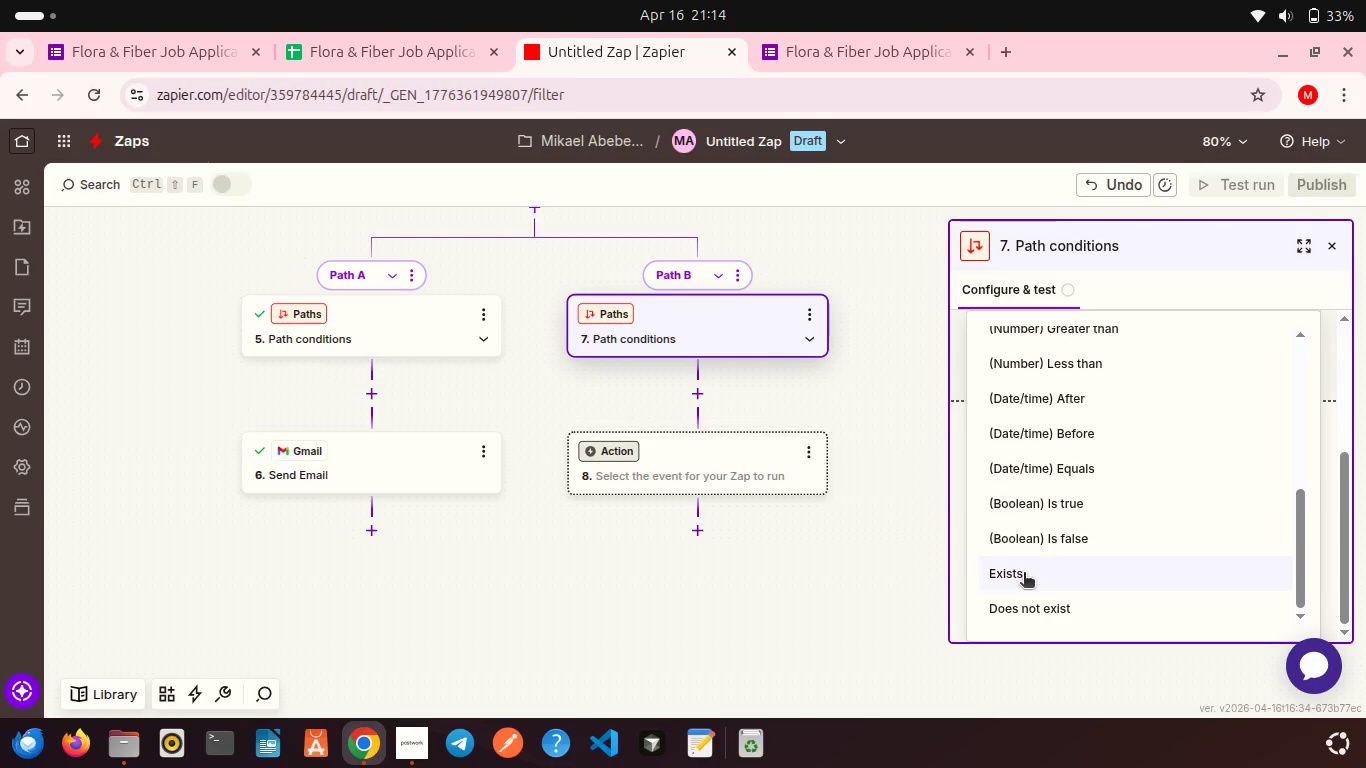 
left_click([1024, 574])
 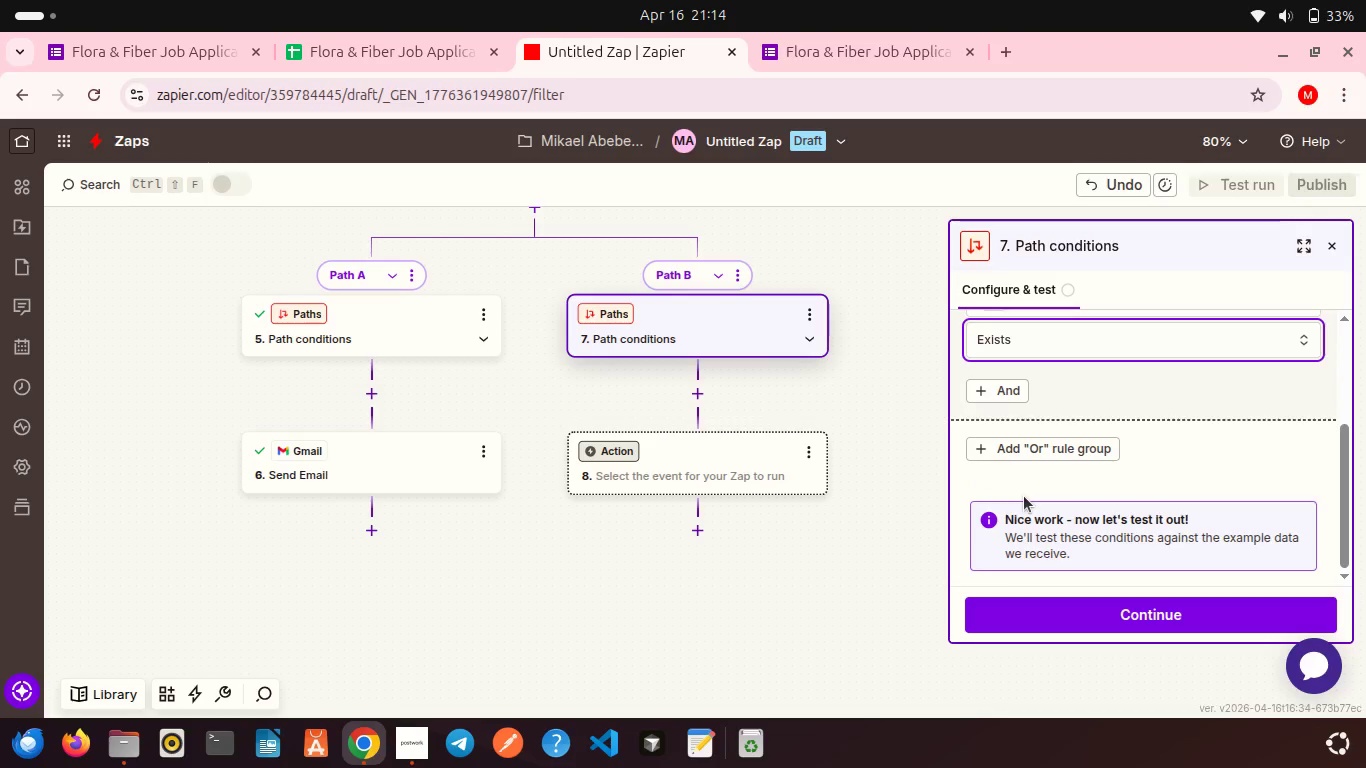 
scroll: coordinate [1024, 496], scroll_direction: down, amount: 1.0
 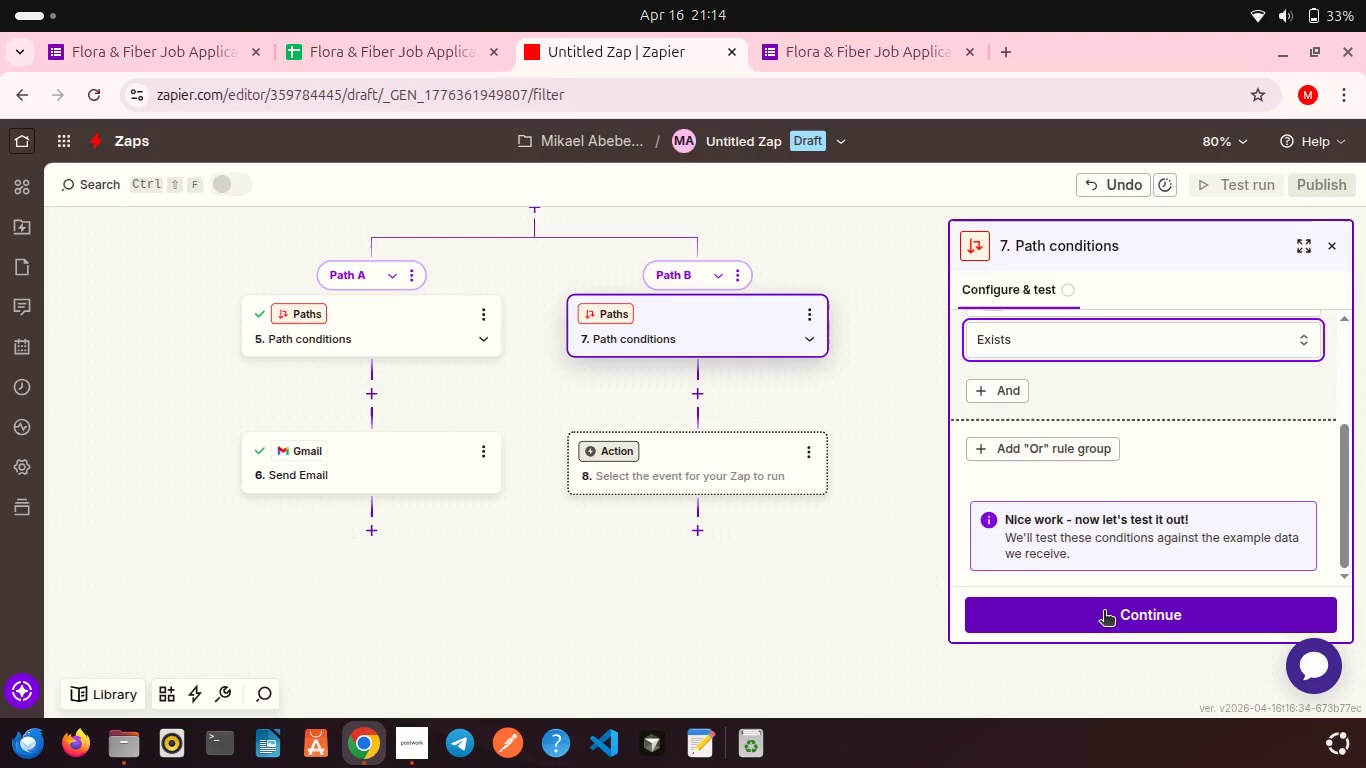 
left_click([1104, 614])
 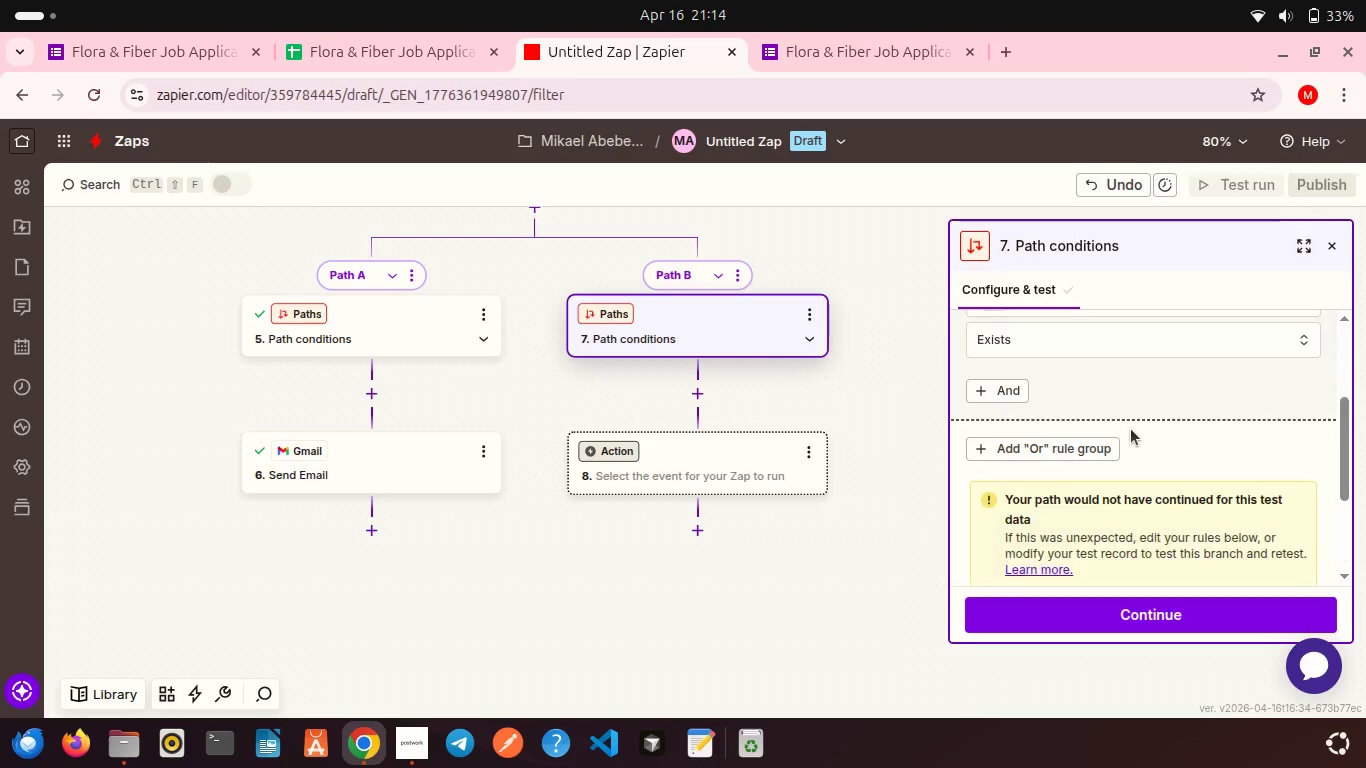 
scroll: coordinate [1131, 429], scroll_direction: down, amount: 7.0
 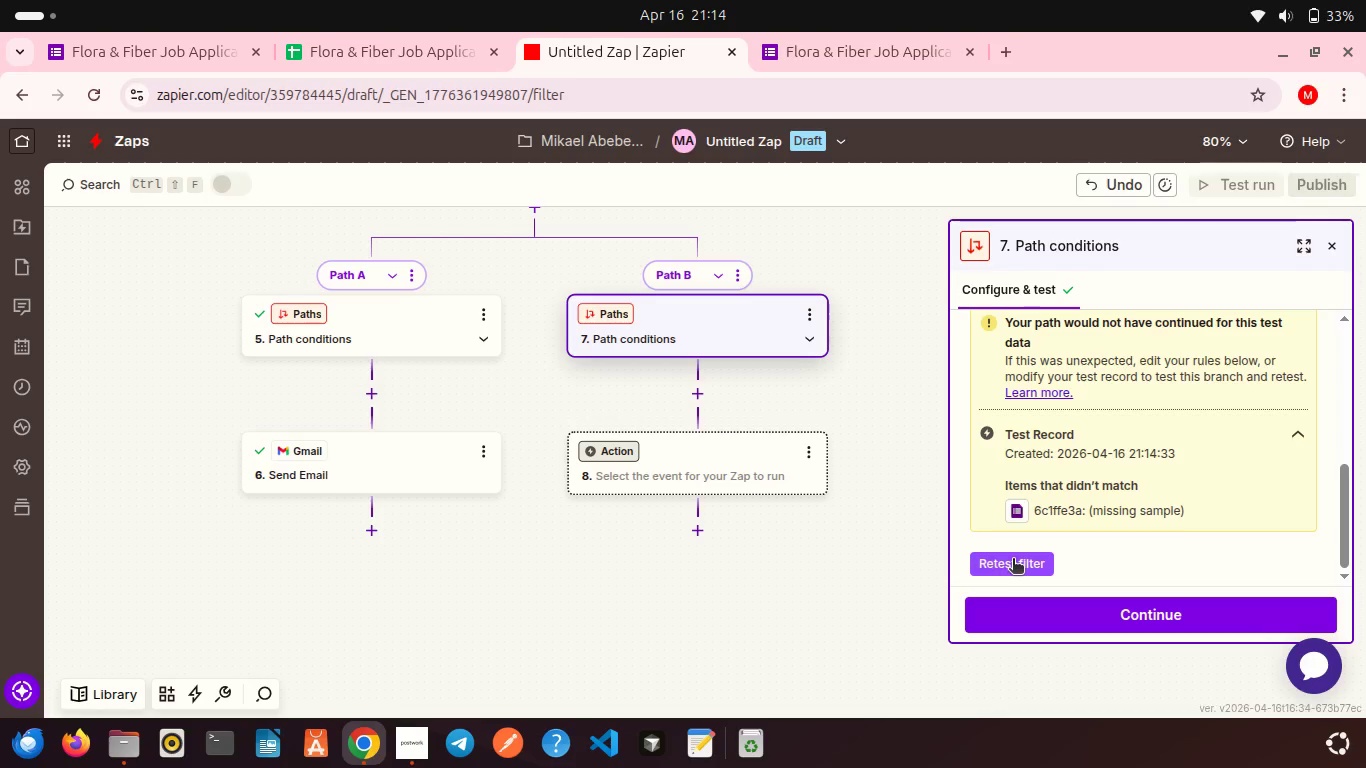 
left_click([1013, 560])
 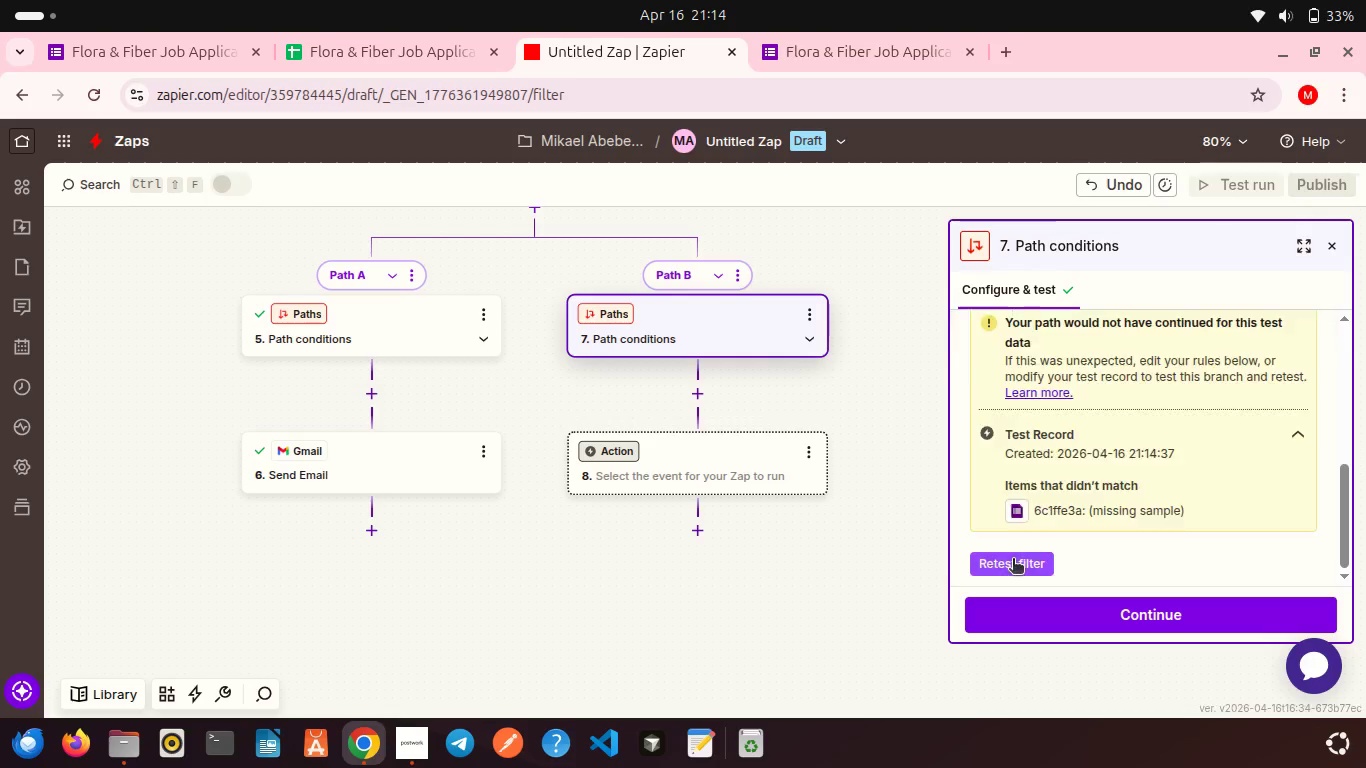 
scroll: coordinate [1079, 459], scroll_direction: down, amount: 5.0
 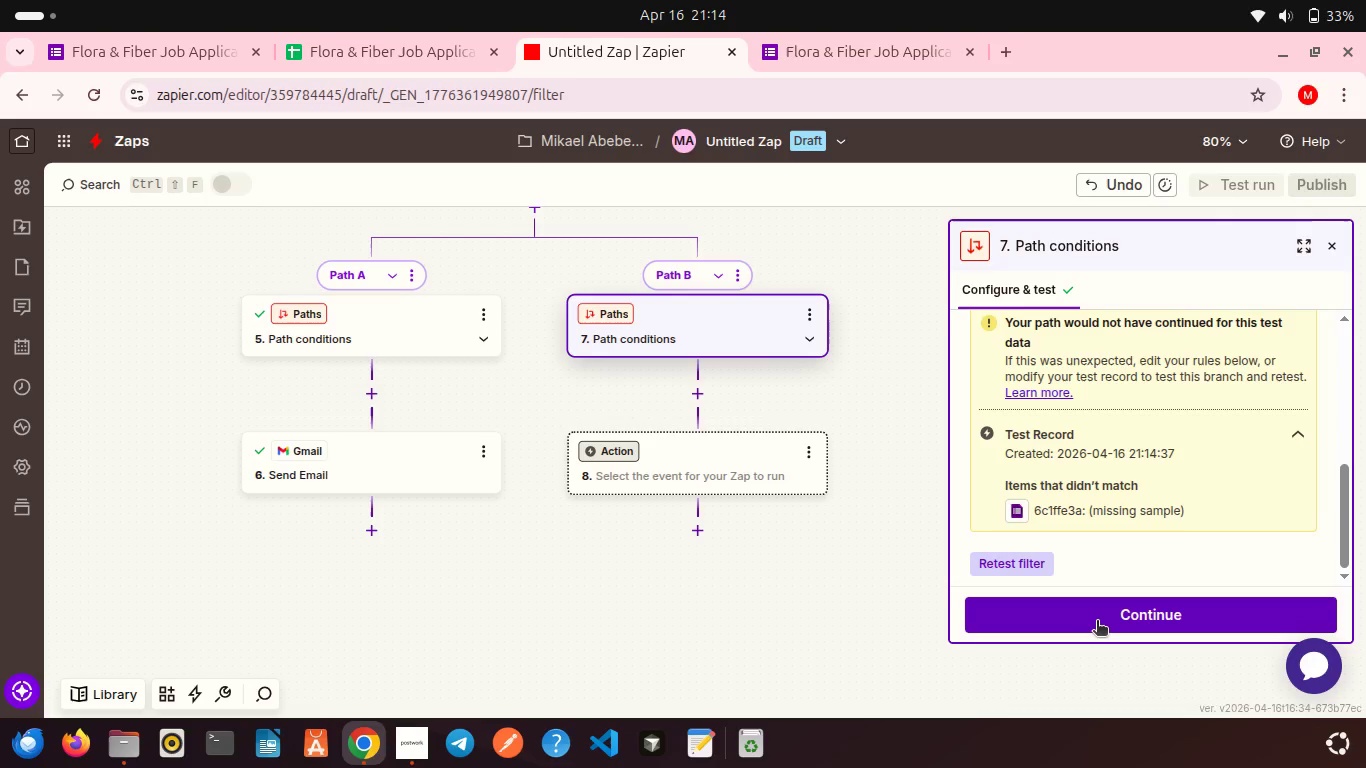 
left_click([1097, 622])
 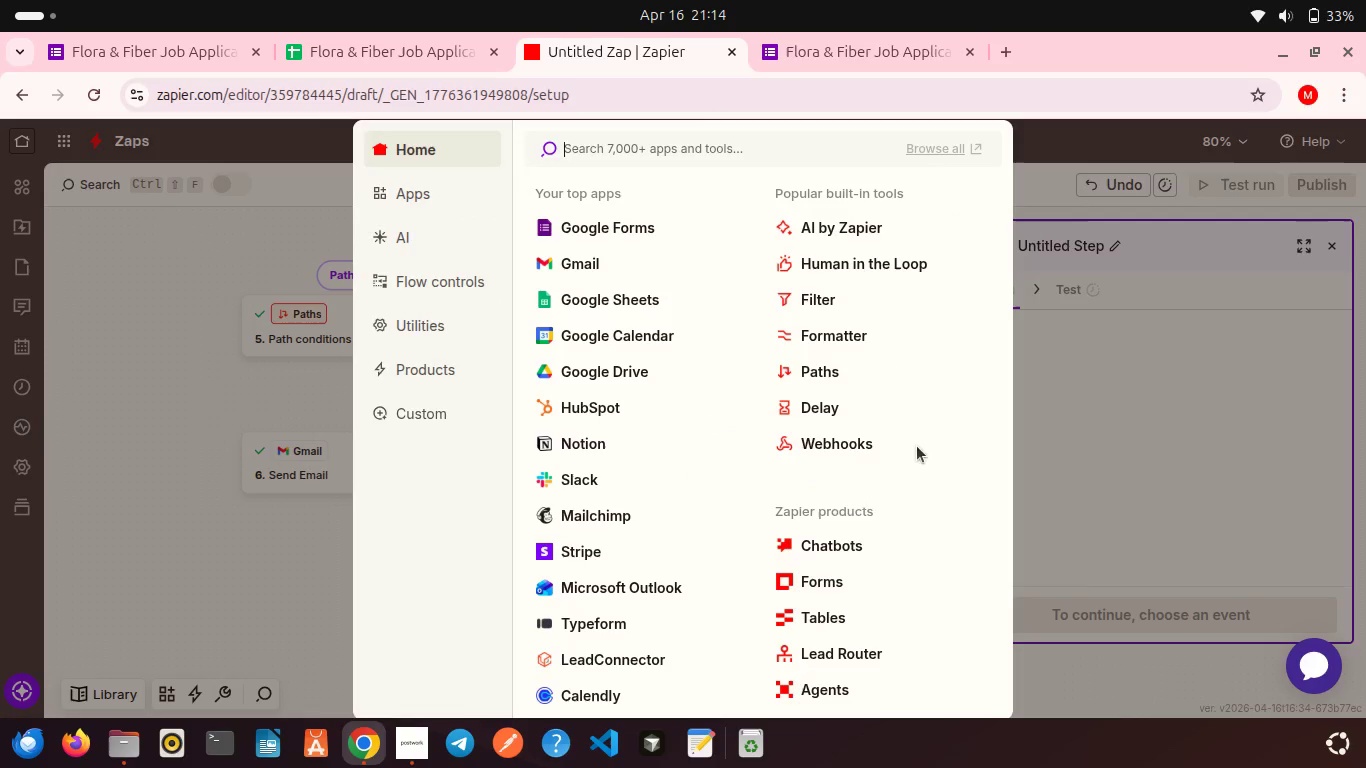 
left_click([825, 381])
 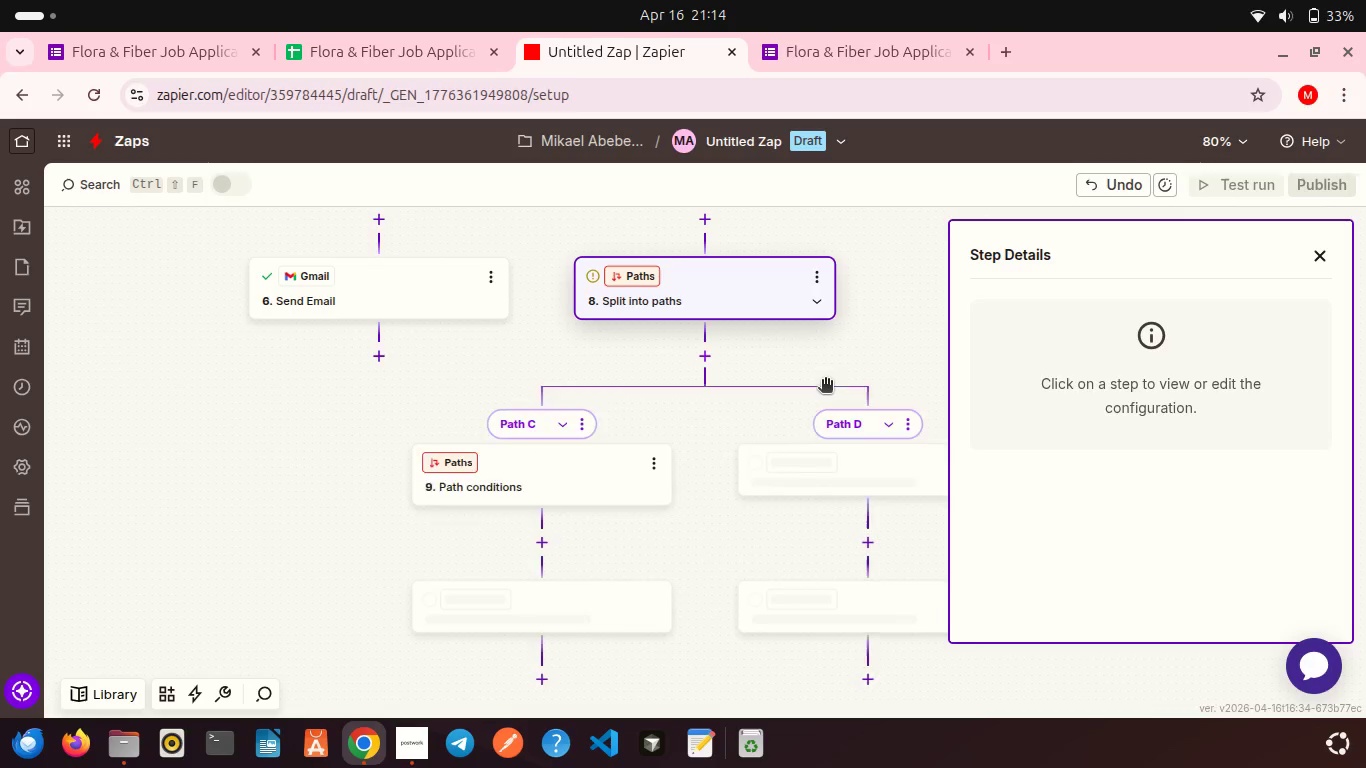 
scroll: coordinate [825, 381], scroll_direction: down, amount: 4.0
 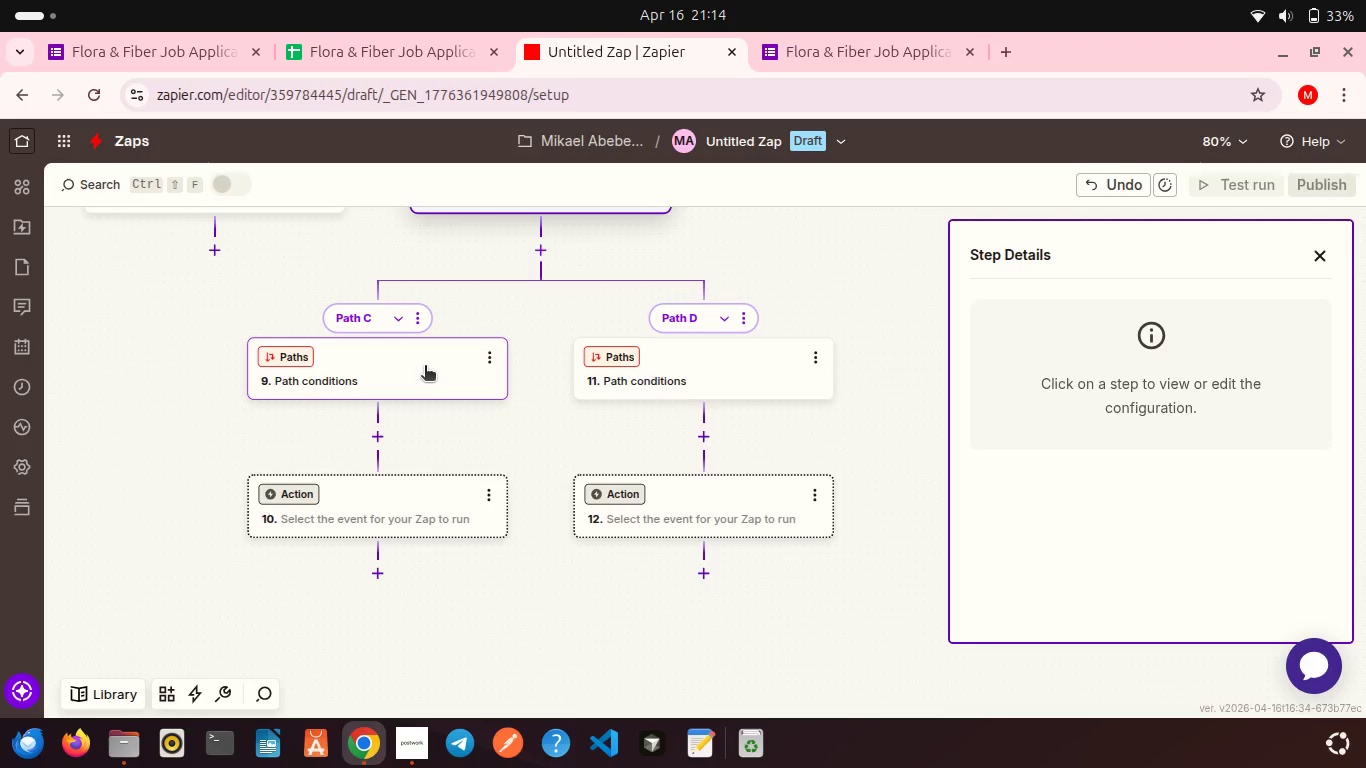 
wait(5.33)
 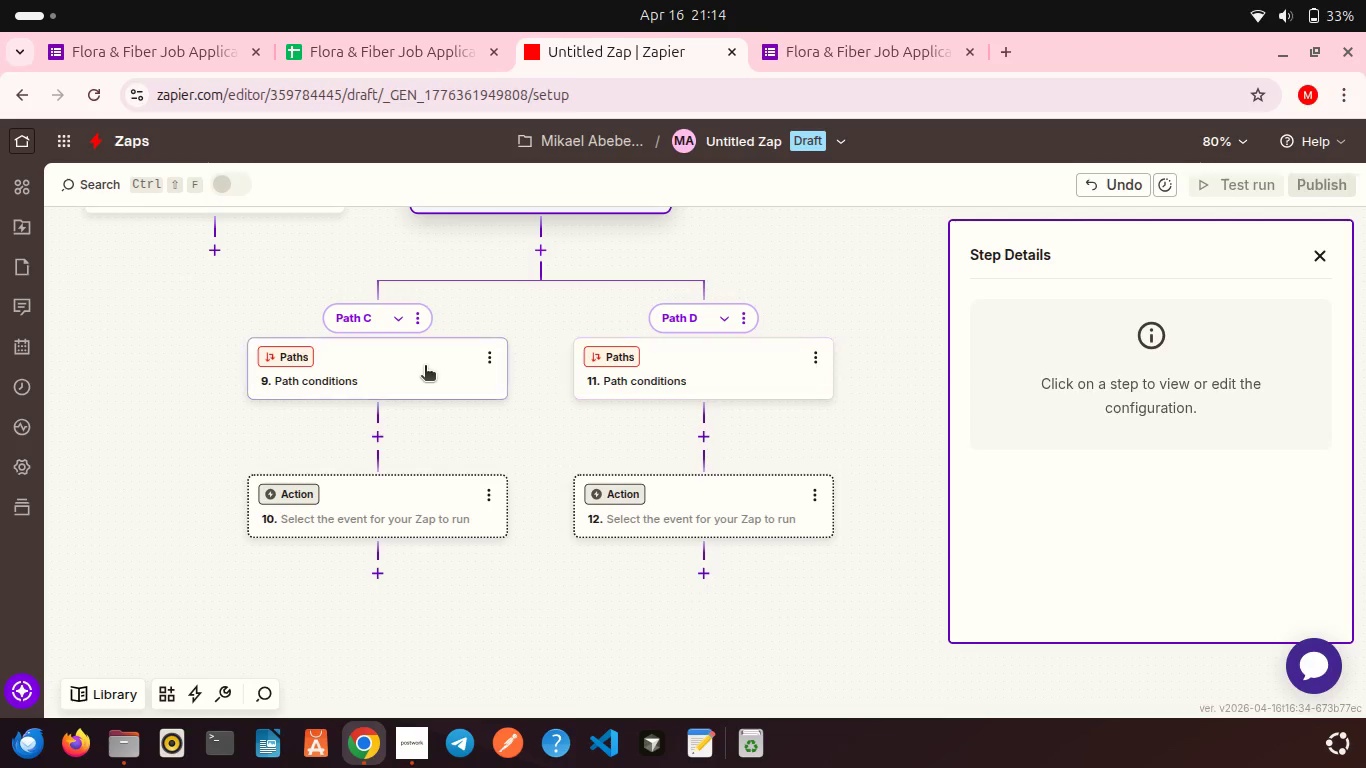 
left_click([418, 365])
 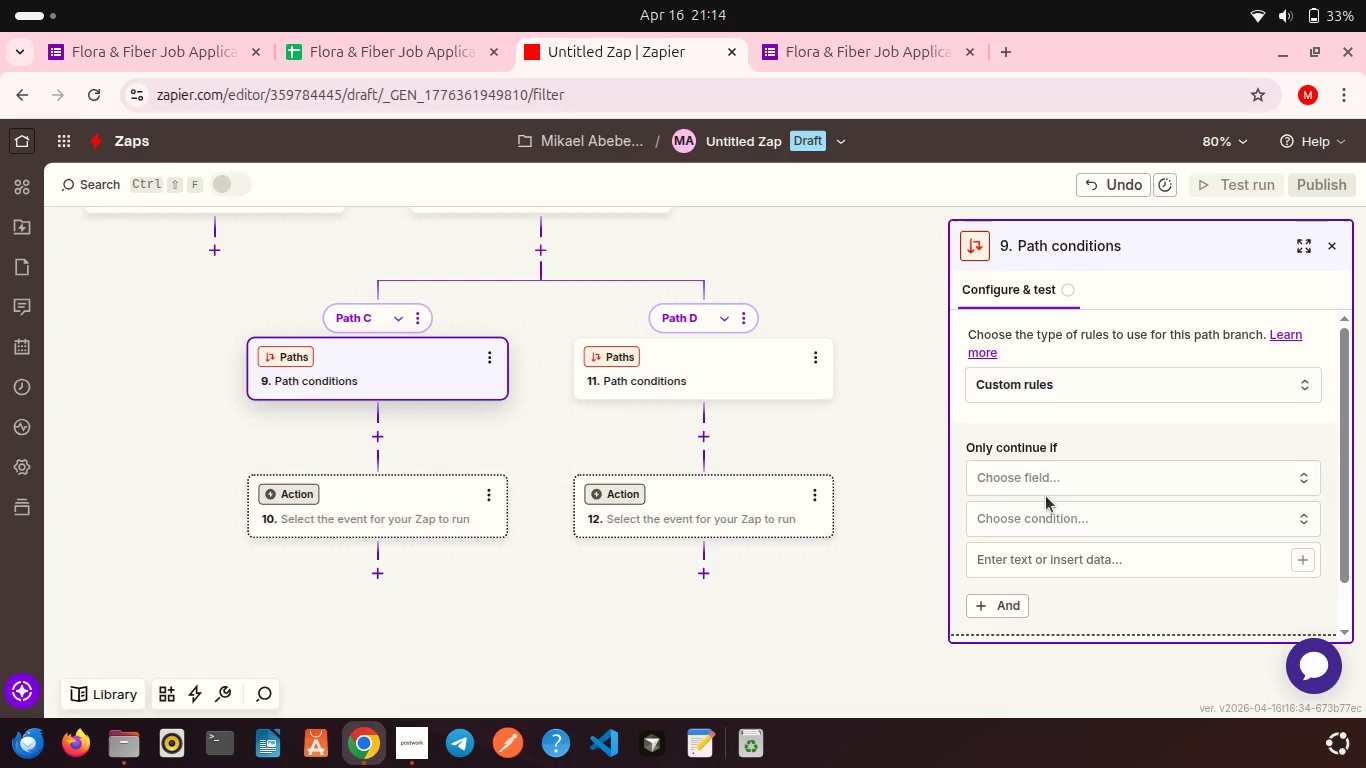 
left_click([1034, 485])
 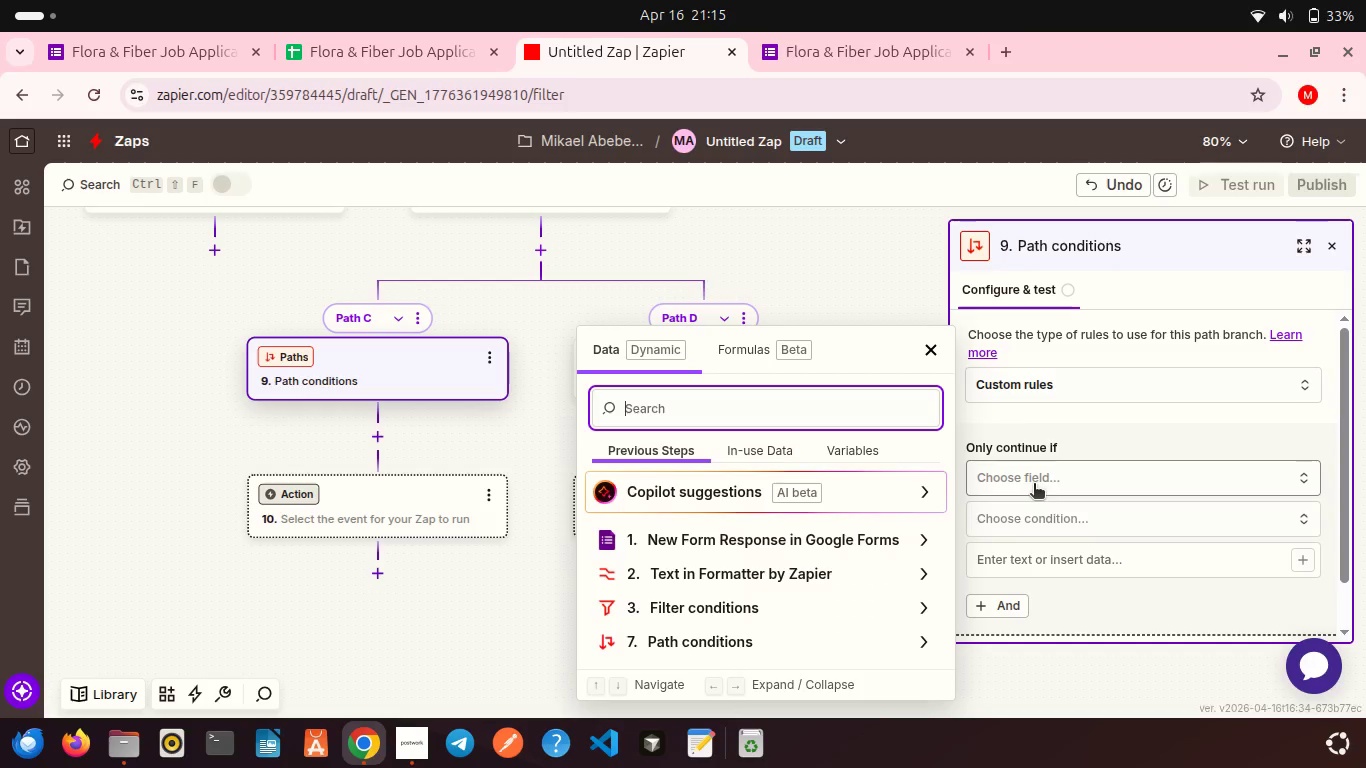 
left_click([800, 540])
 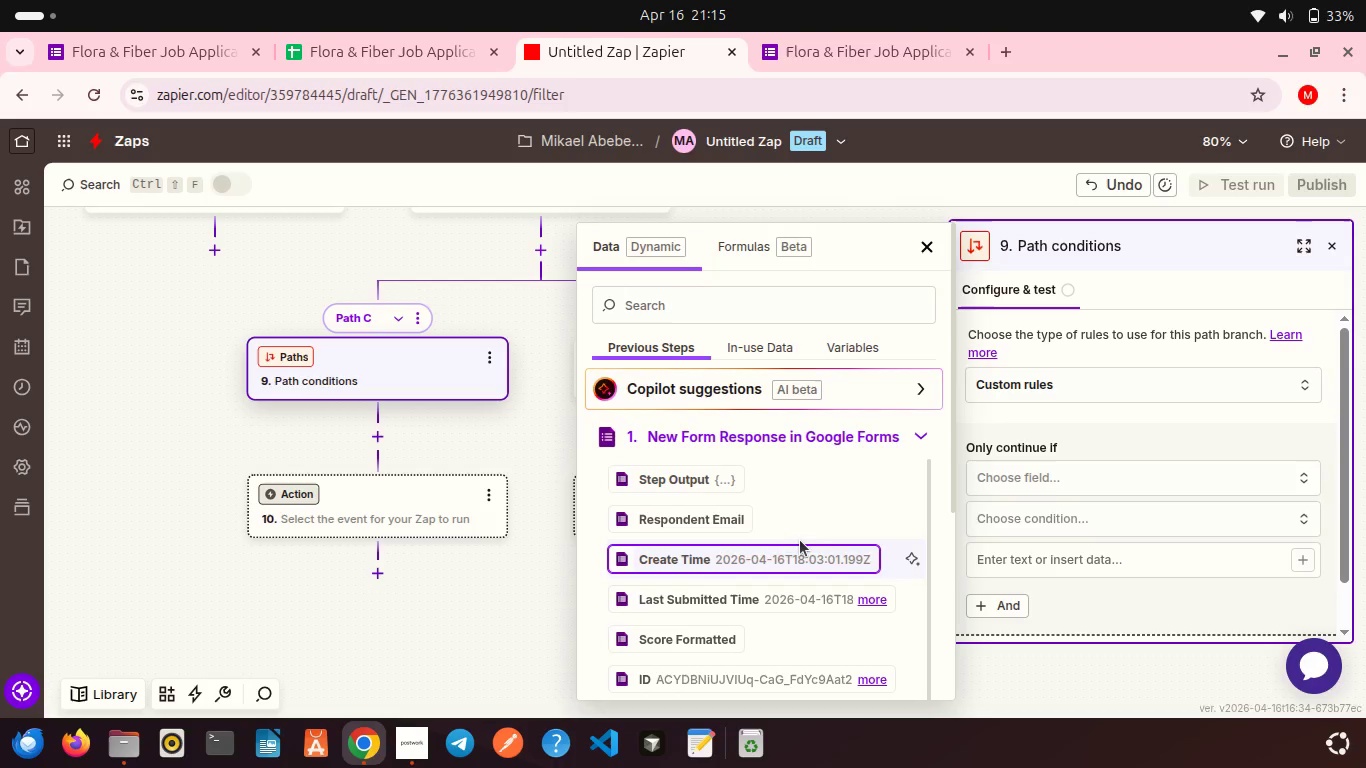 
wait(10.53)
 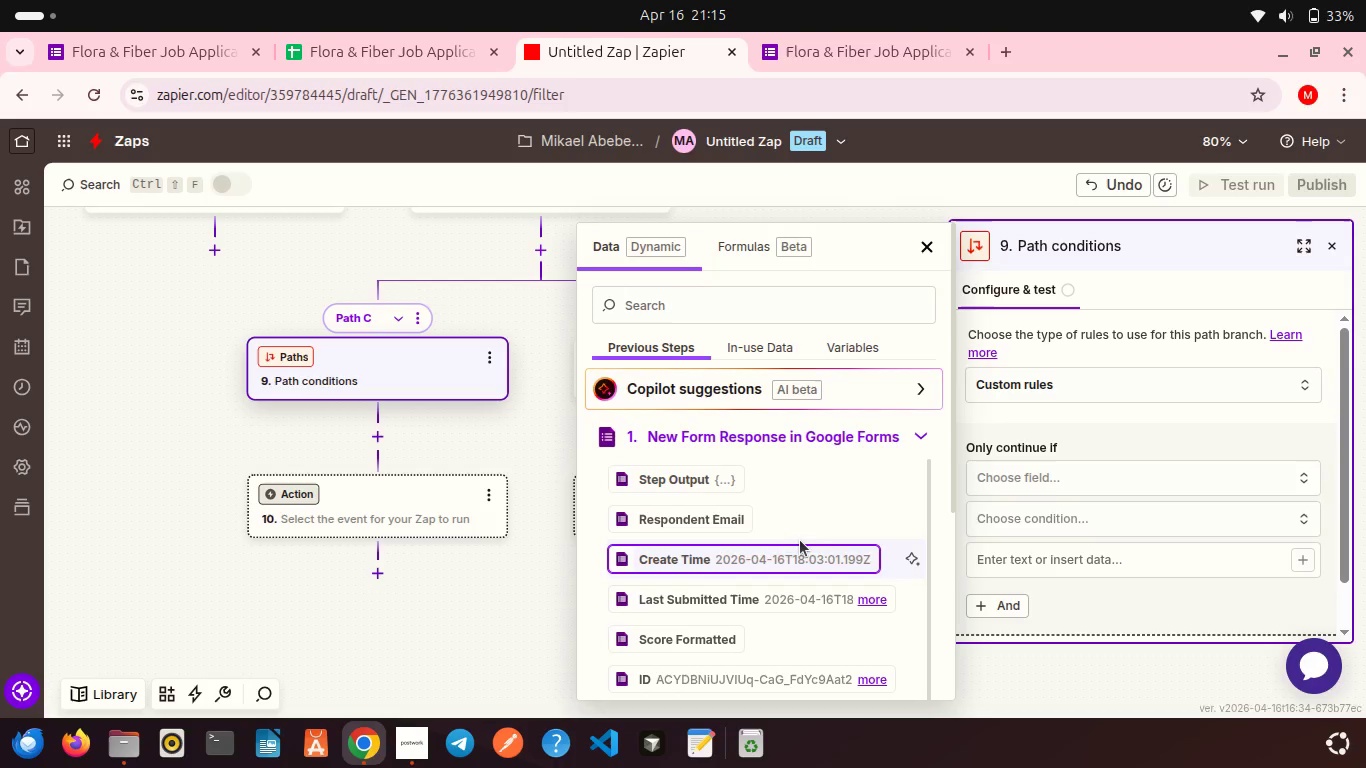 
scroll: coordinate [721, 512], scroll_direction: down, amount: 5.0
 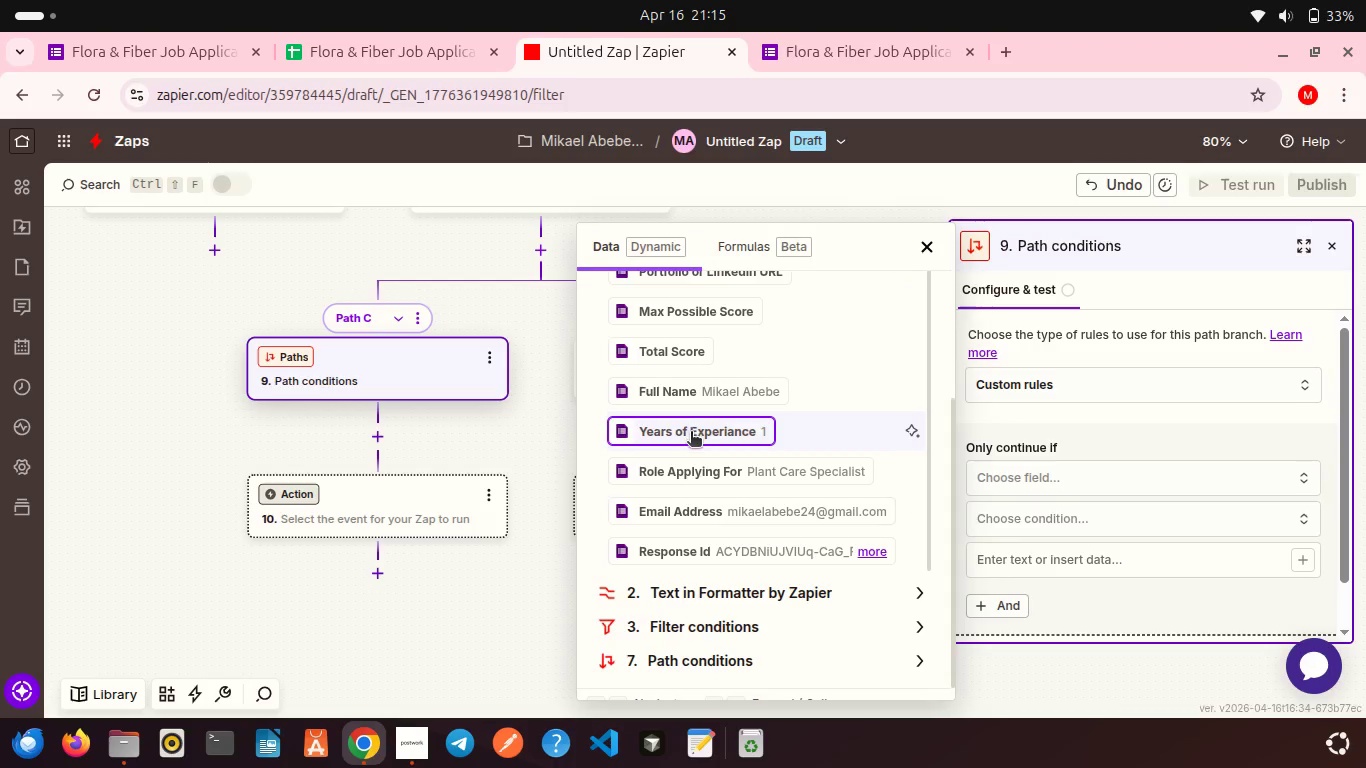 
left_click([691, 433])
 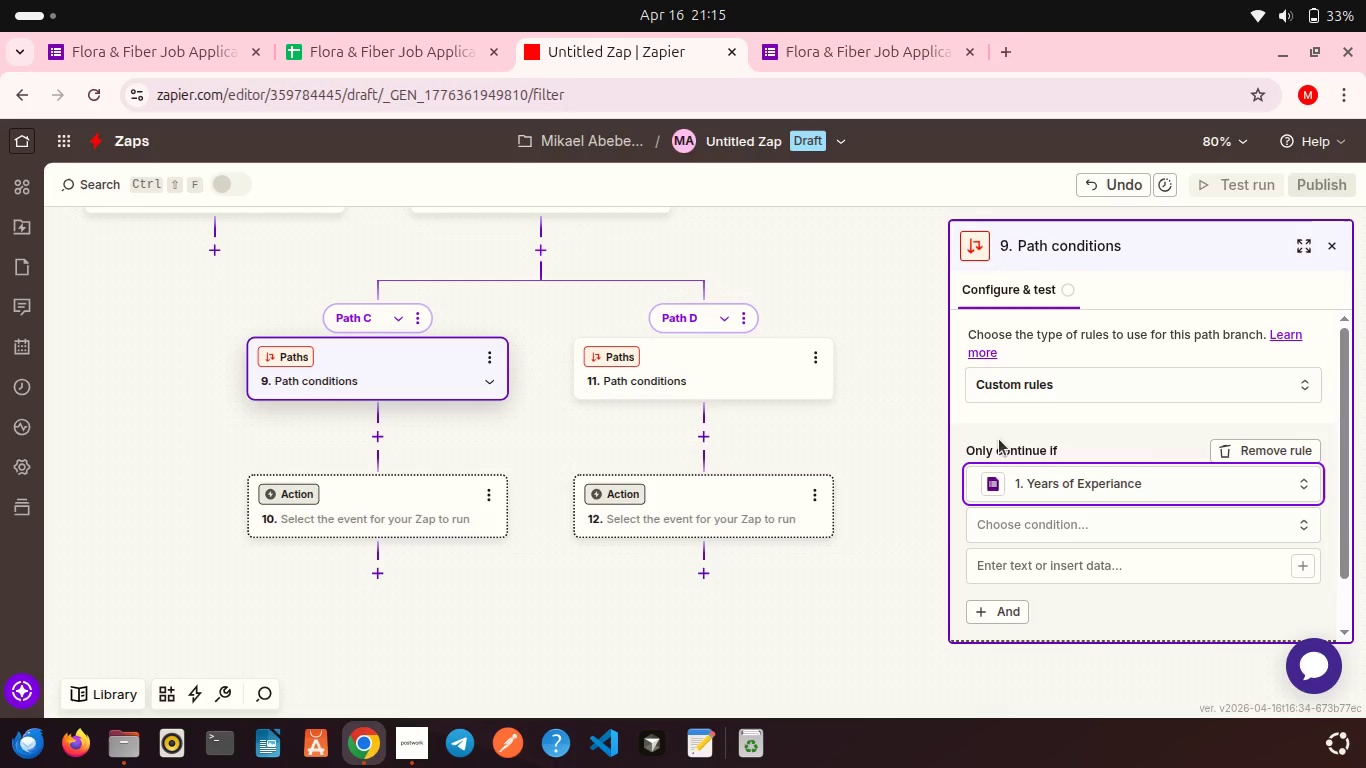 
scroll: coordinate [999, 439], scroll_direction: down, amount: 2.0
 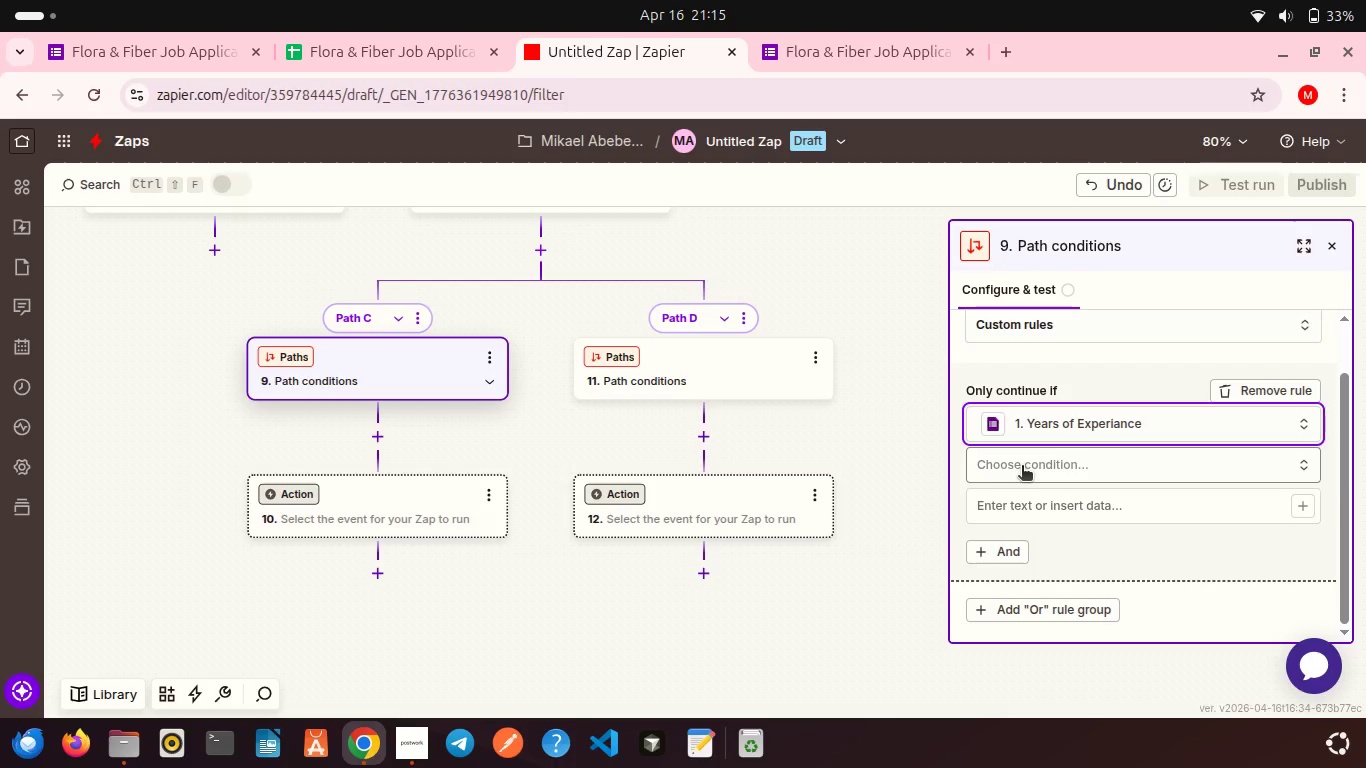 
left_click([1022, 467])
 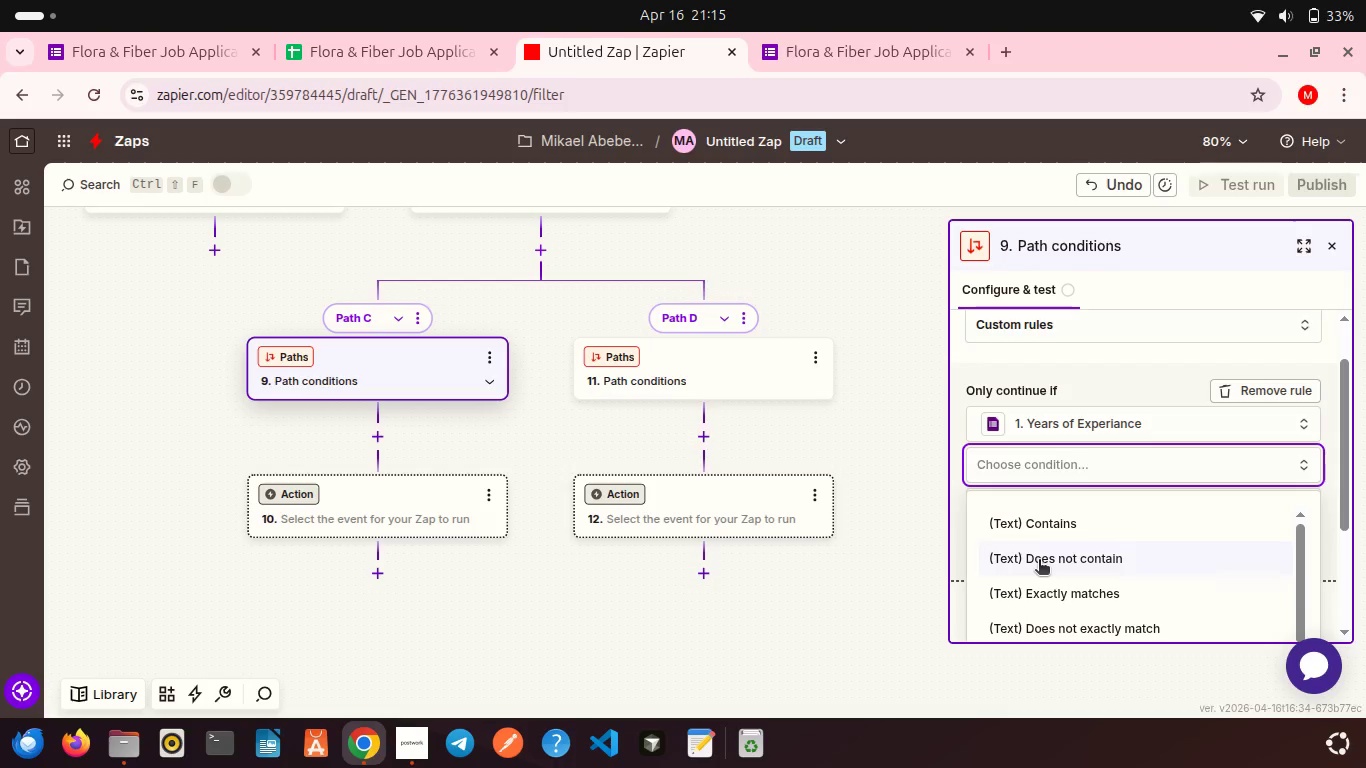 
scroll: coordinate [1039, 561], scroll_direction: down, amount: 3.0
 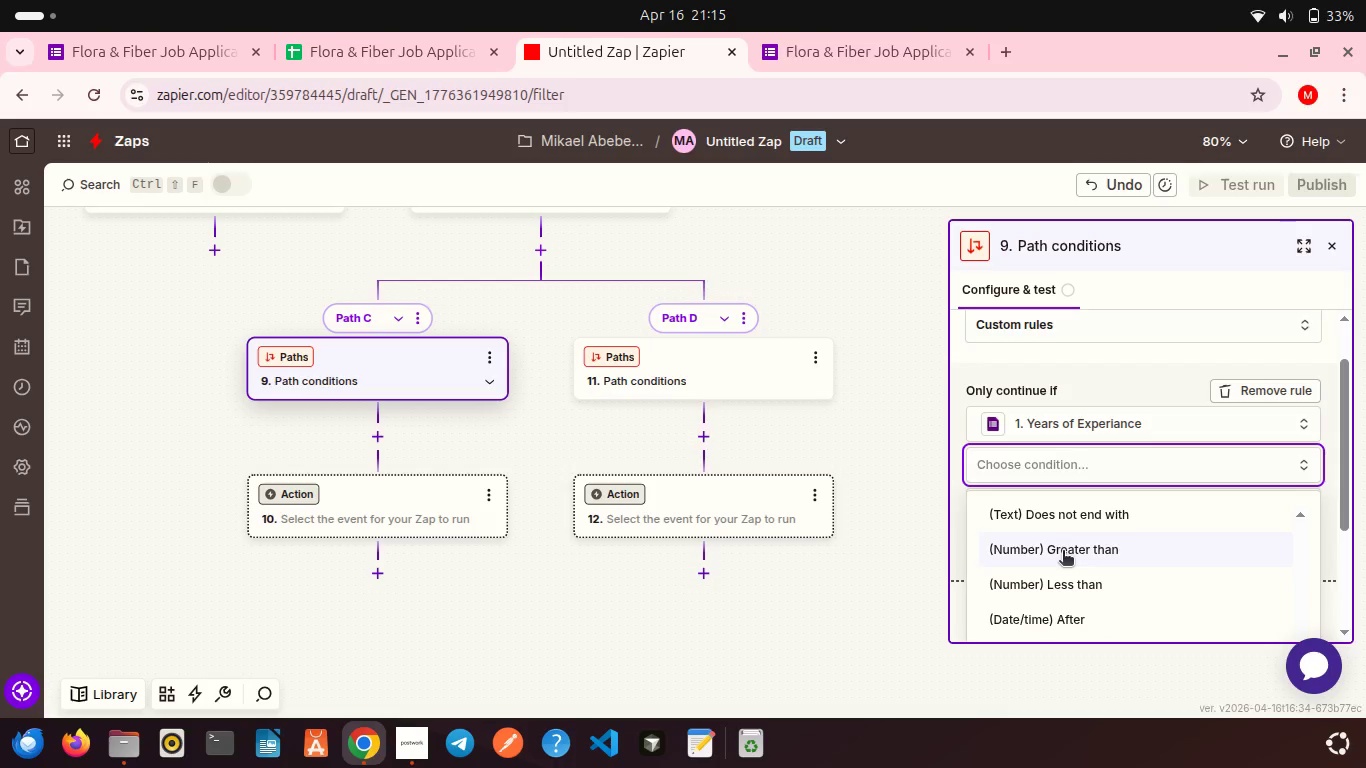 
left_click([1054, 554])
 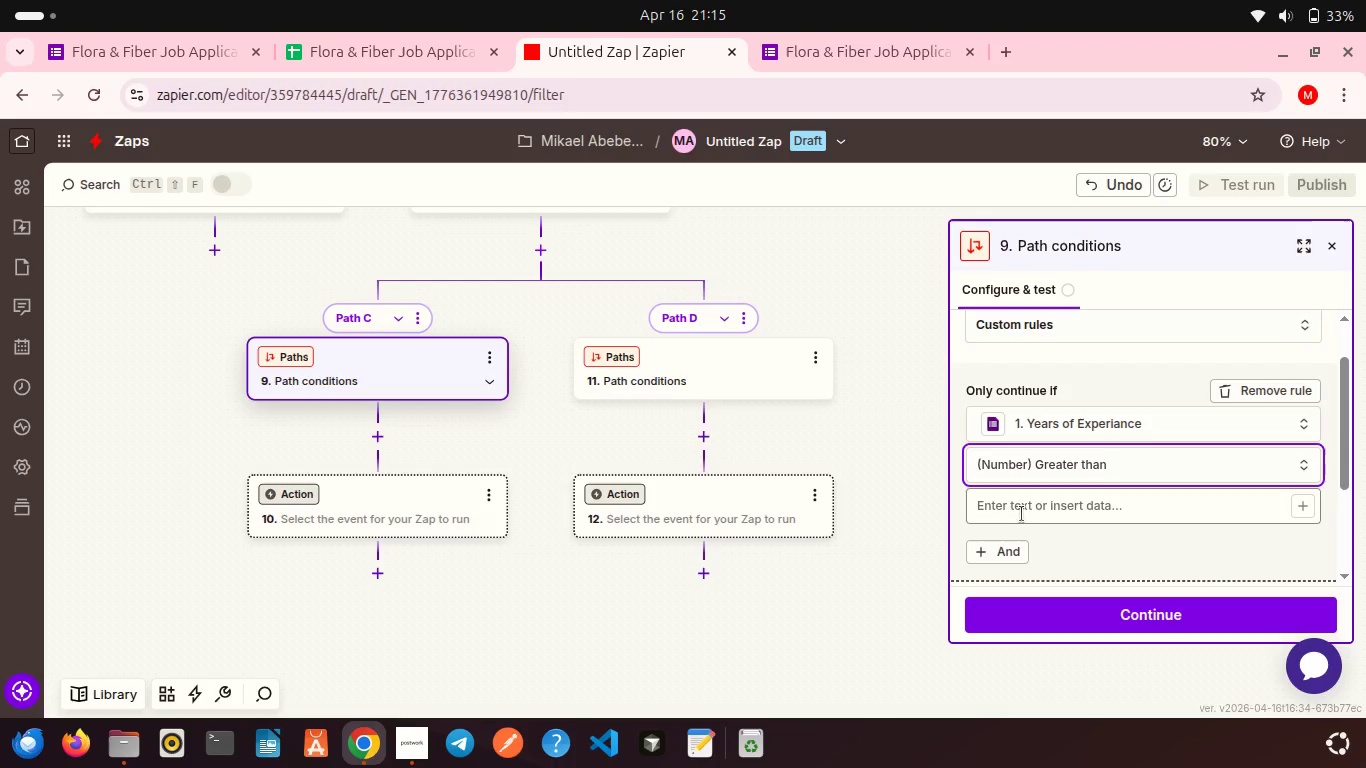 
left_click([1020, 513])
 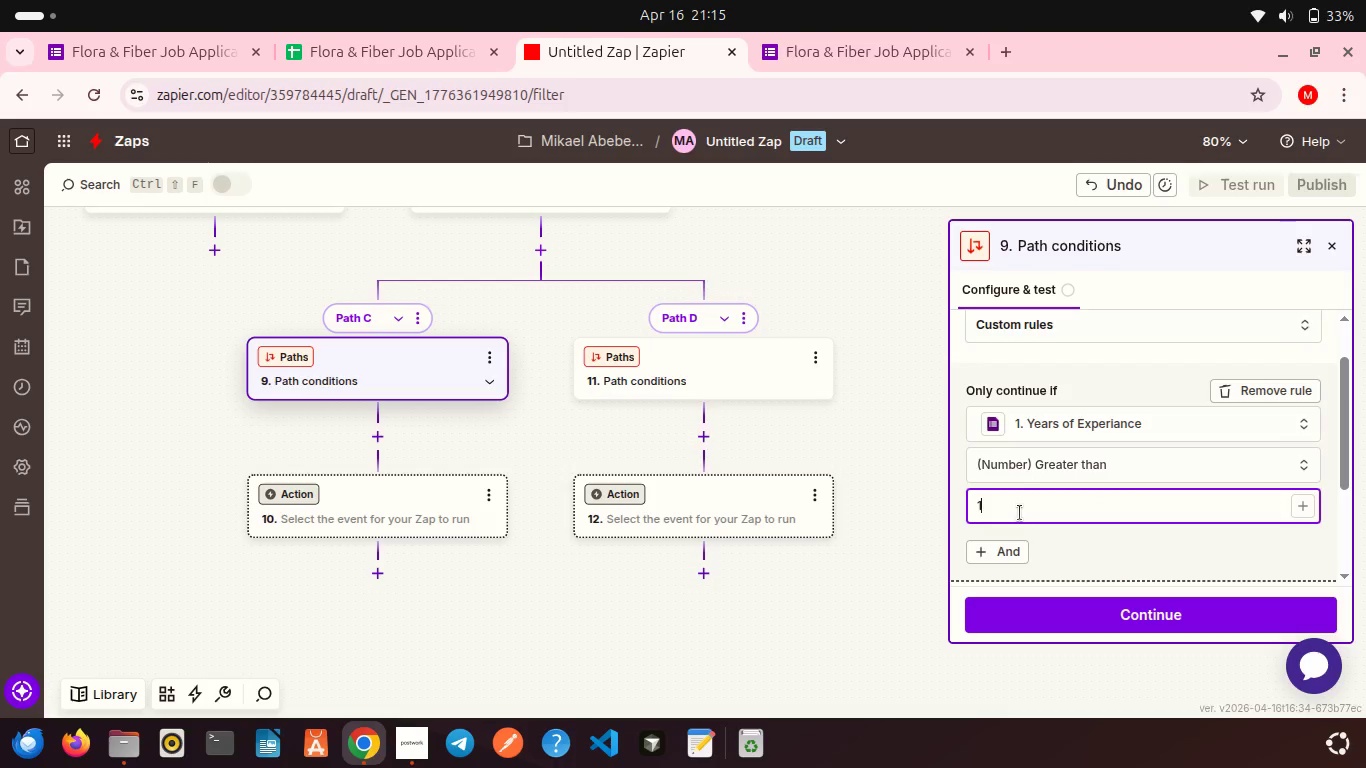 
key(1)
 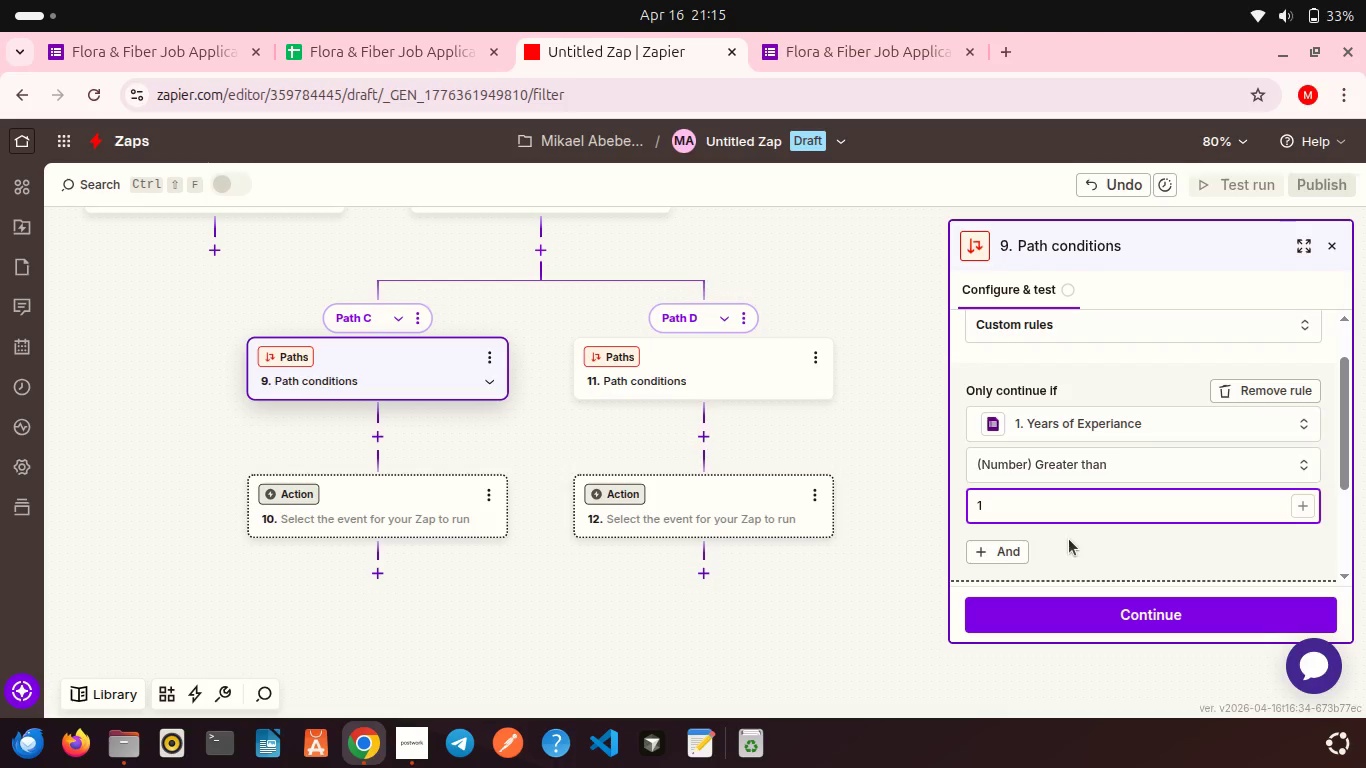 
scroll: coordinate [1069, 539], scroll_direction: down, amount: 2.0
 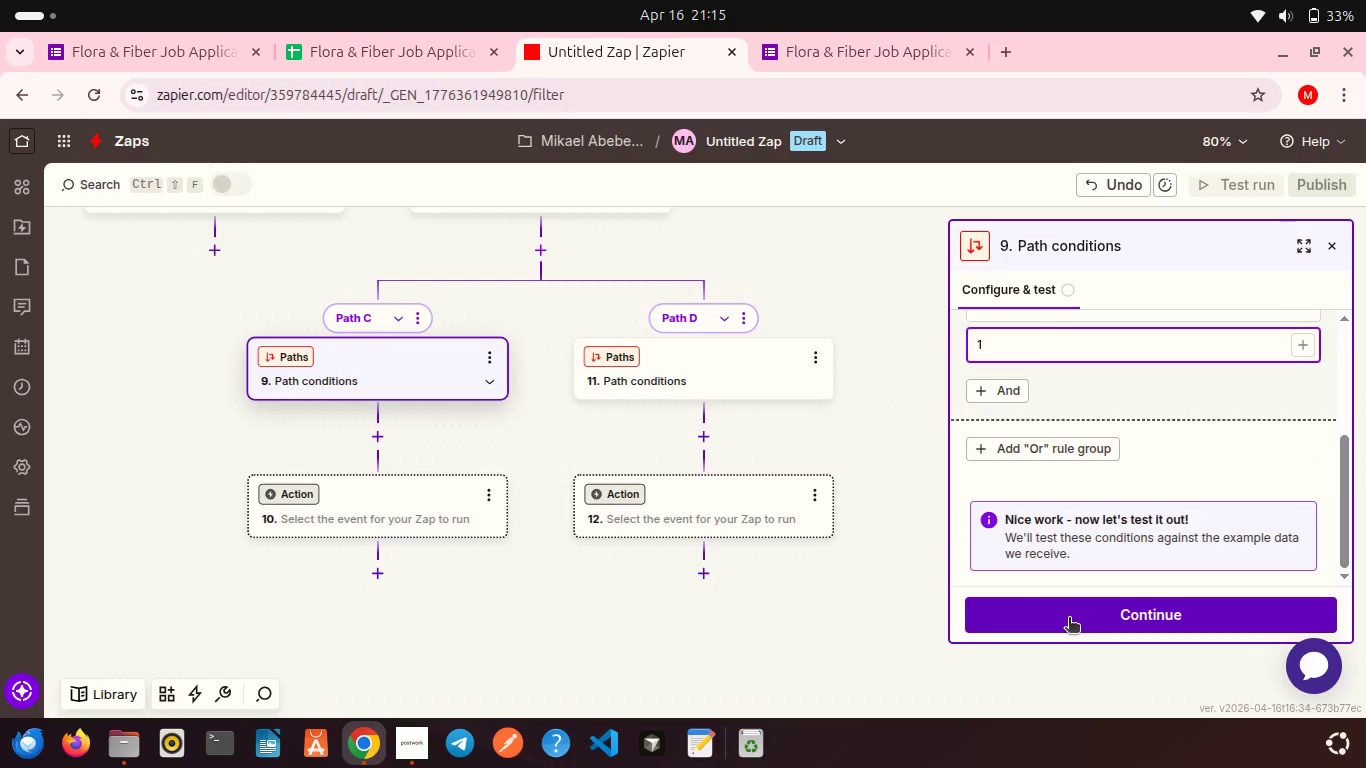 
left_click([1069, 619])
 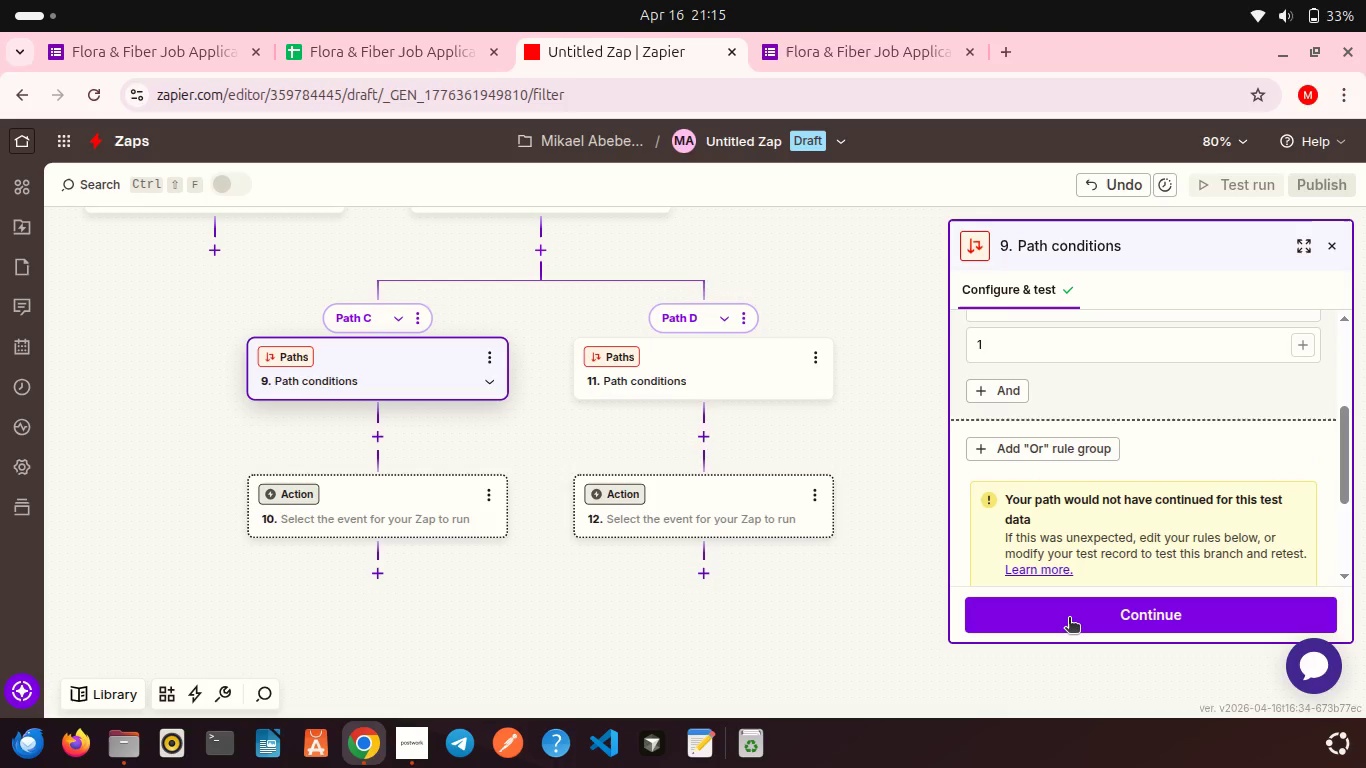 
scroll: coordinate [1070, 530], scroll_direction: down, amount: 6.0
 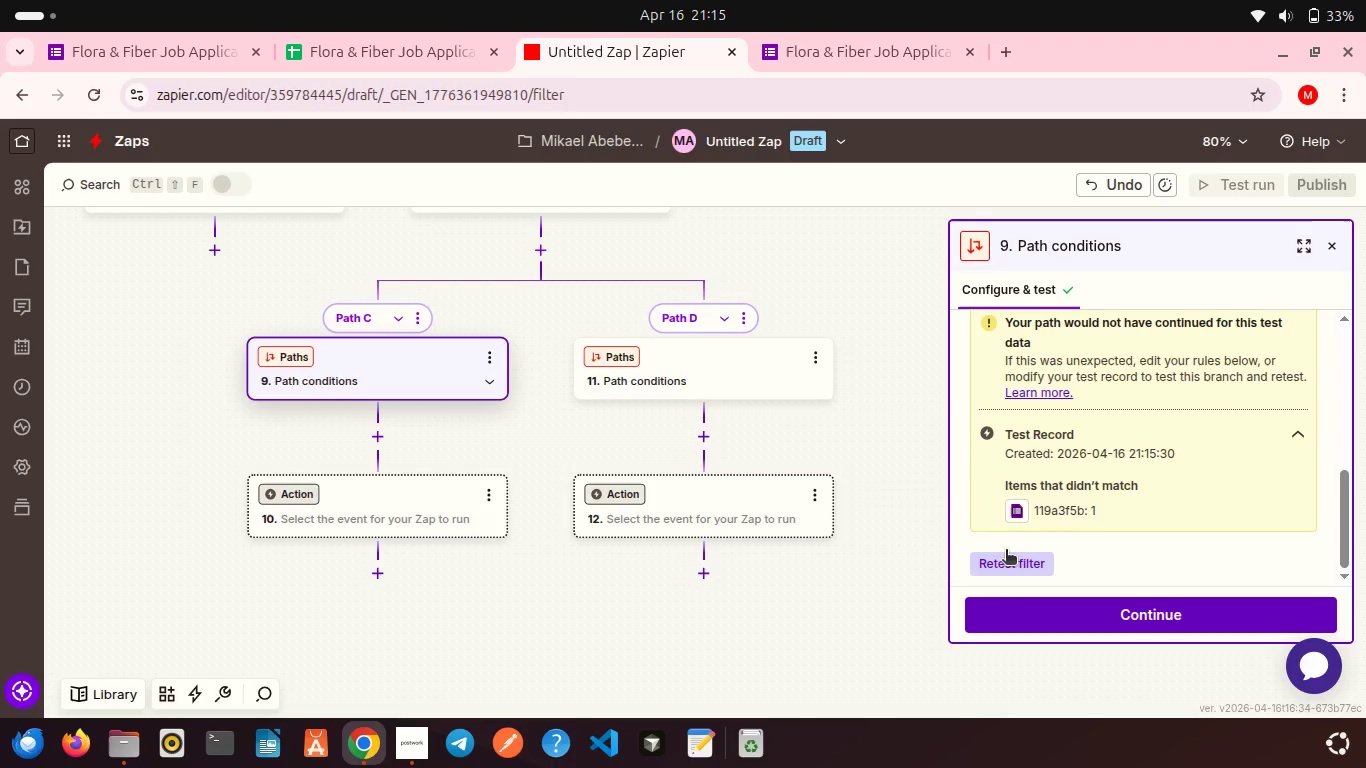 
left_click([730, 368])
 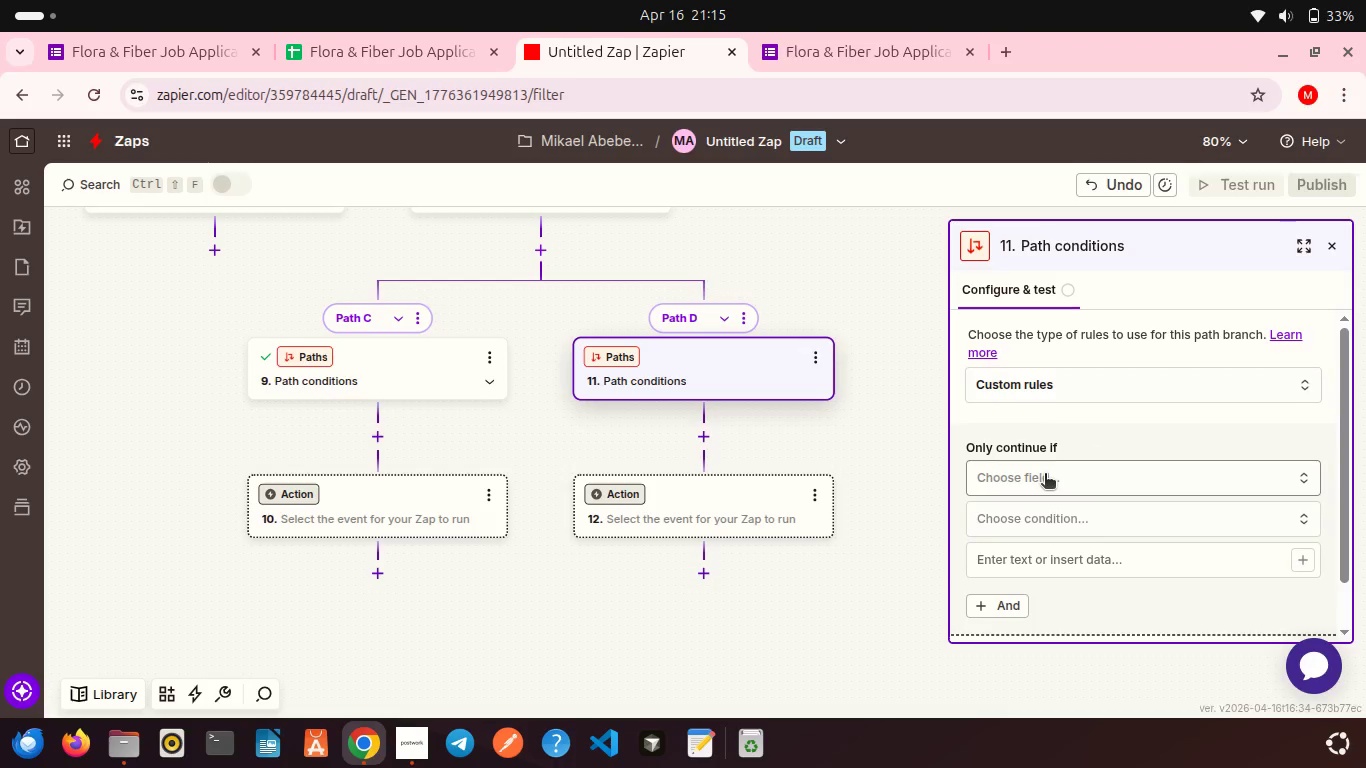 
wait(6.1)
 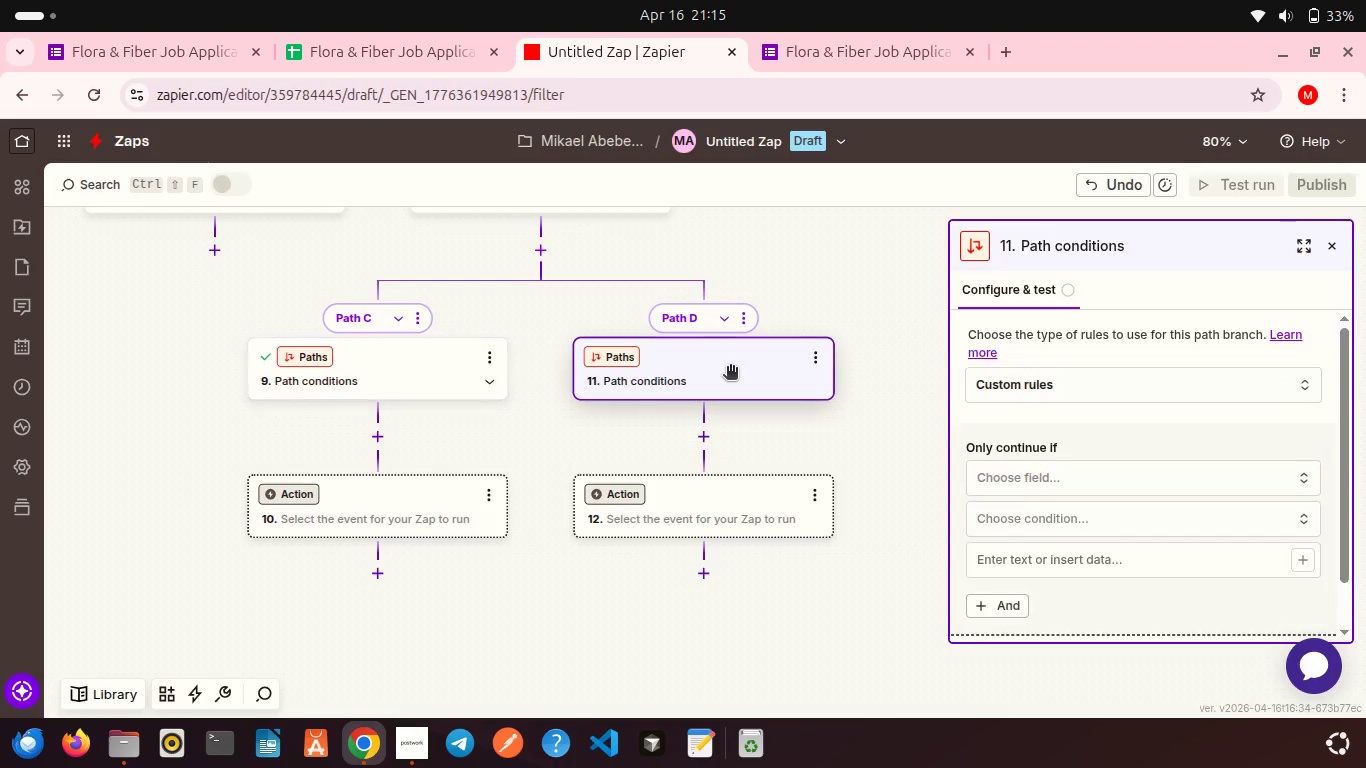 
left_click([1042, 475])
 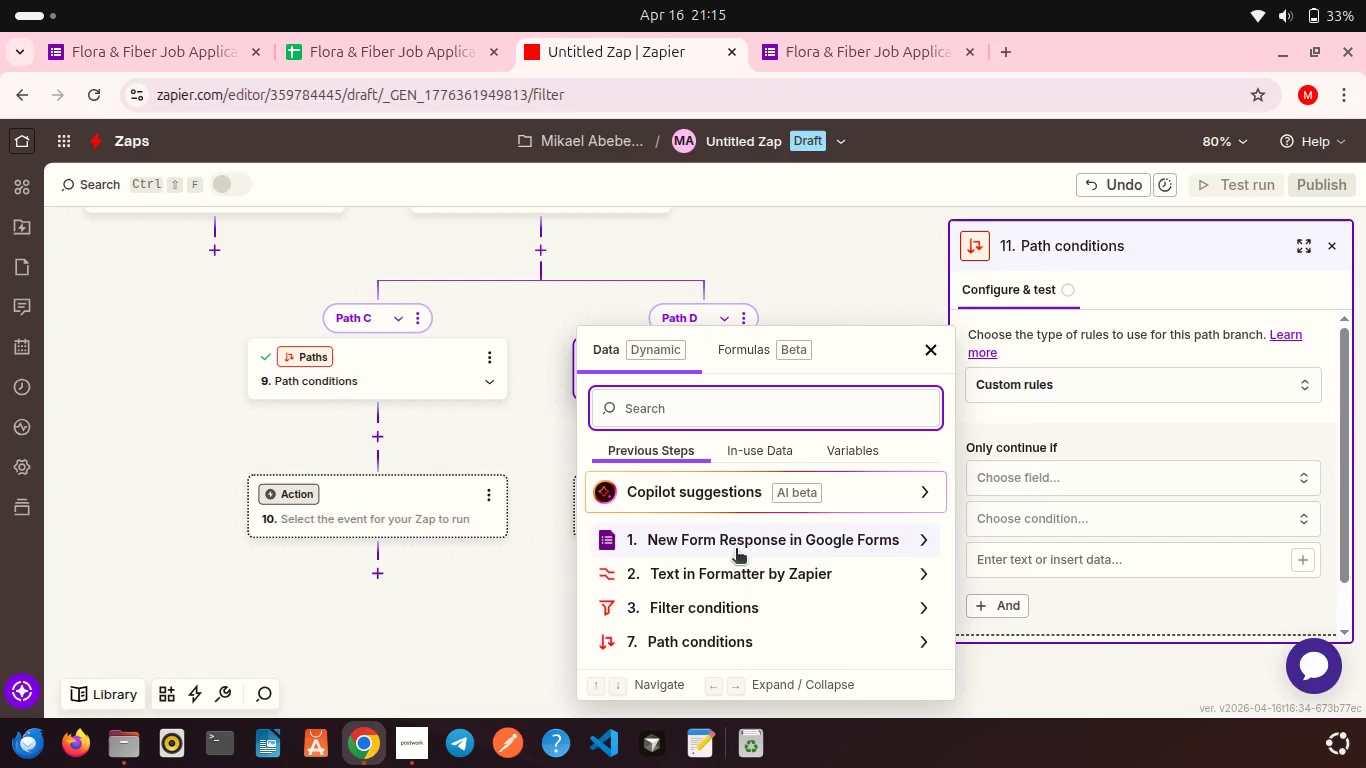 
left_click([729, 546])
 